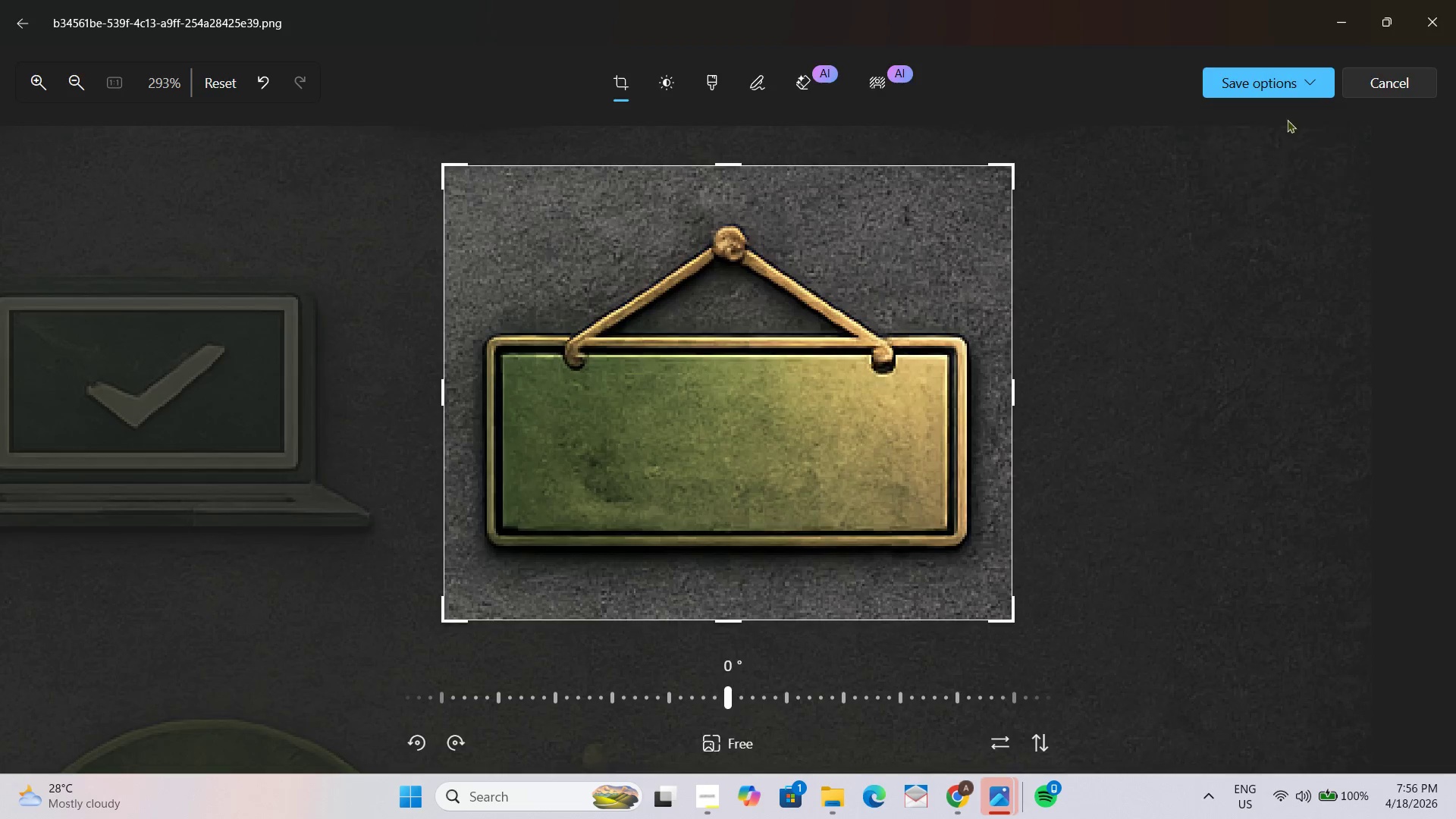 
key(Numpad3)
 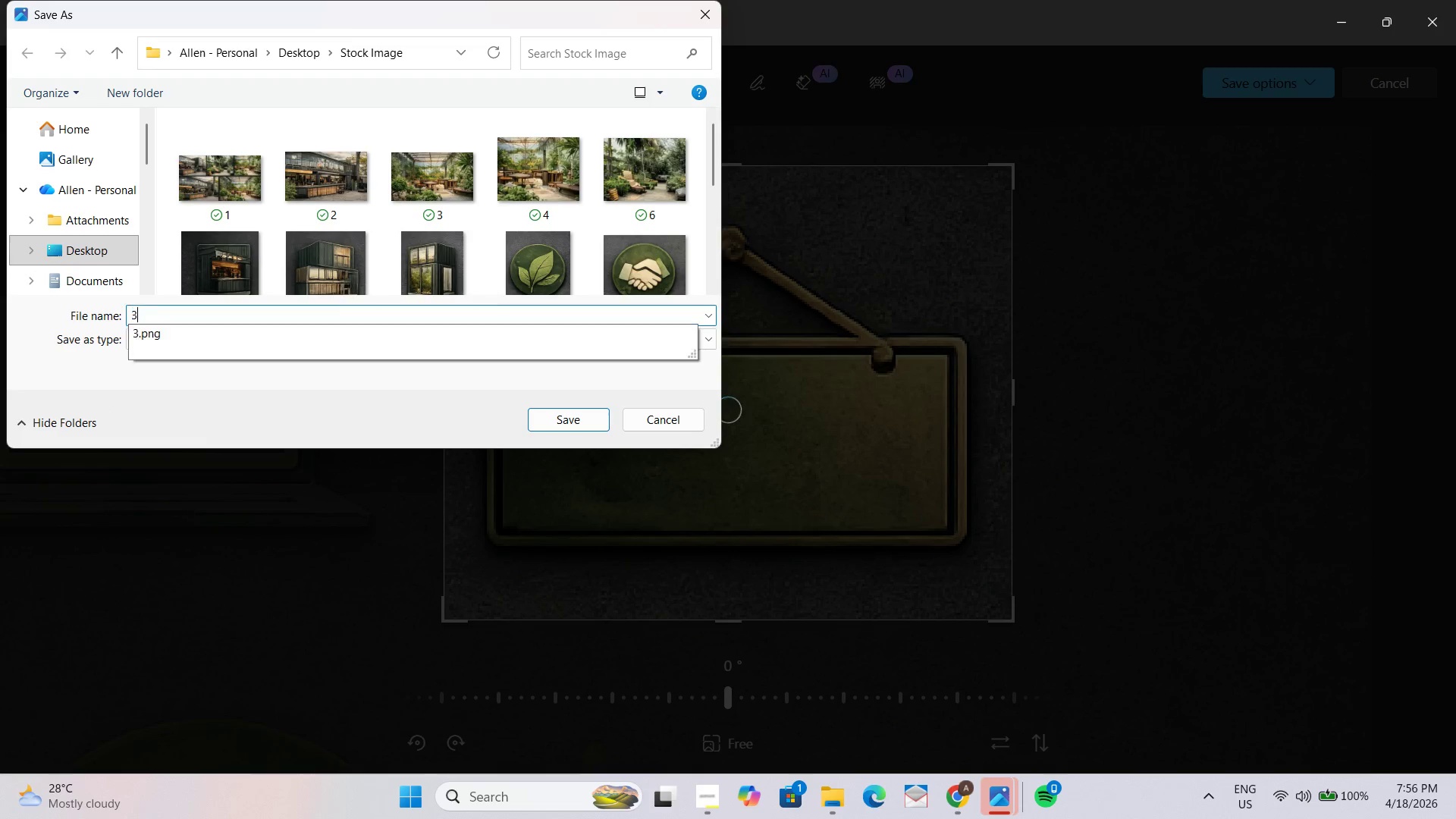 
key(Numpad2)
 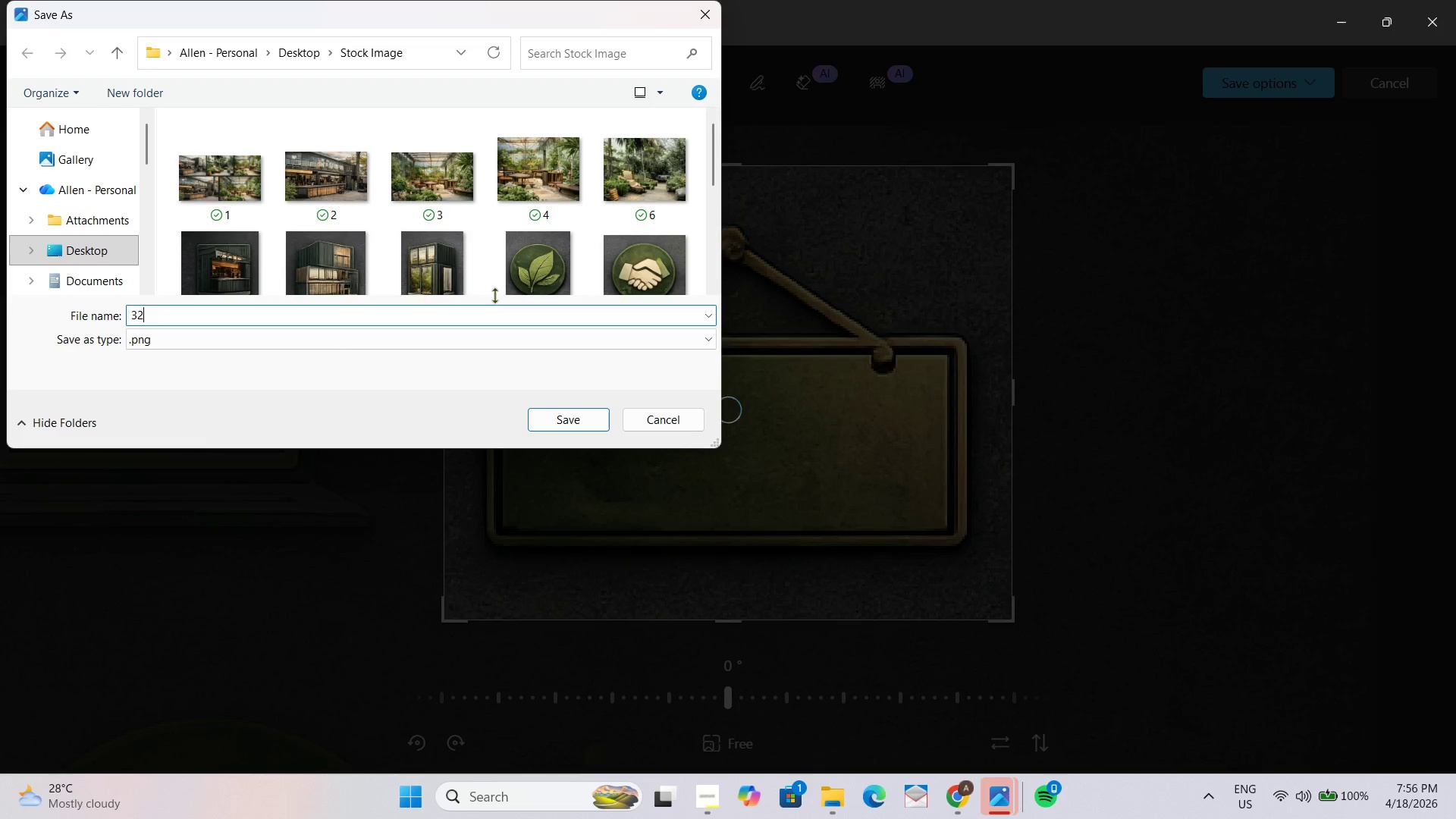 
key(NumpadEnter)
 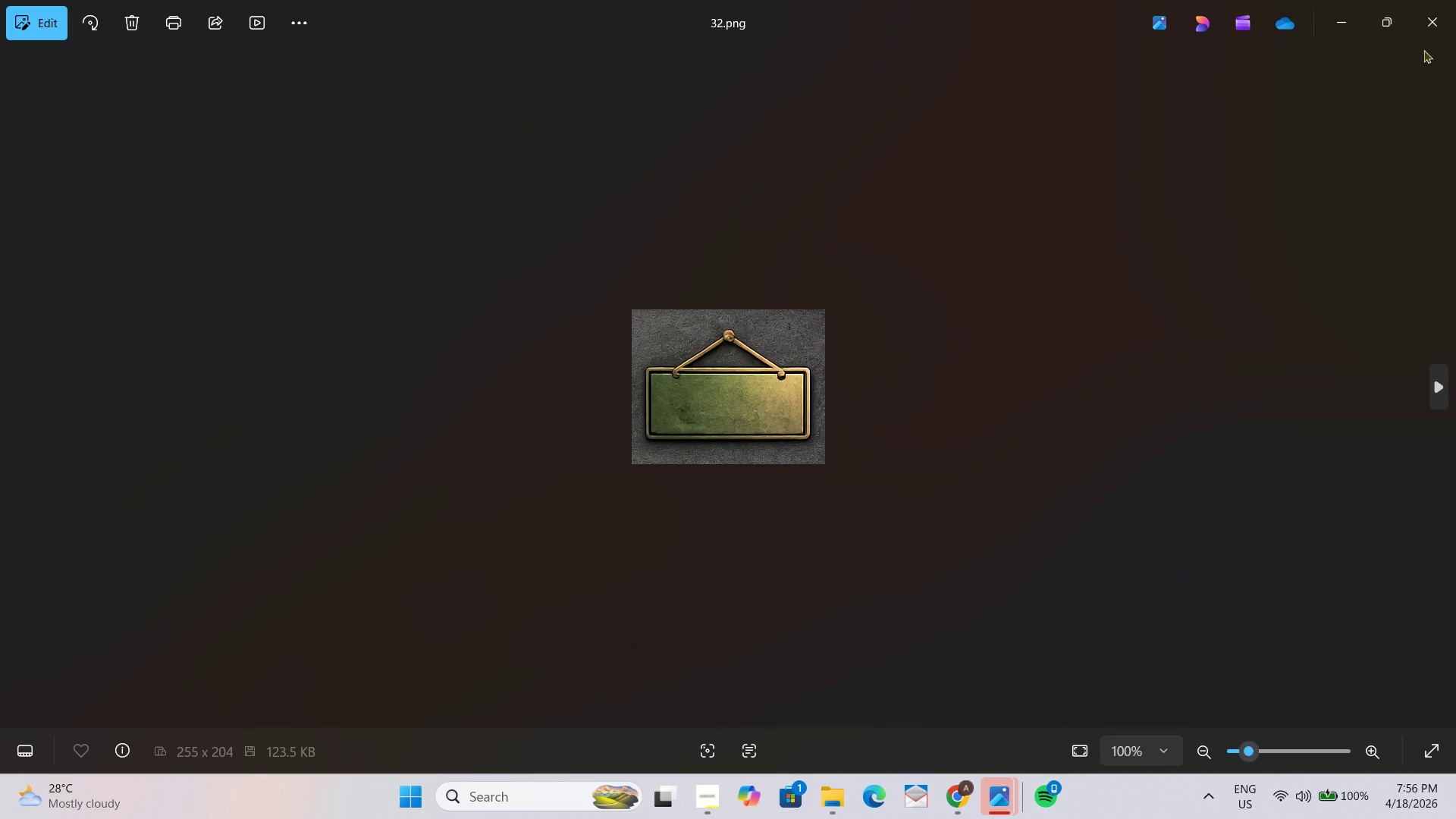 
left_click([1440, 17])
 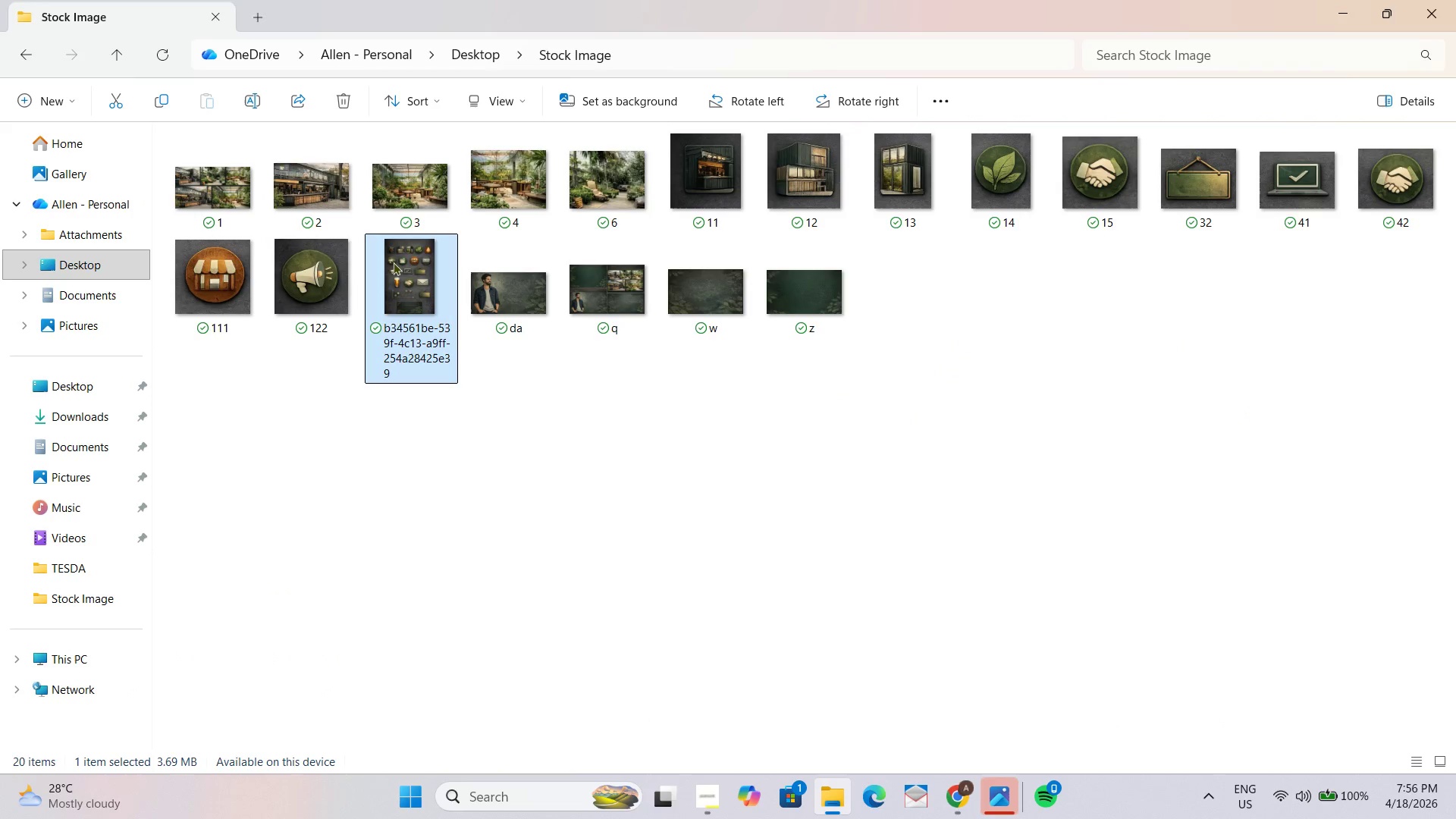 
wait(6.17)
 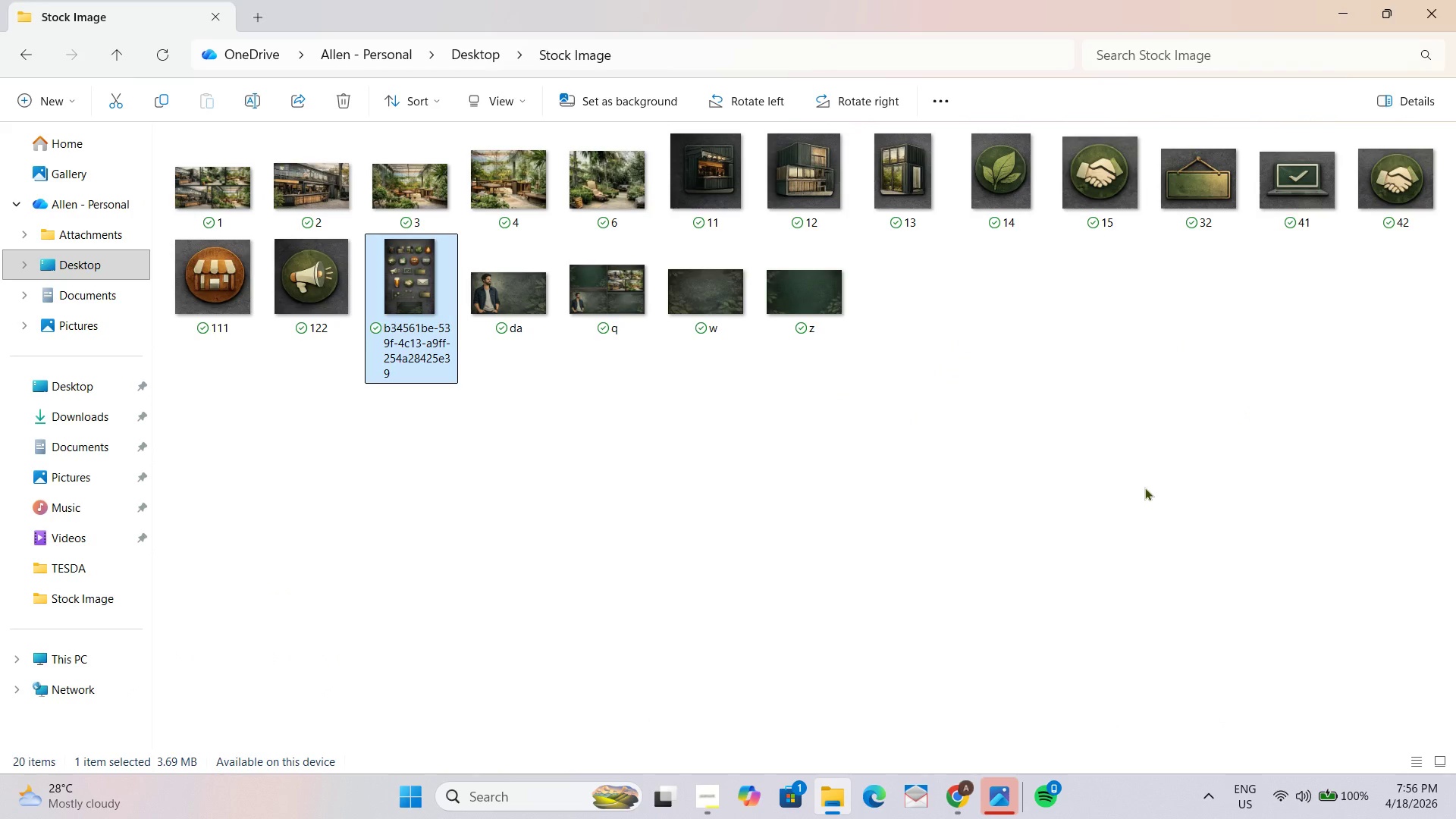 
double_click([387, 298])
 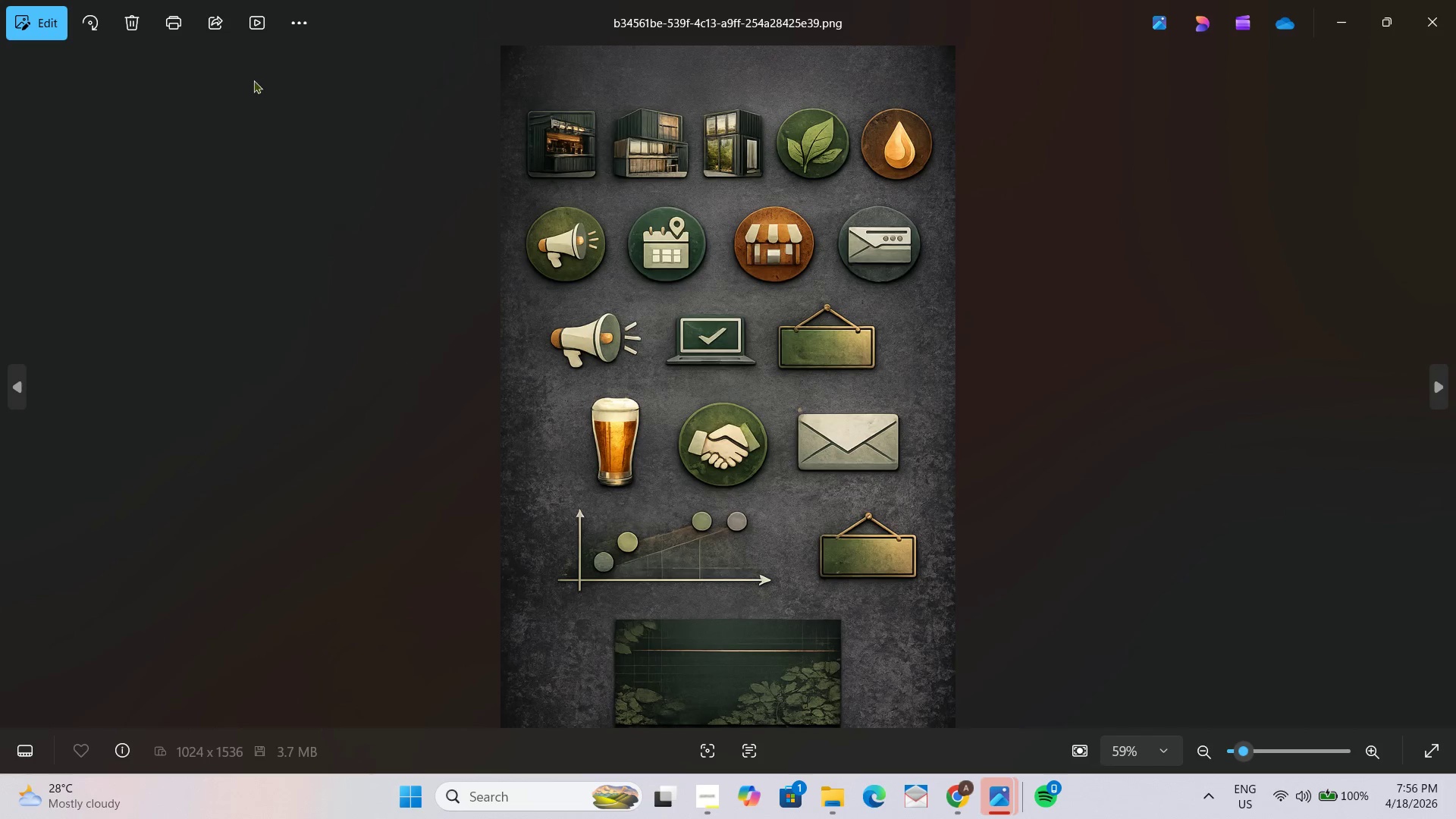 
mouse_move([58, 42])
 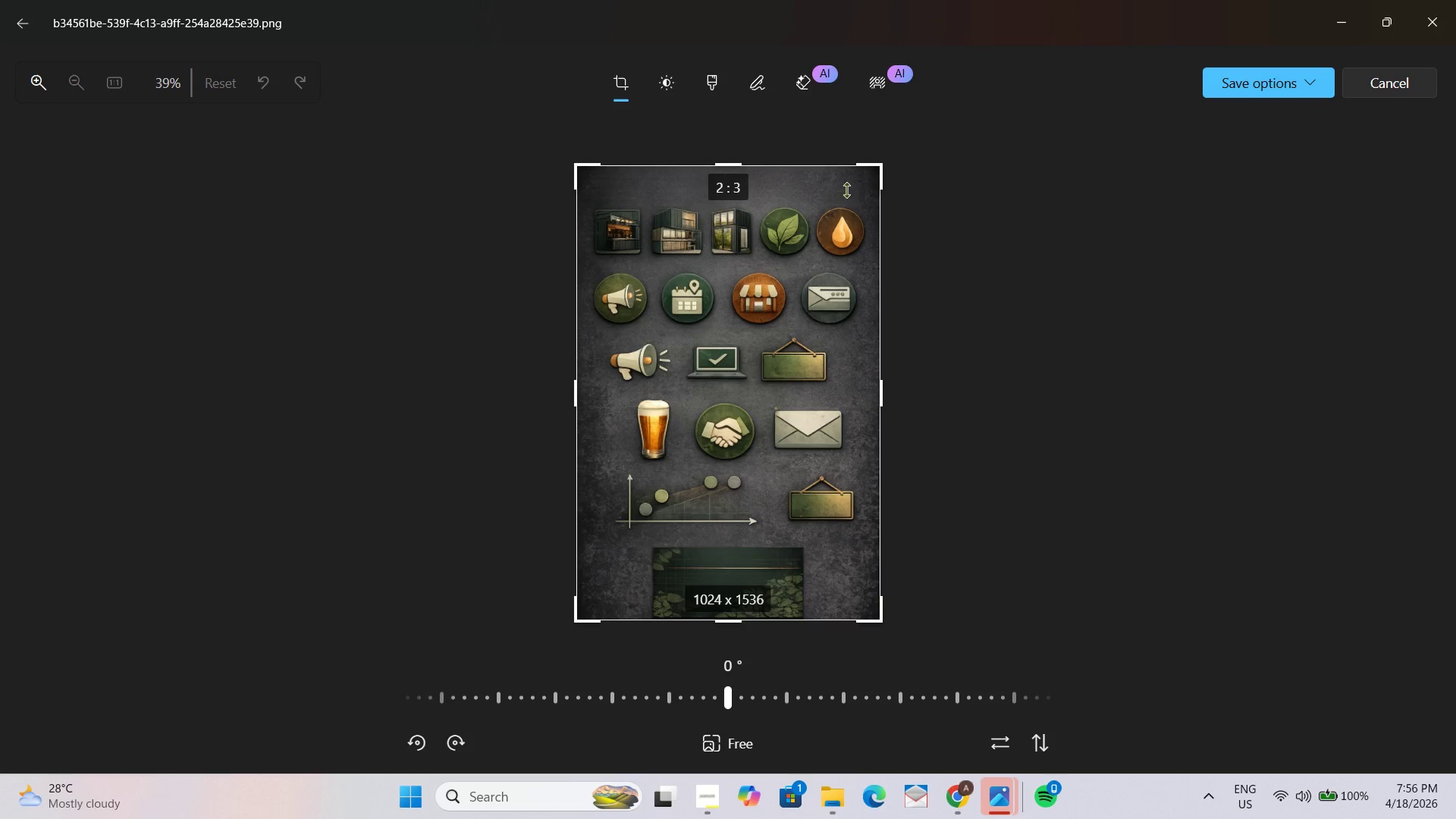 
left_click_drag(start_coordinate=[877, 162], to_coordinate=[678, 328])
 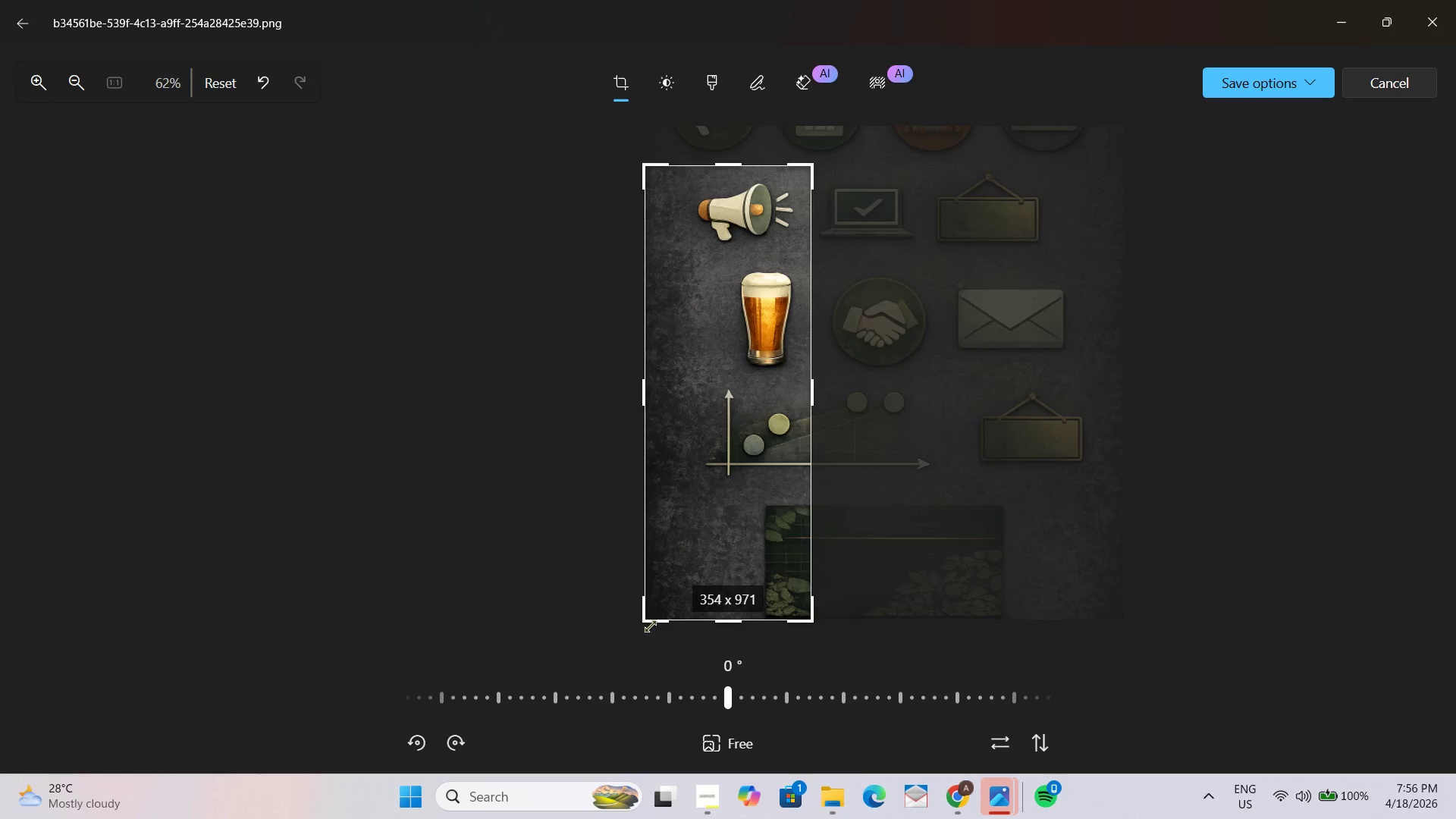 
left_click_drag(start_coordinate=[647, 627], to_coordinate=[692, 253])
 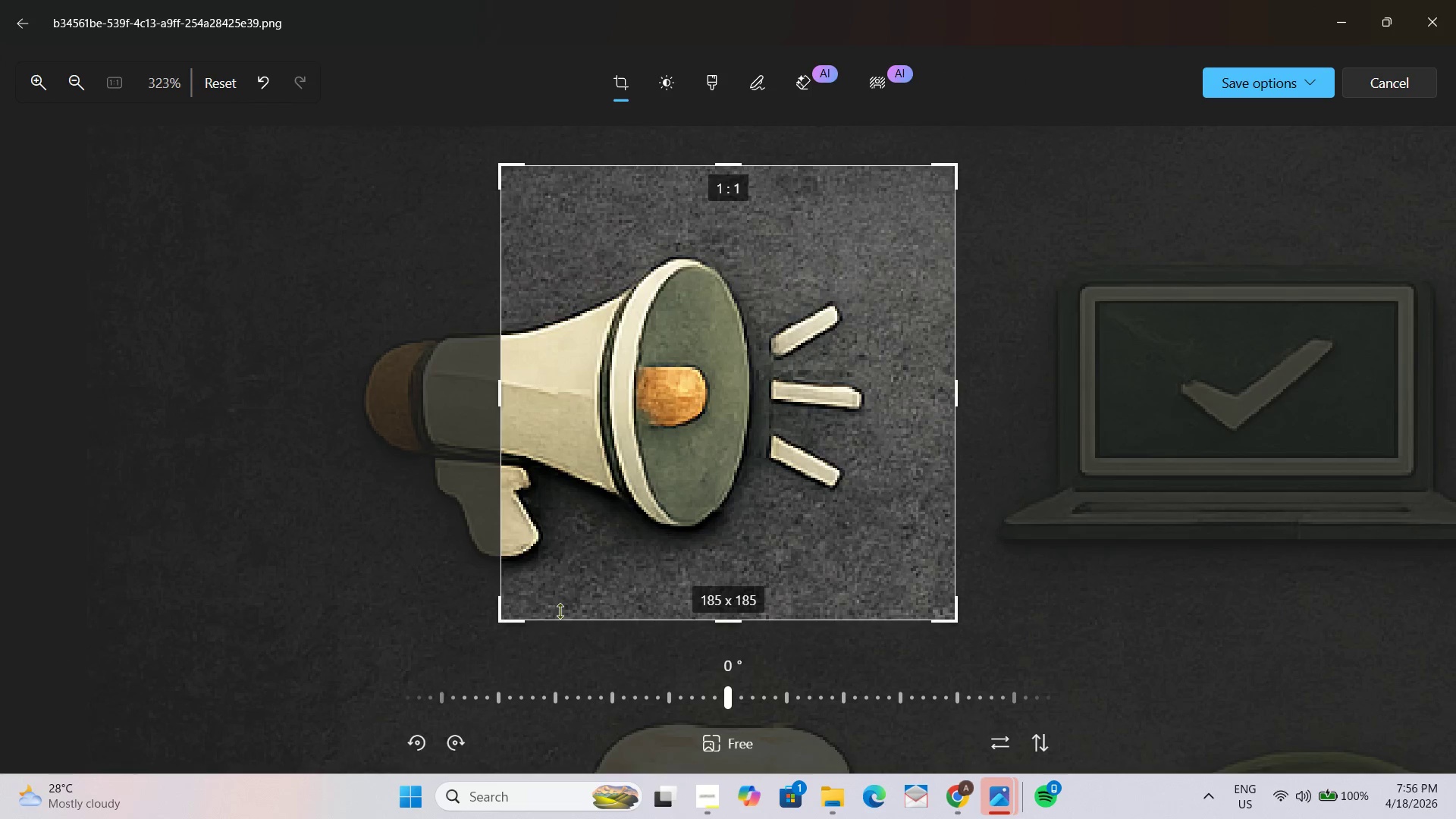 
left_click_drag(start_coordinate=[515, 623], to_coordinate=[456, 634])
 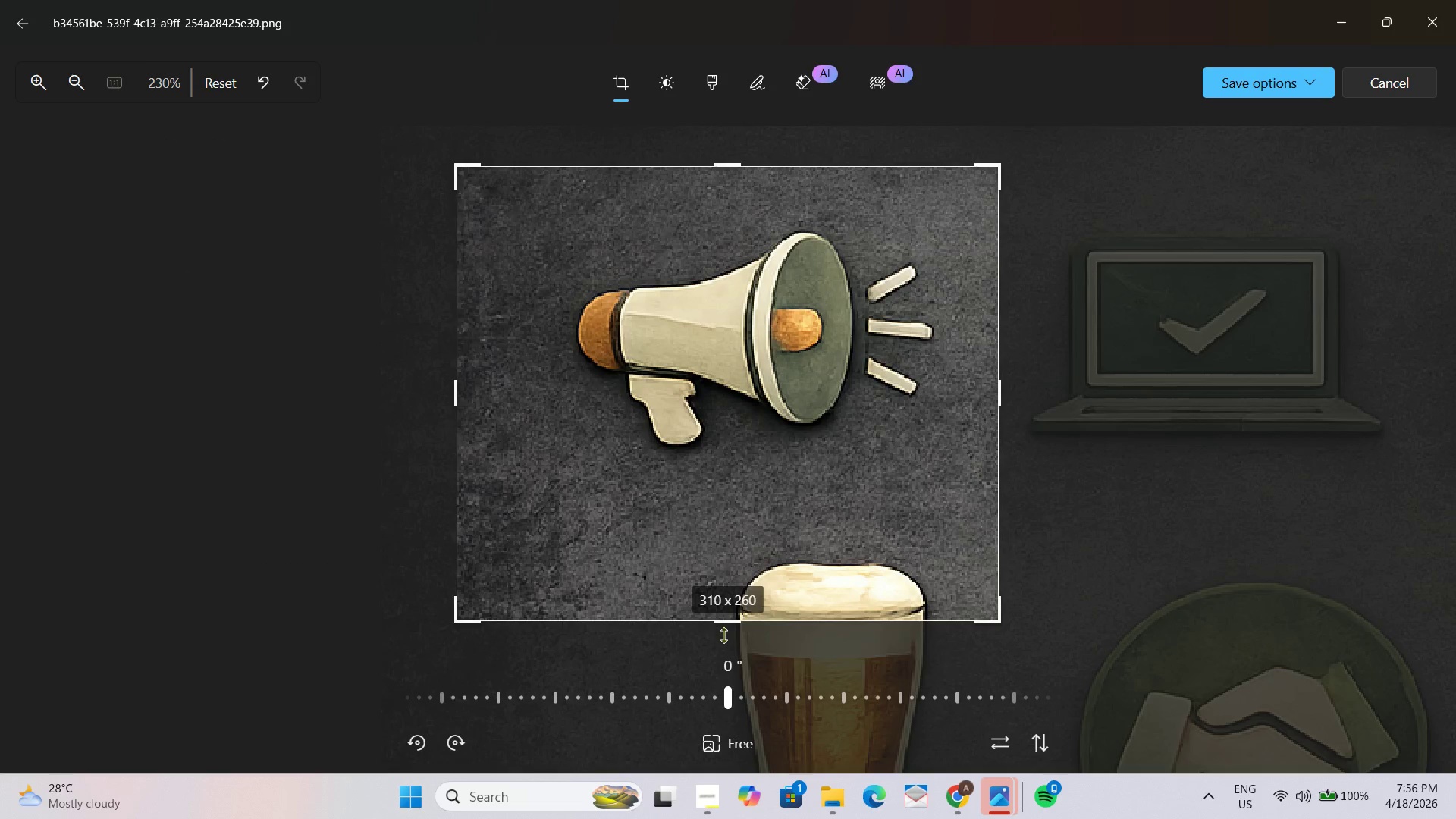 
left_click_drag(start_coordinate=[727, 623], to_coordinate=[751, 557])
 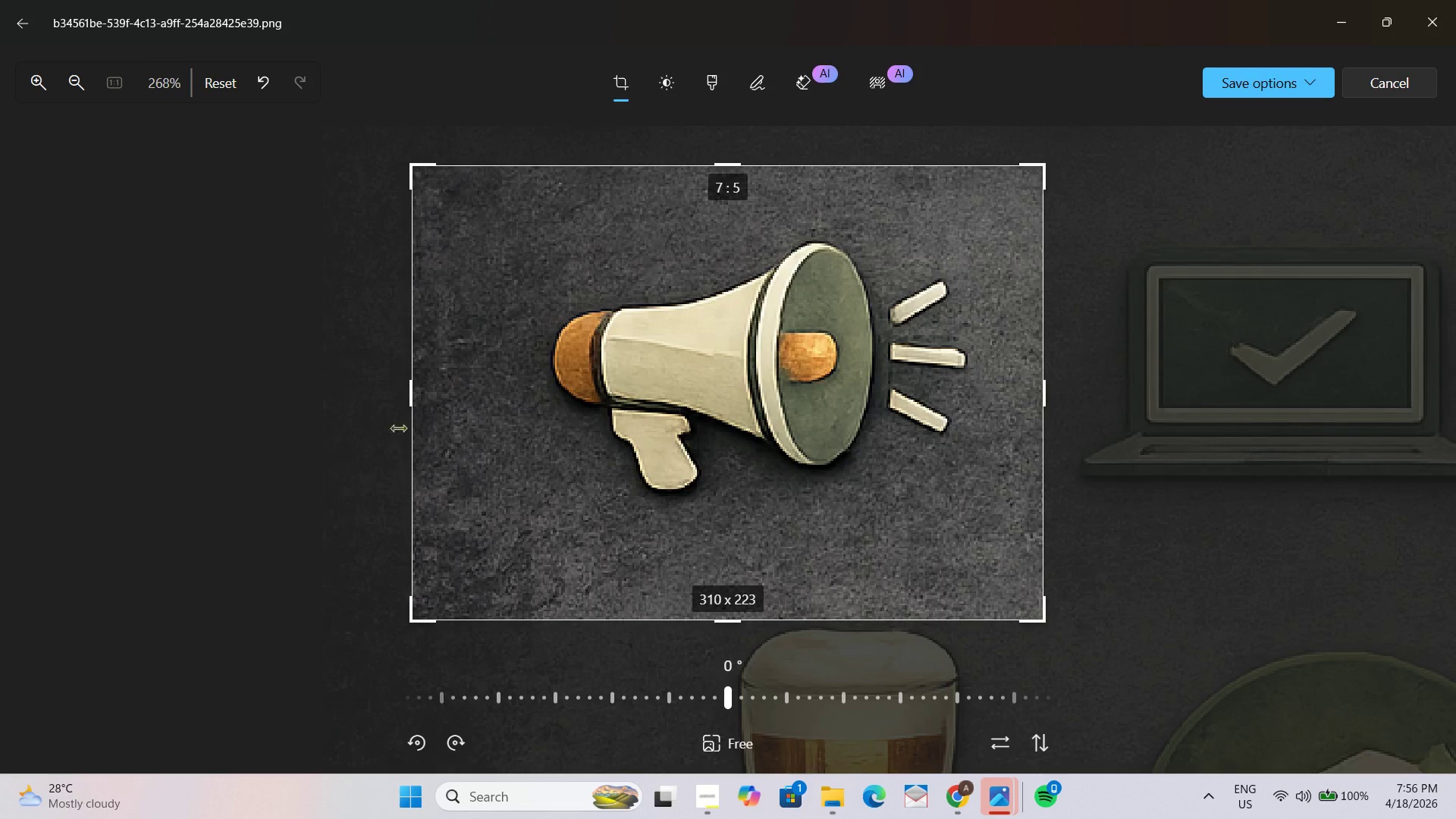 
left_click_drag(start_coordinate=[411, 397], to_coordinate=[432, 398])
 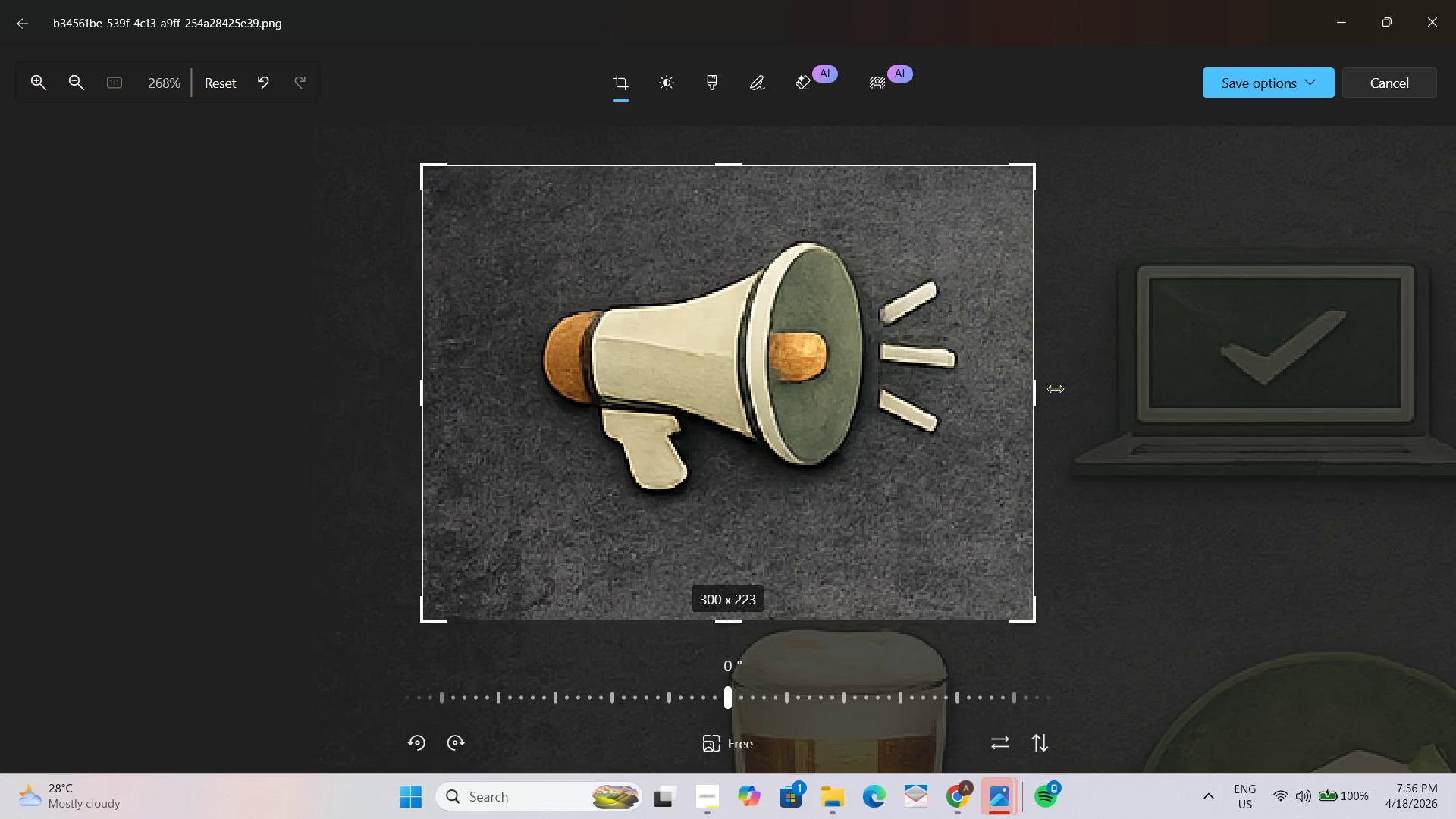 
left_click_drag(start_coordinate=[1039, 392], to_coordinate=[1034, 394])
 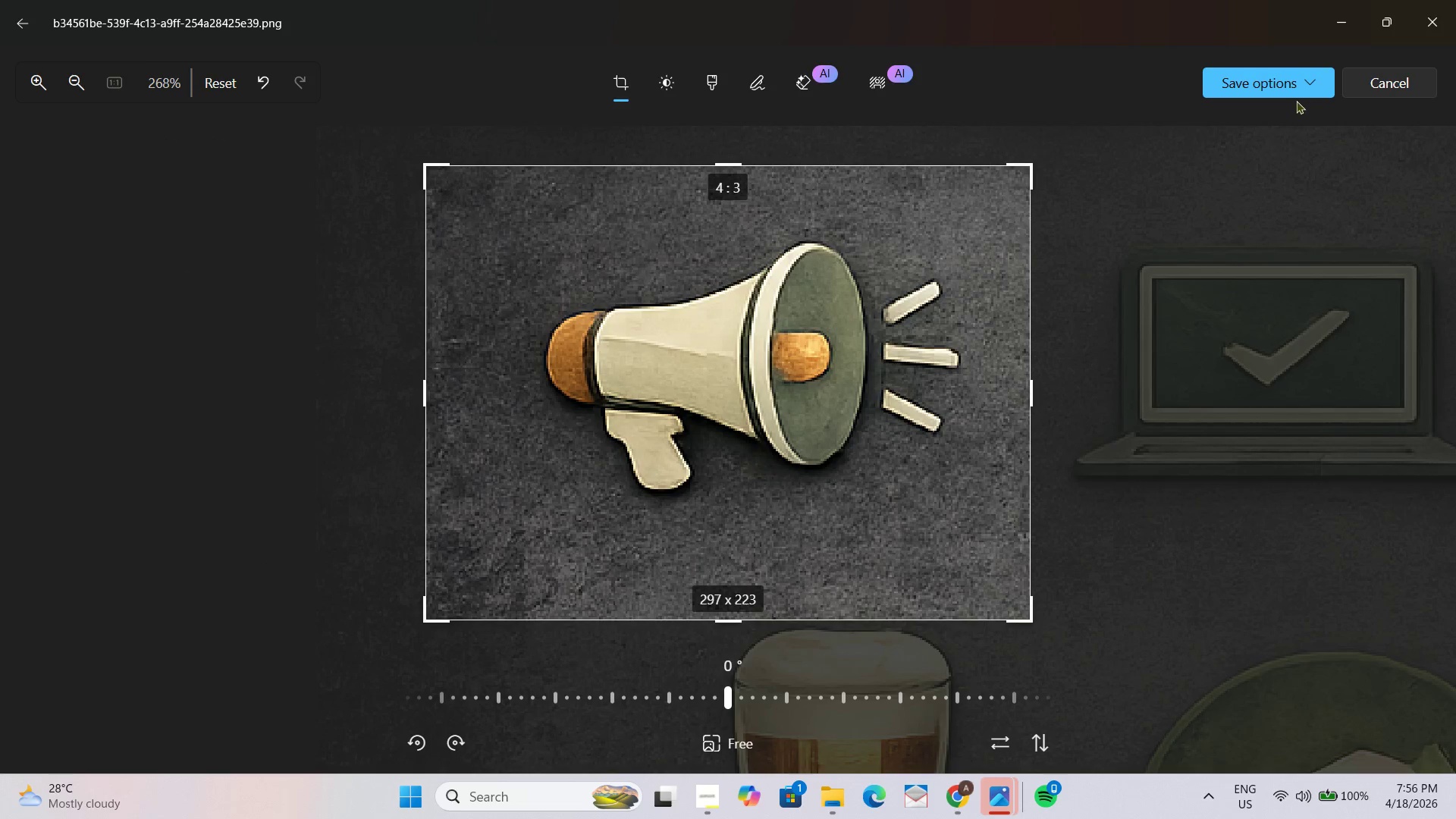 
double_click([1305, 85])
 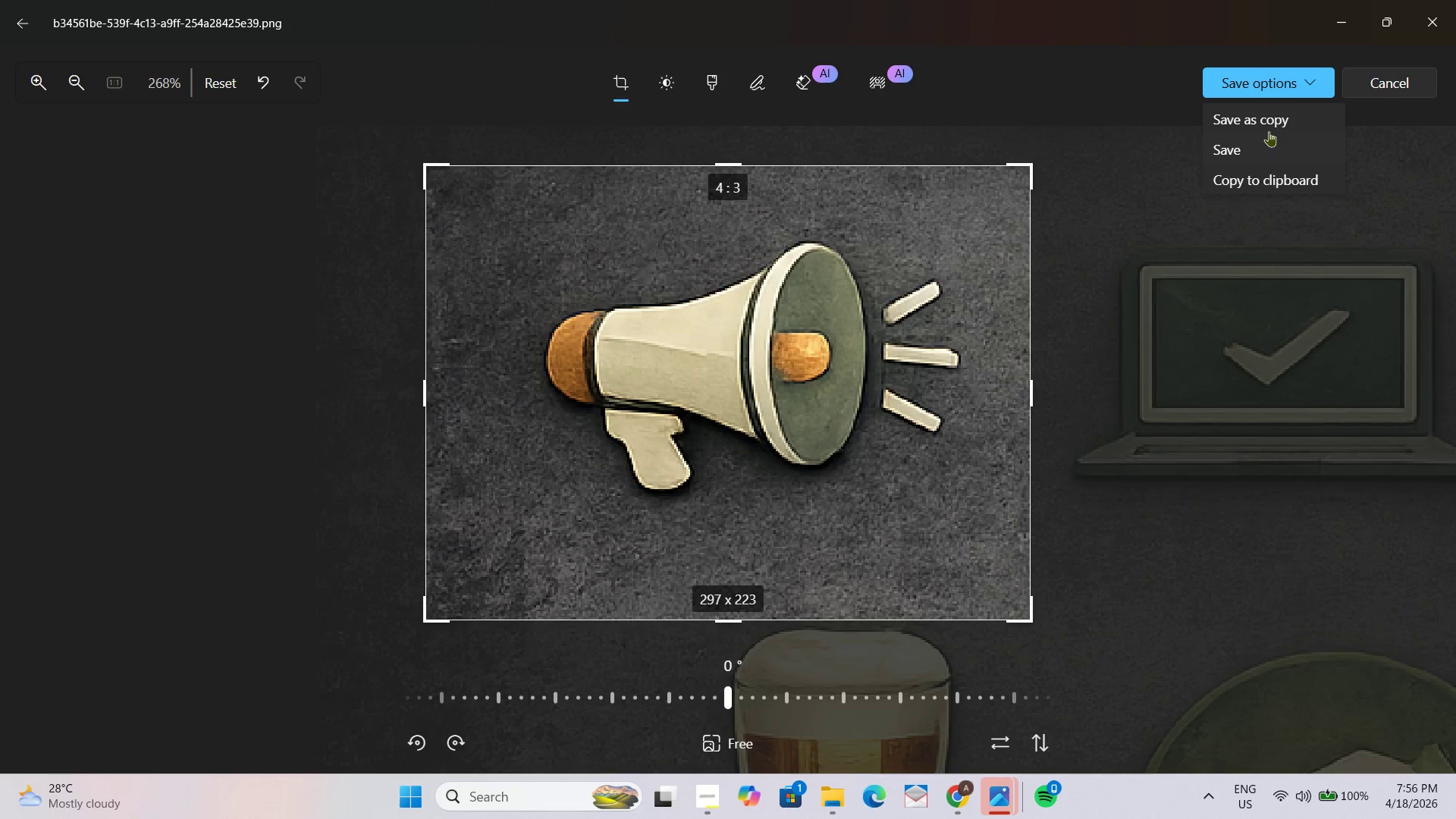 
left_click([1268, 121])
 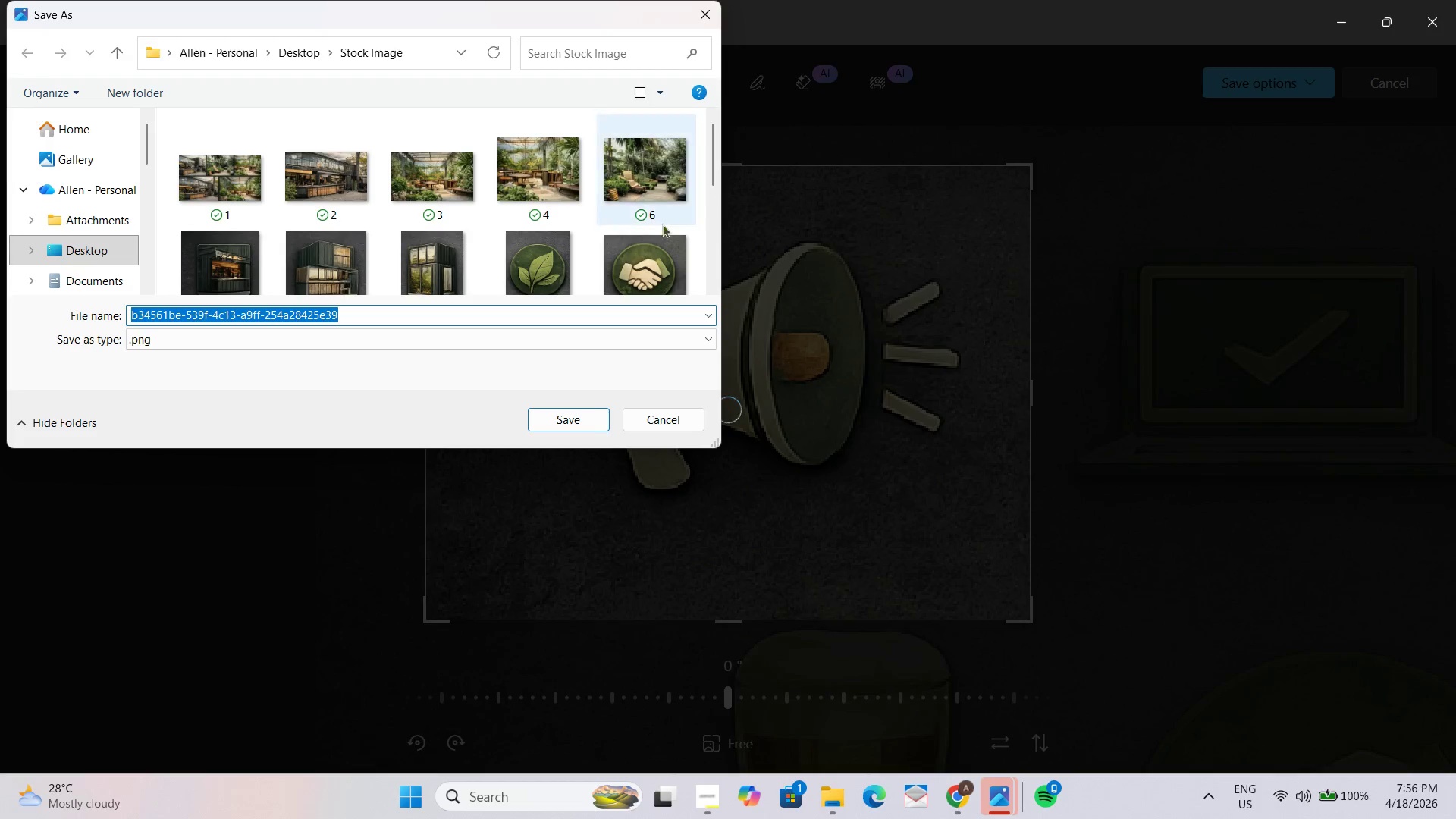 
scroll: coordinate [587, 307], scroll_direction: down, amount: 2.0
 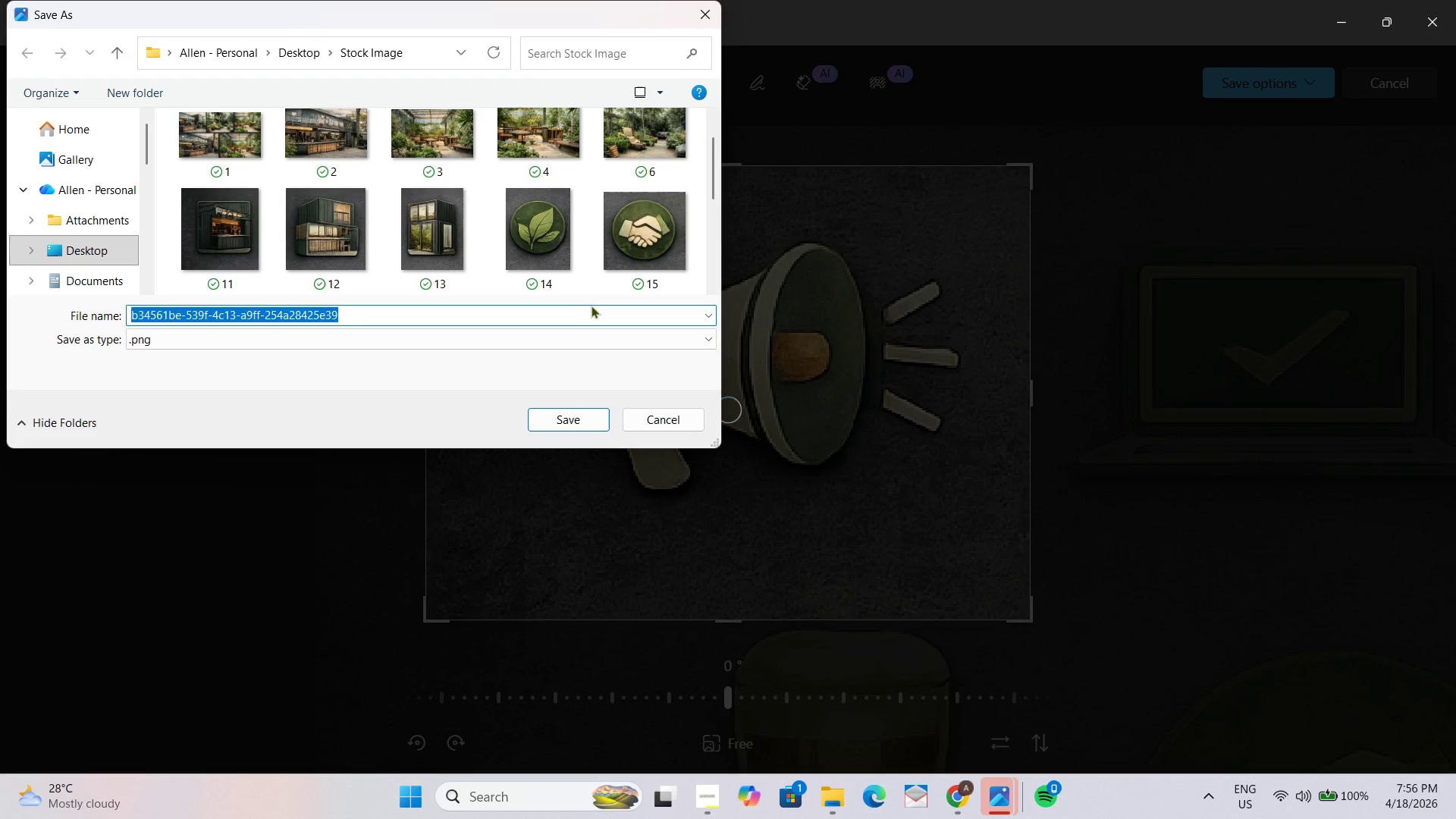 
key(Numpad1)
 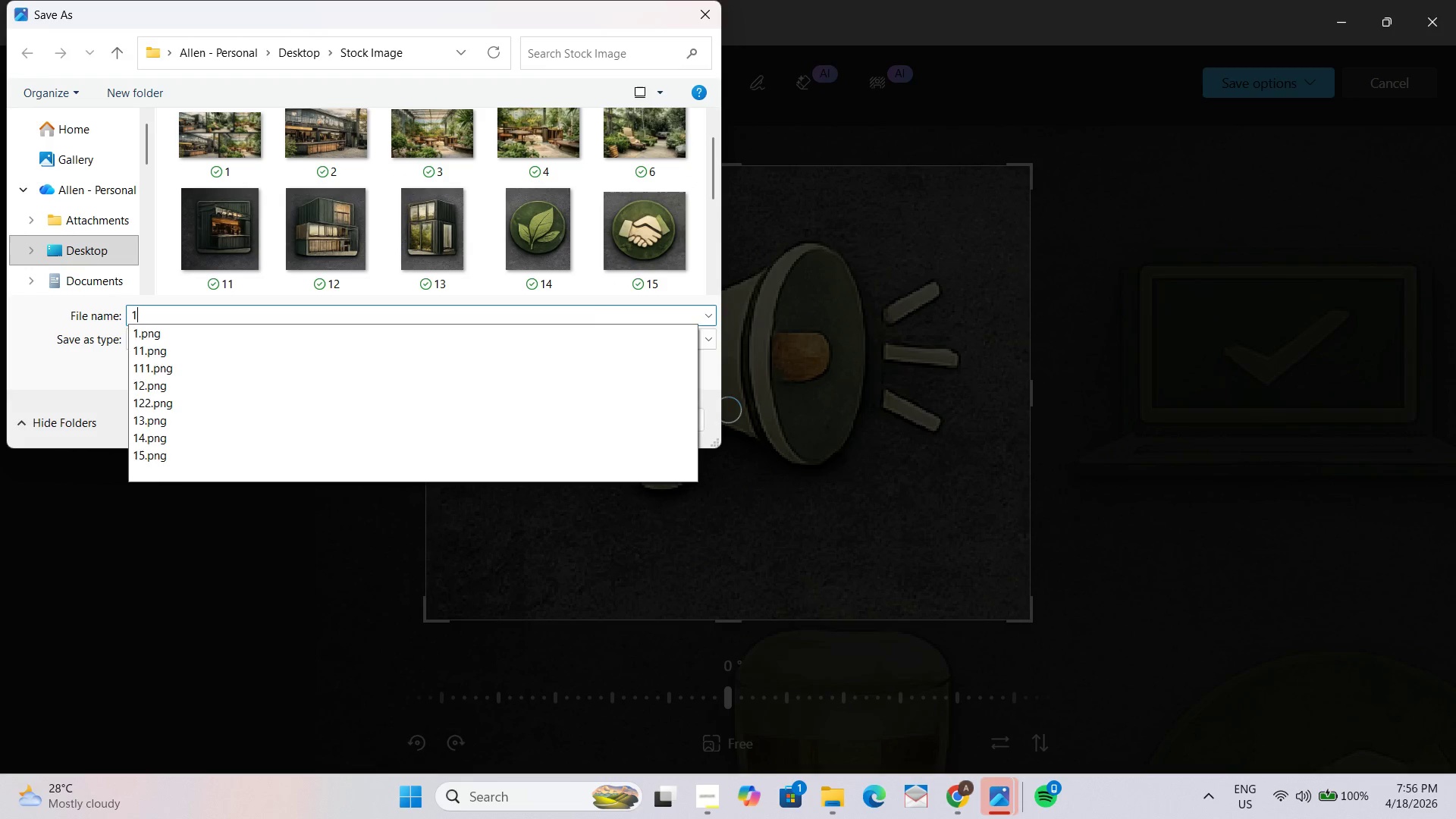 
key(Numpad6)
 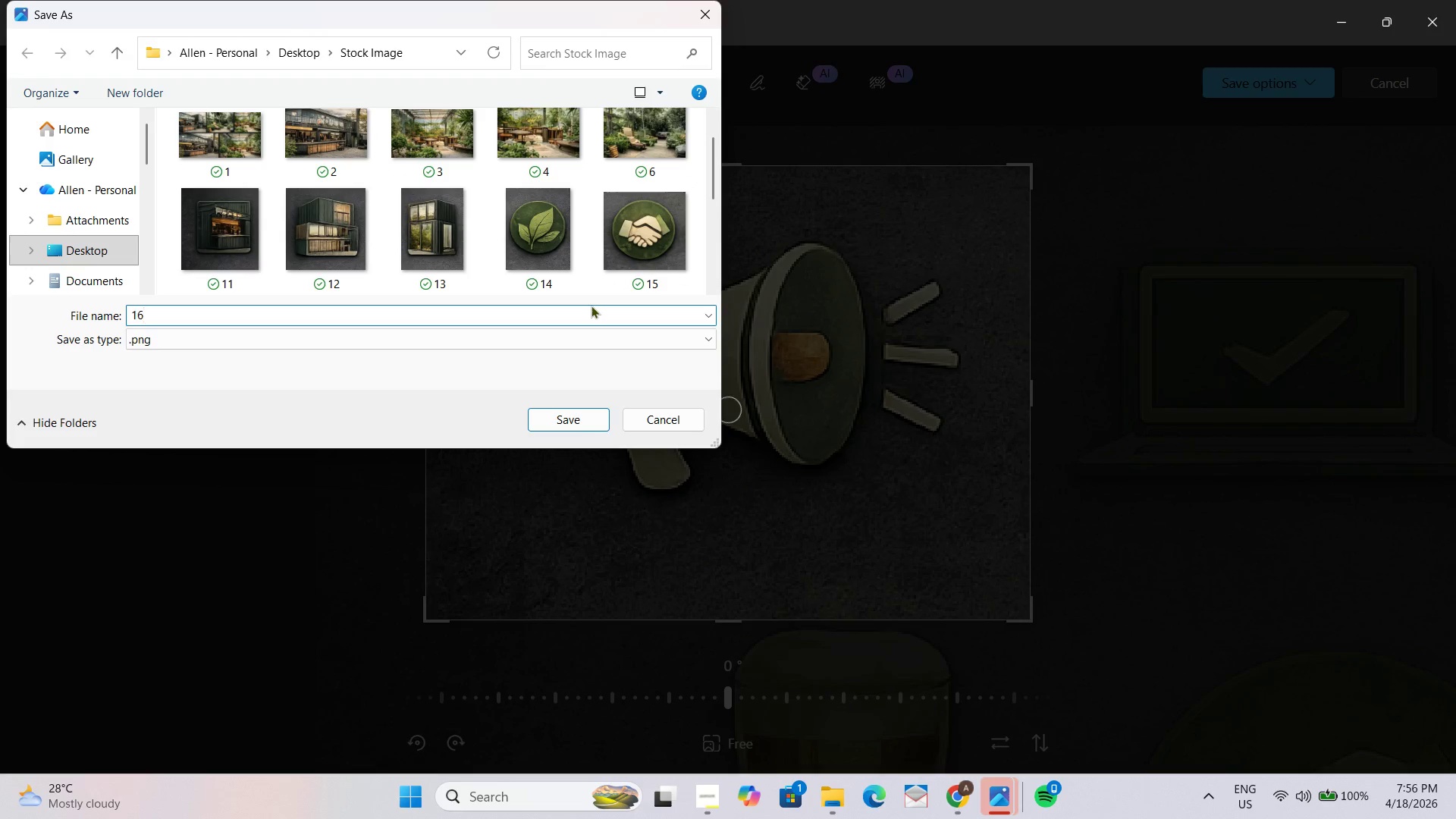 
key(NumpadEnter)
 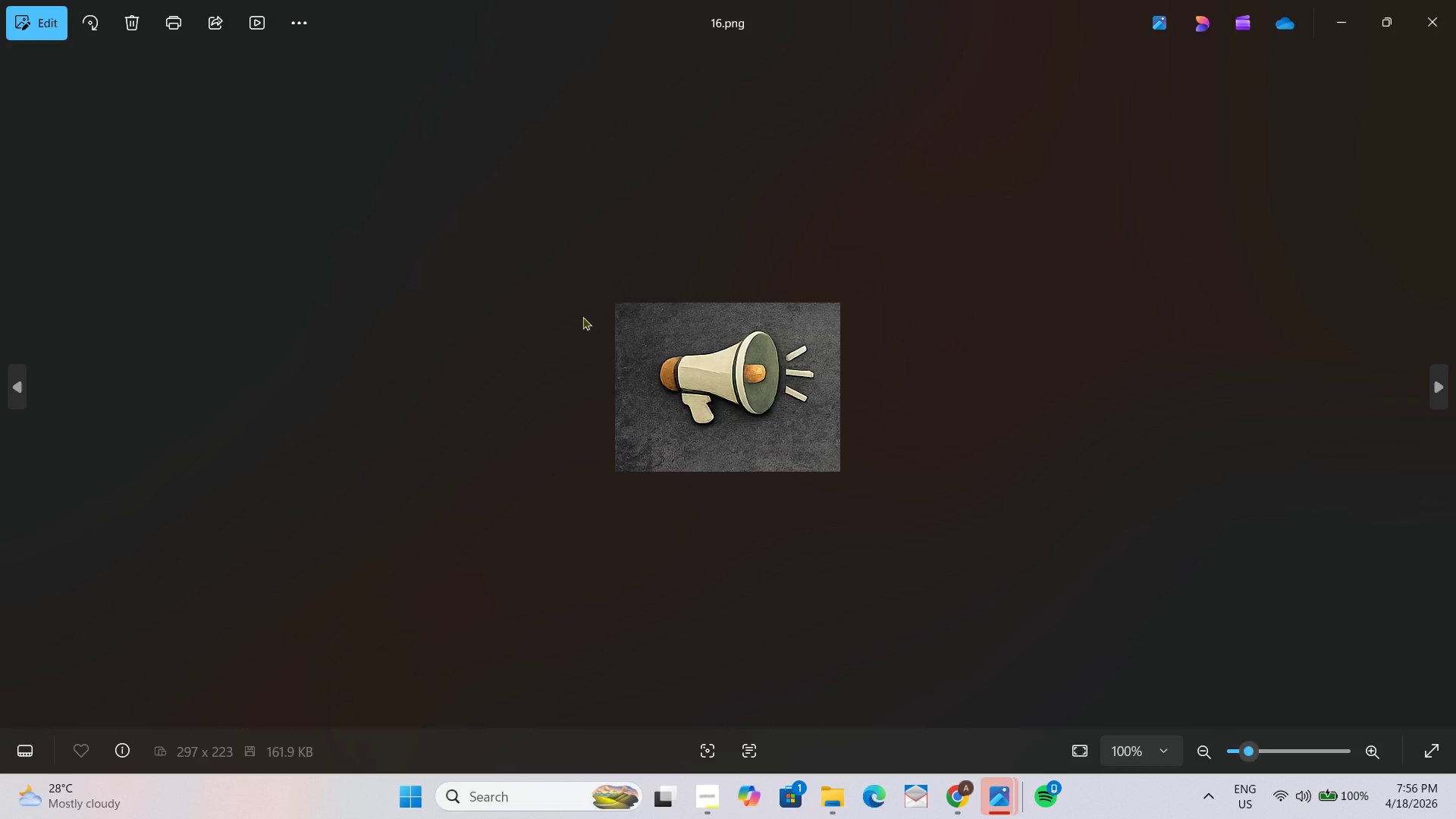 
wait(5.31)
 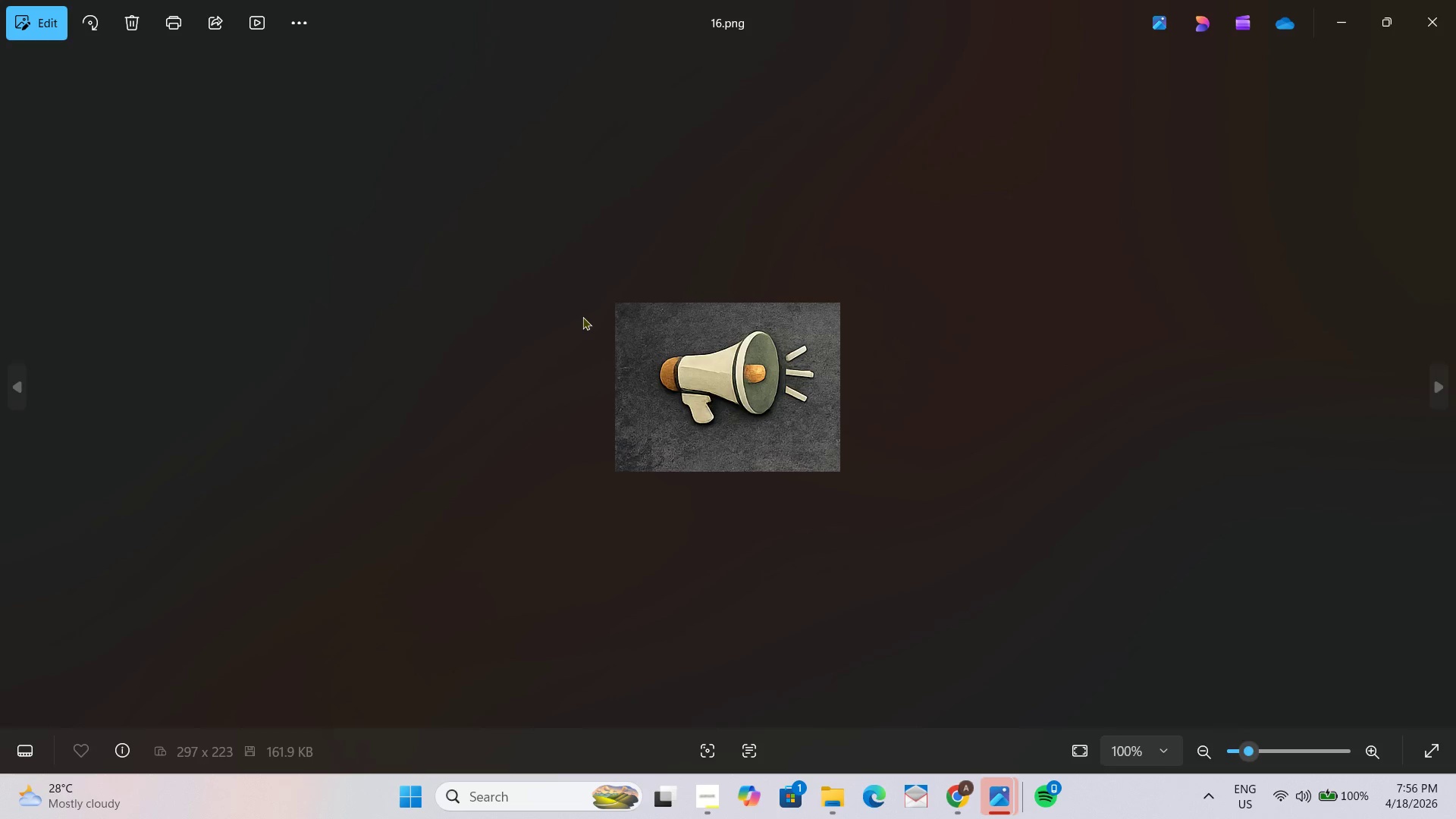 
left_click([1455, 0])
 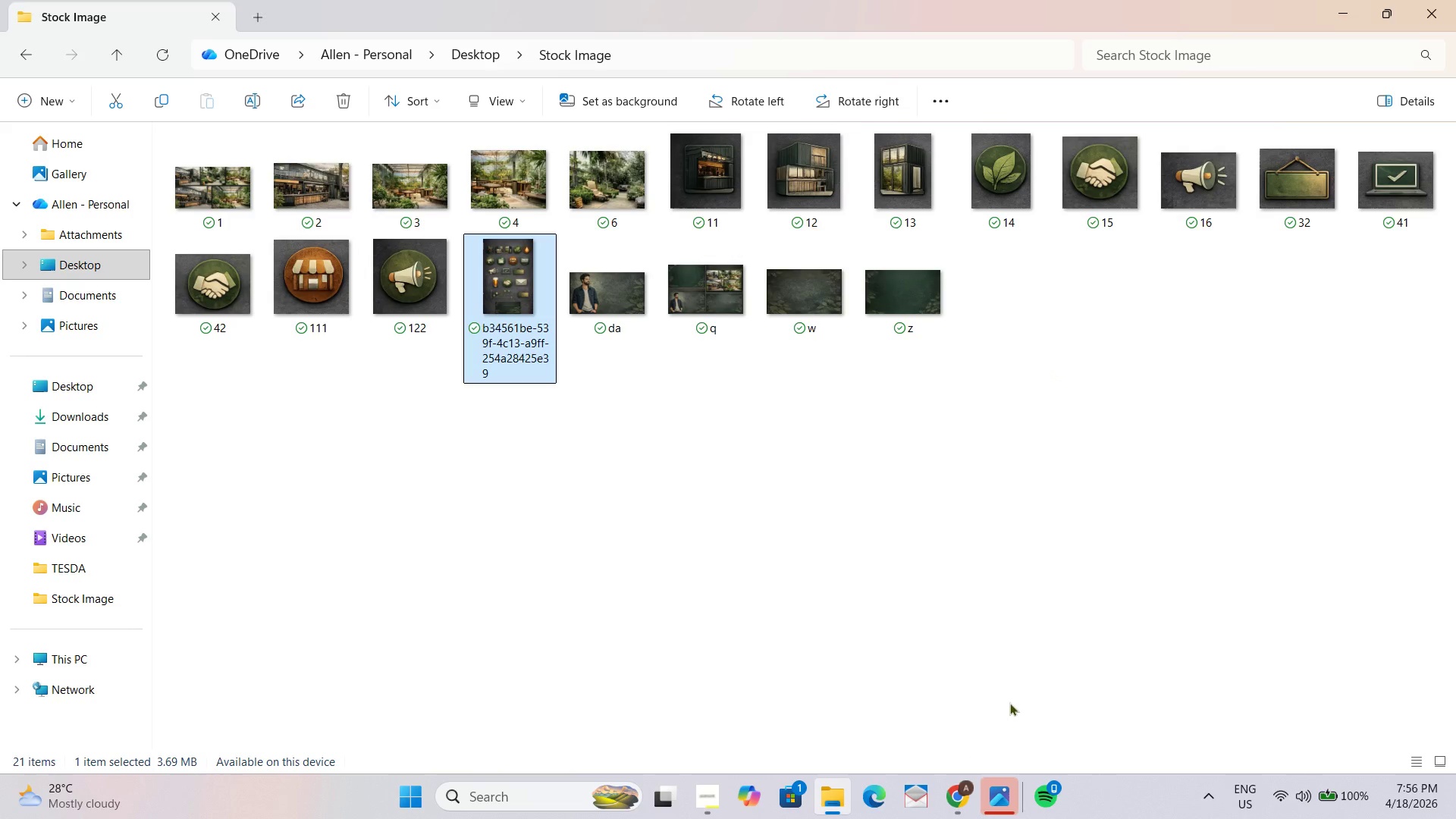 
left_click([1451, 0])
 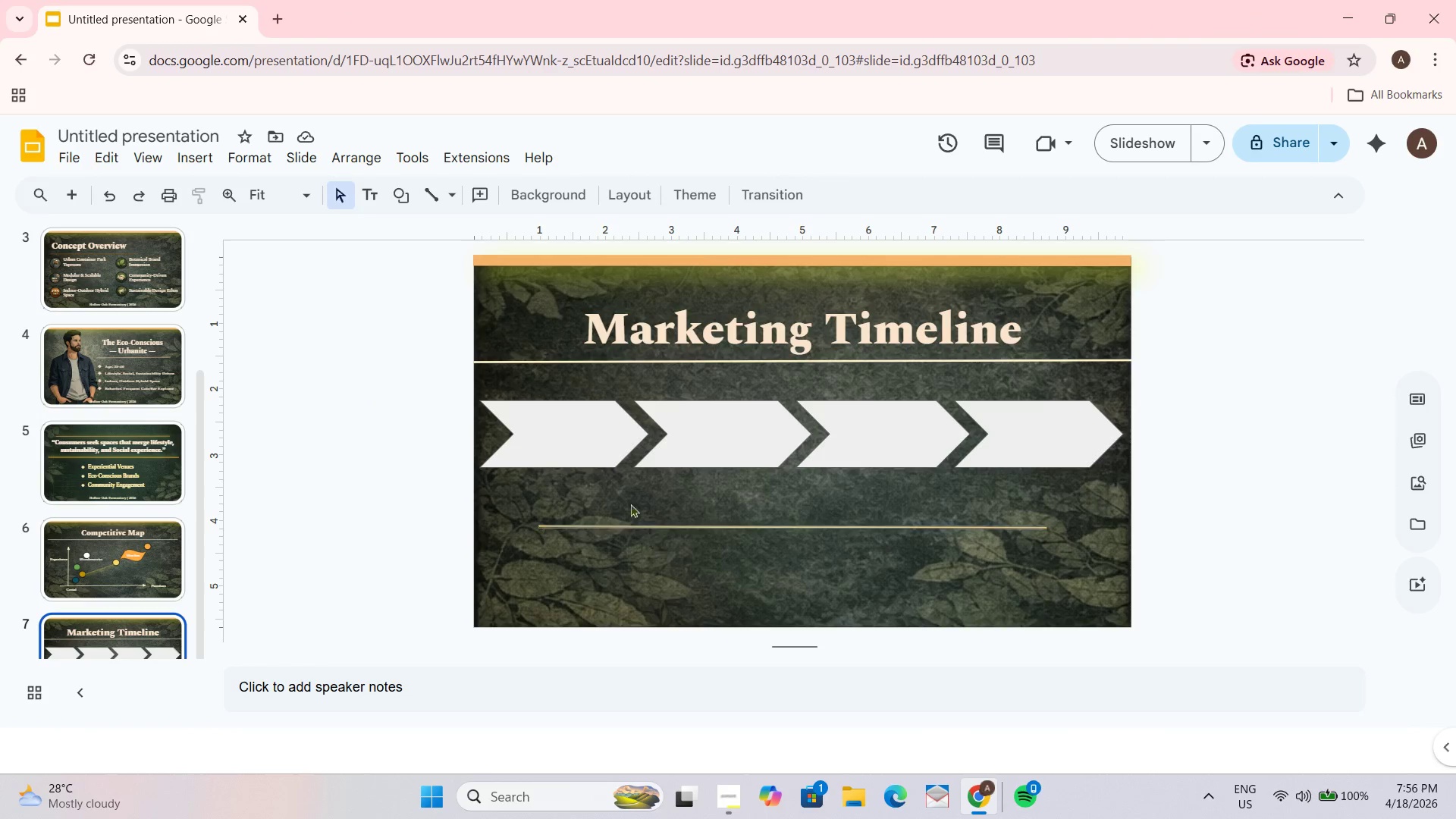 
wait(6.24)
 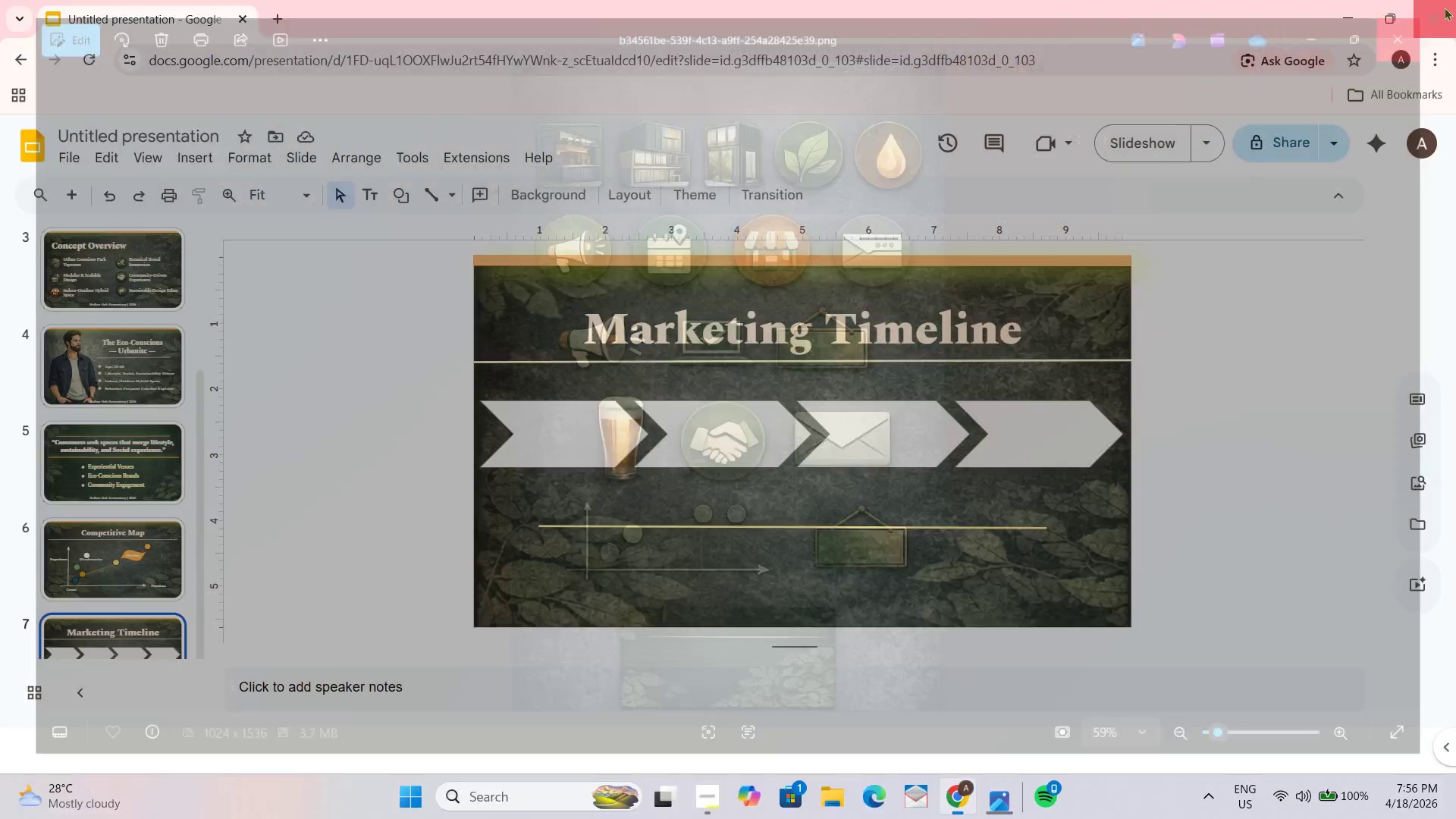 
mouse_move([183, 170])
 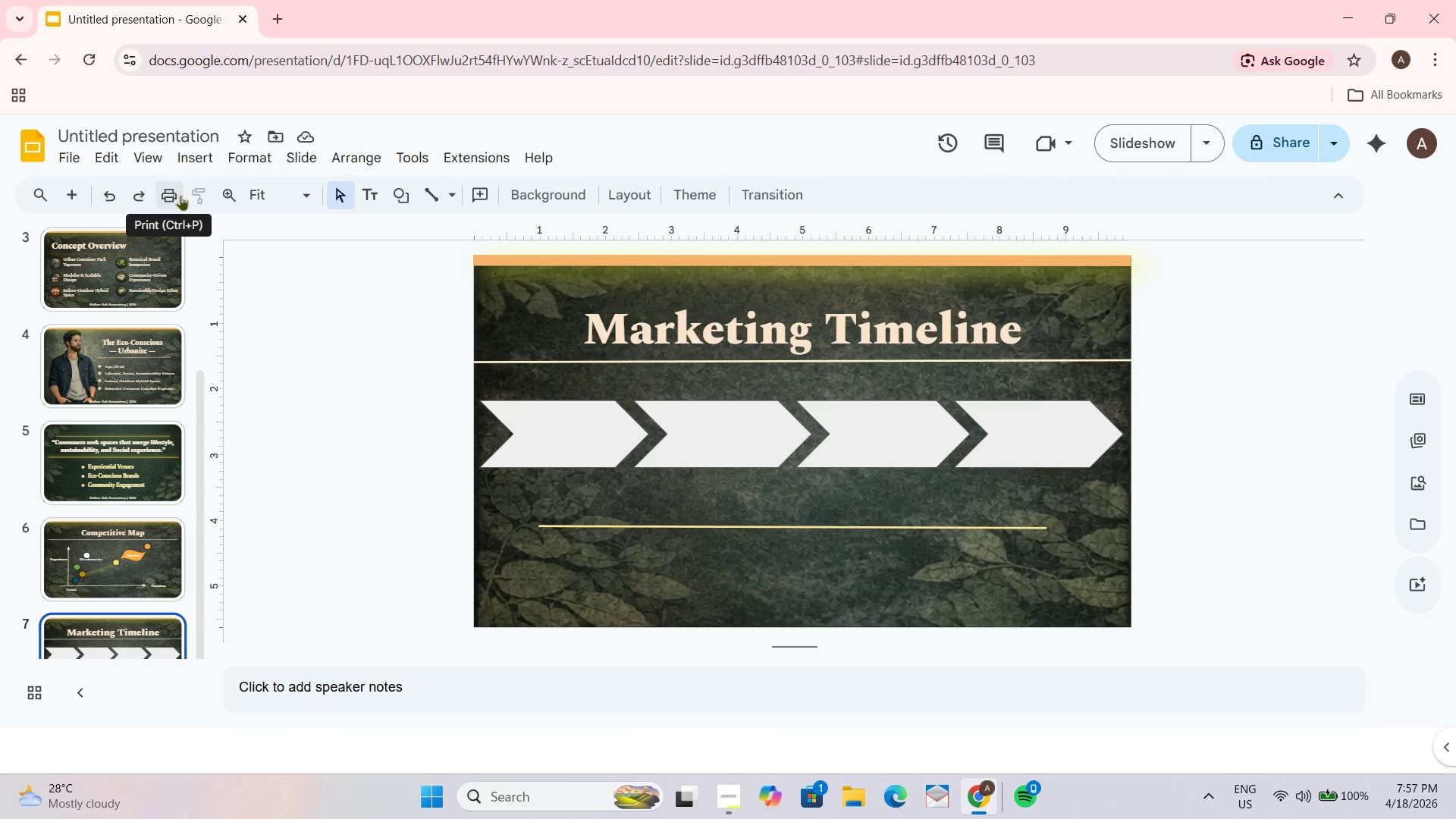 
wait(9.89)
 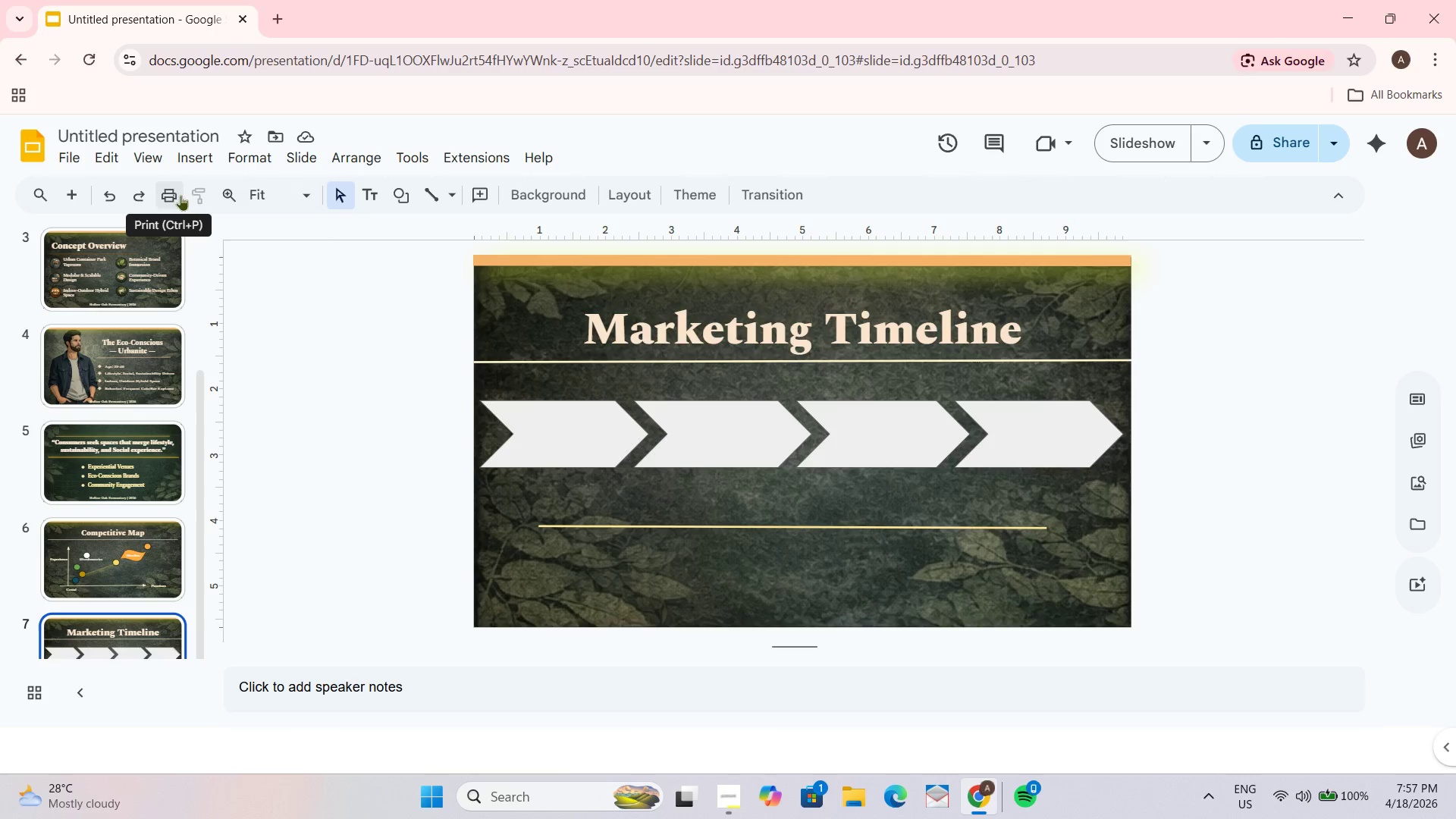 
left_click([200, 159])
 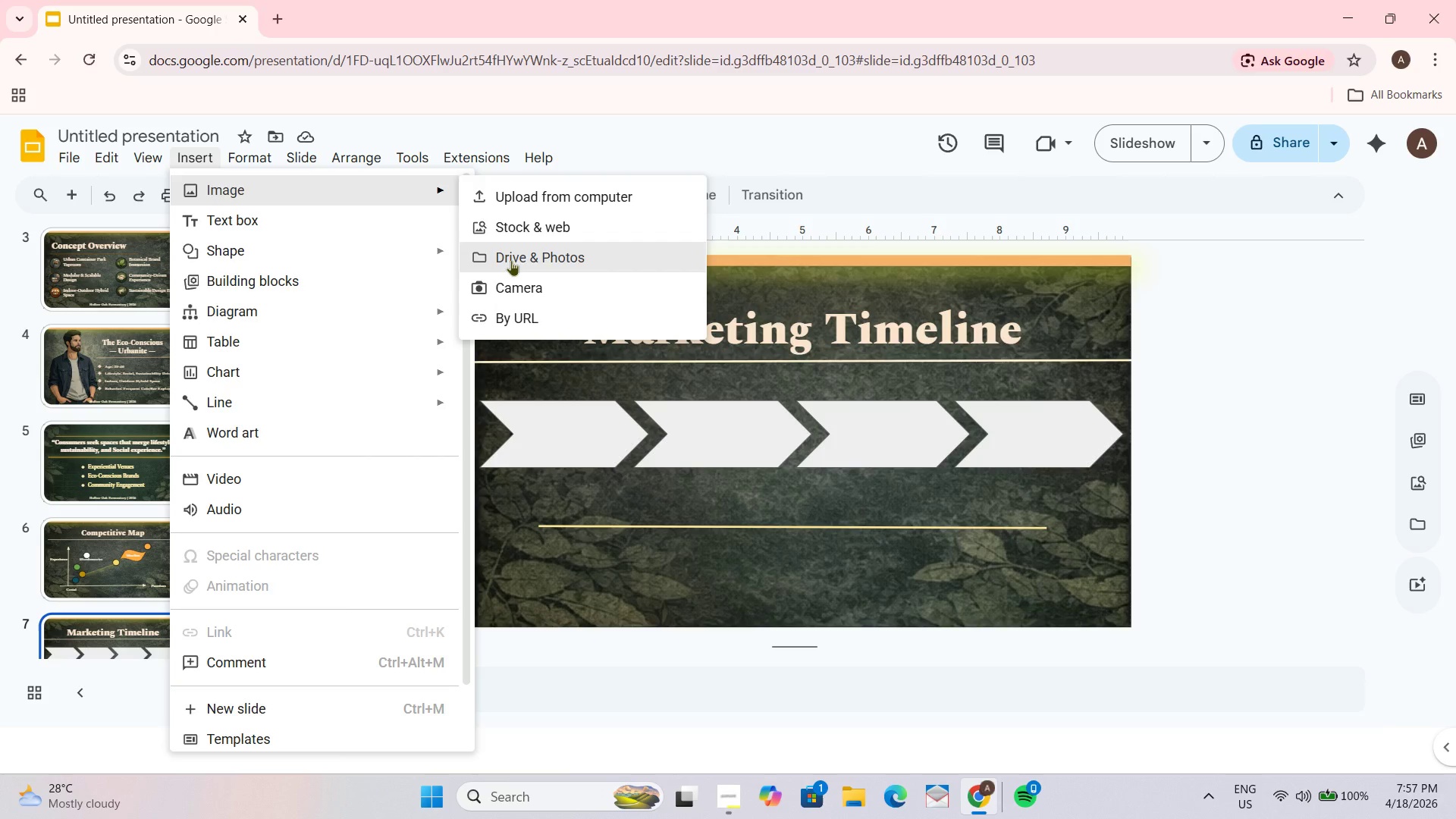 
left_click([505, 196])
 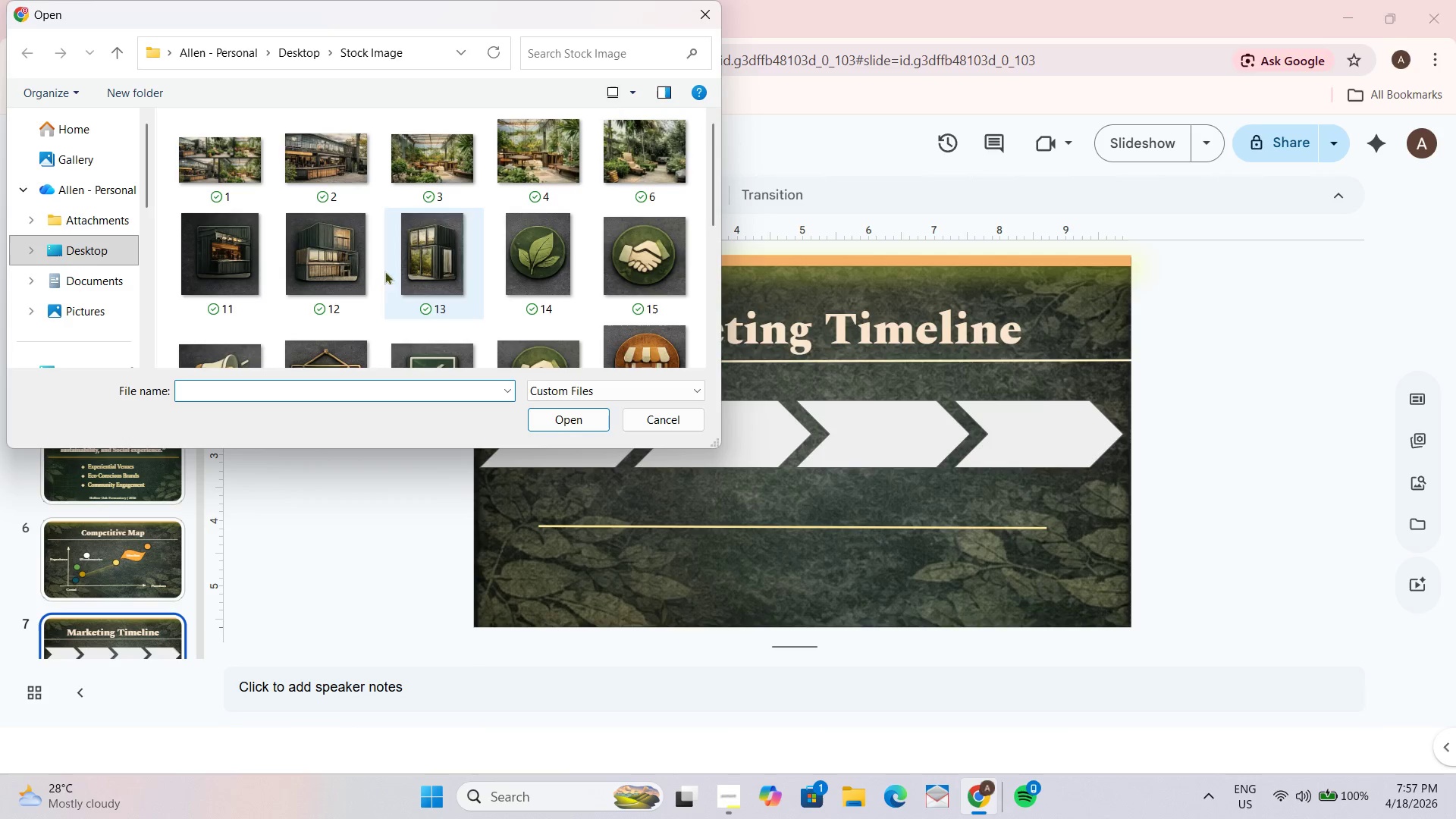 
scroll: coordinate [362, 256], scroll_direction: down, amount: 2.0
 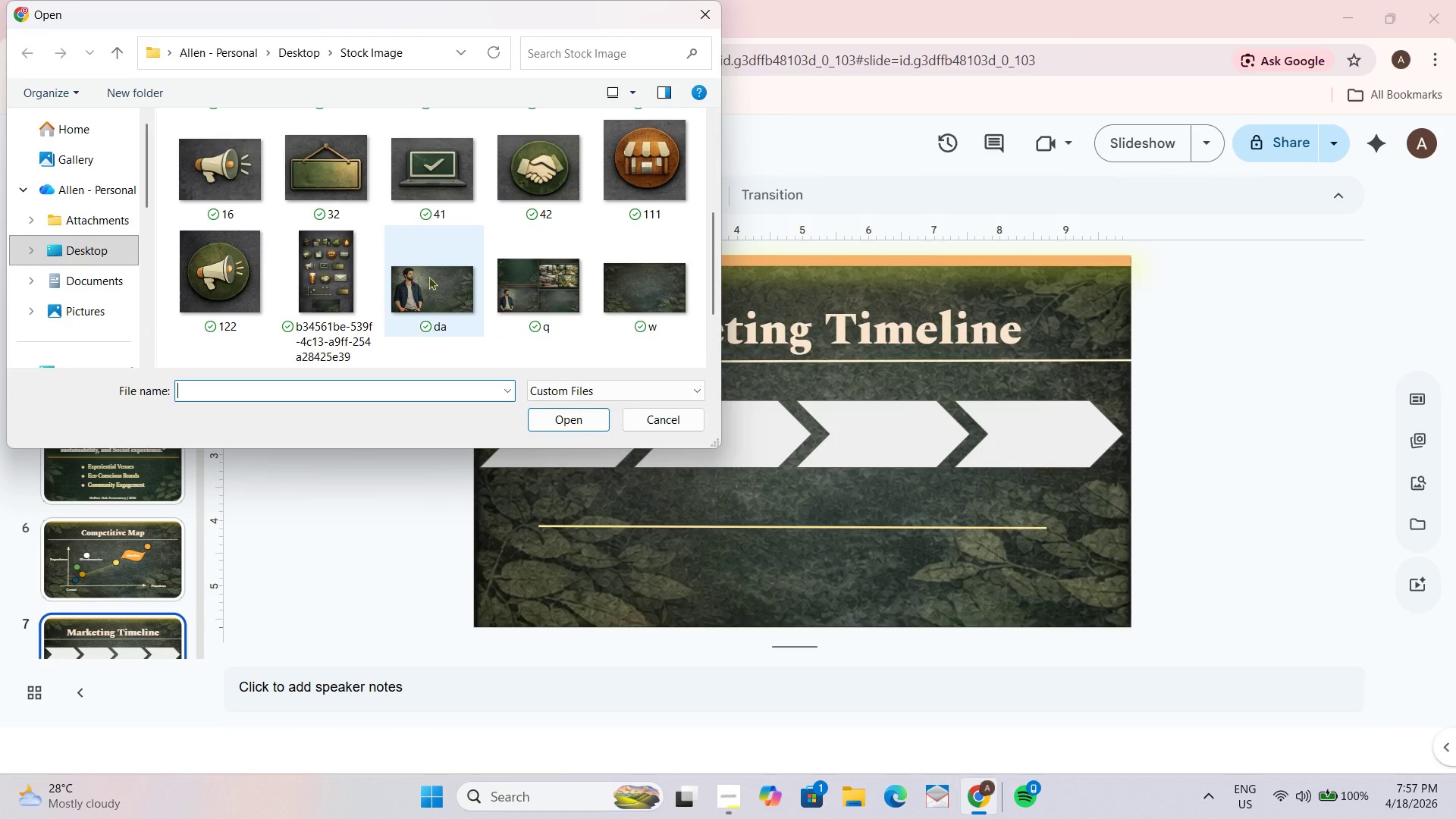 
left_click([570, 418])
 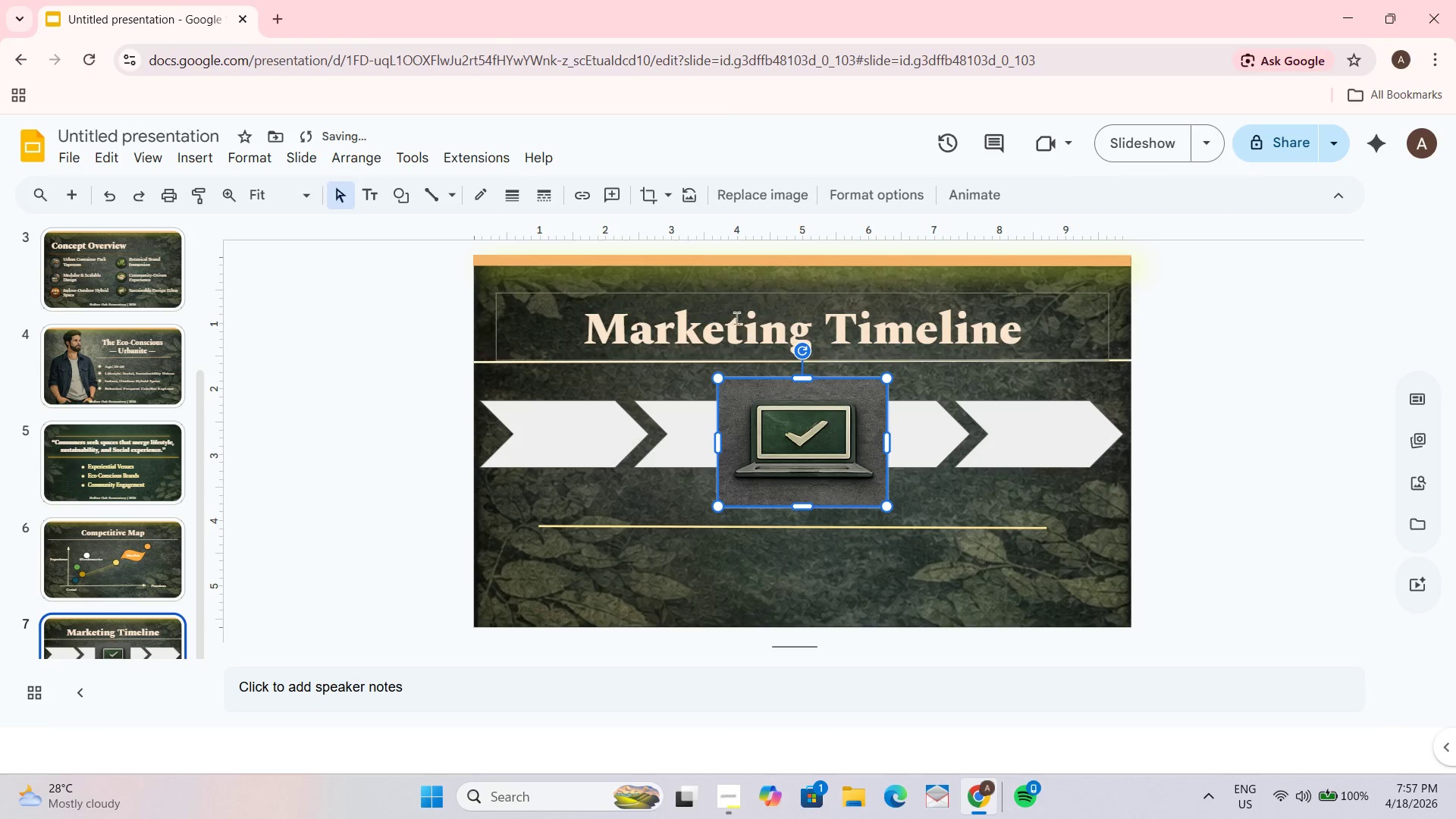 
left_click_drag(start_coordinate=[812, 422], to_coordinate=[786, 504])
 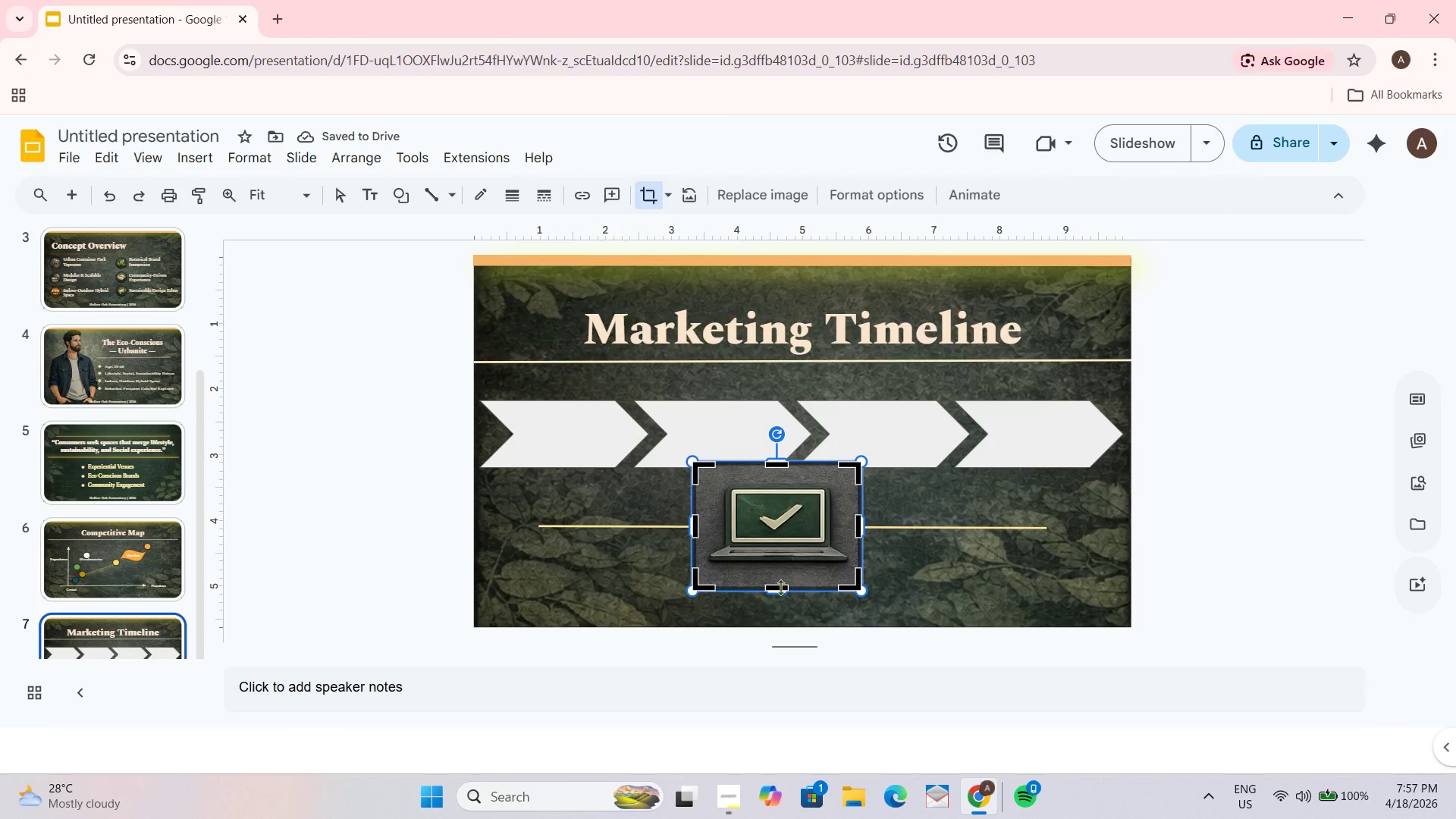 
left_click_drag(start_coordinate=[780, 588], to_coordinate=[784, 563])
 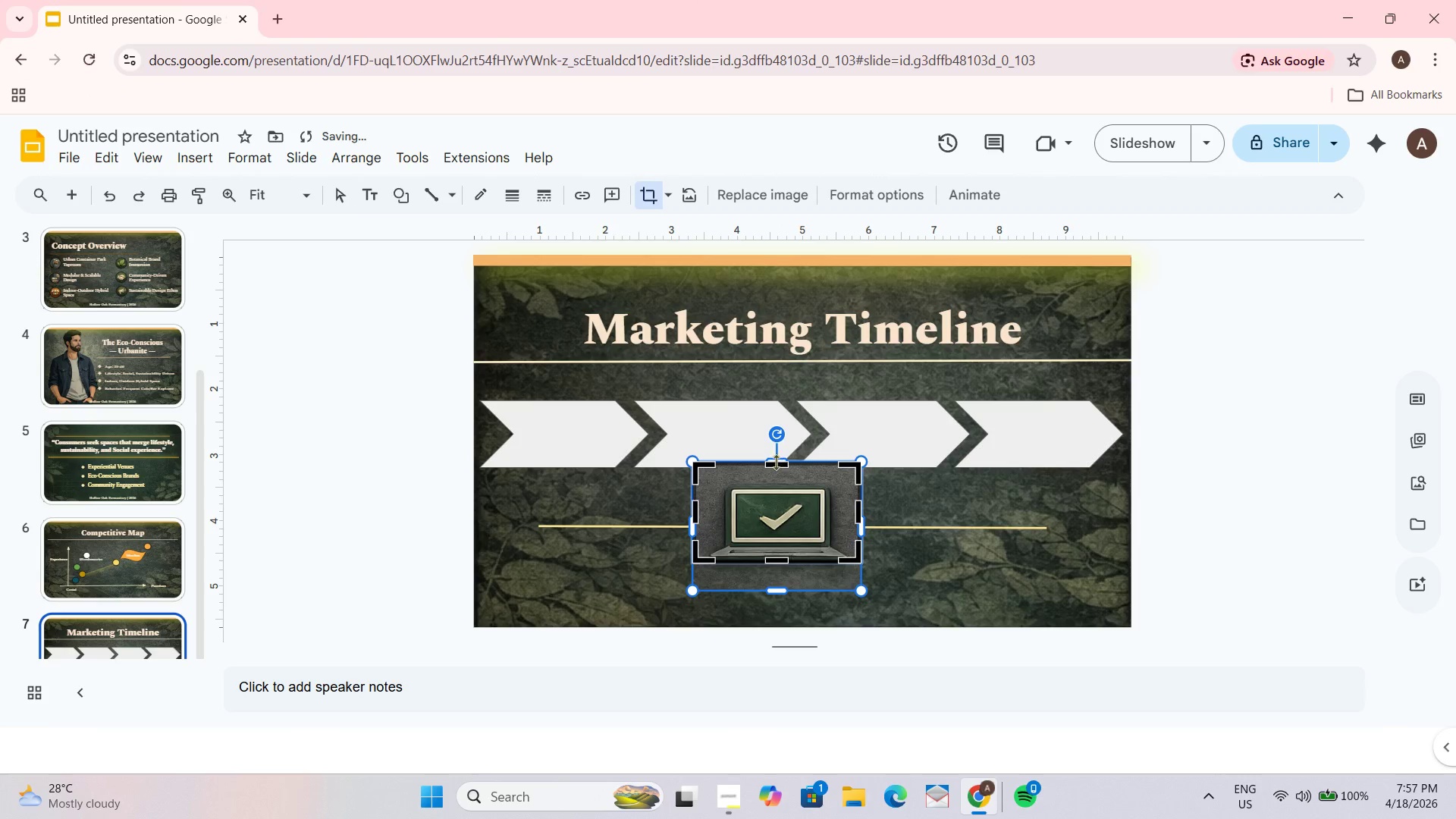 
left_click_drag(start_coordinate=[776, 463], to_coordinate=[774, 482])
 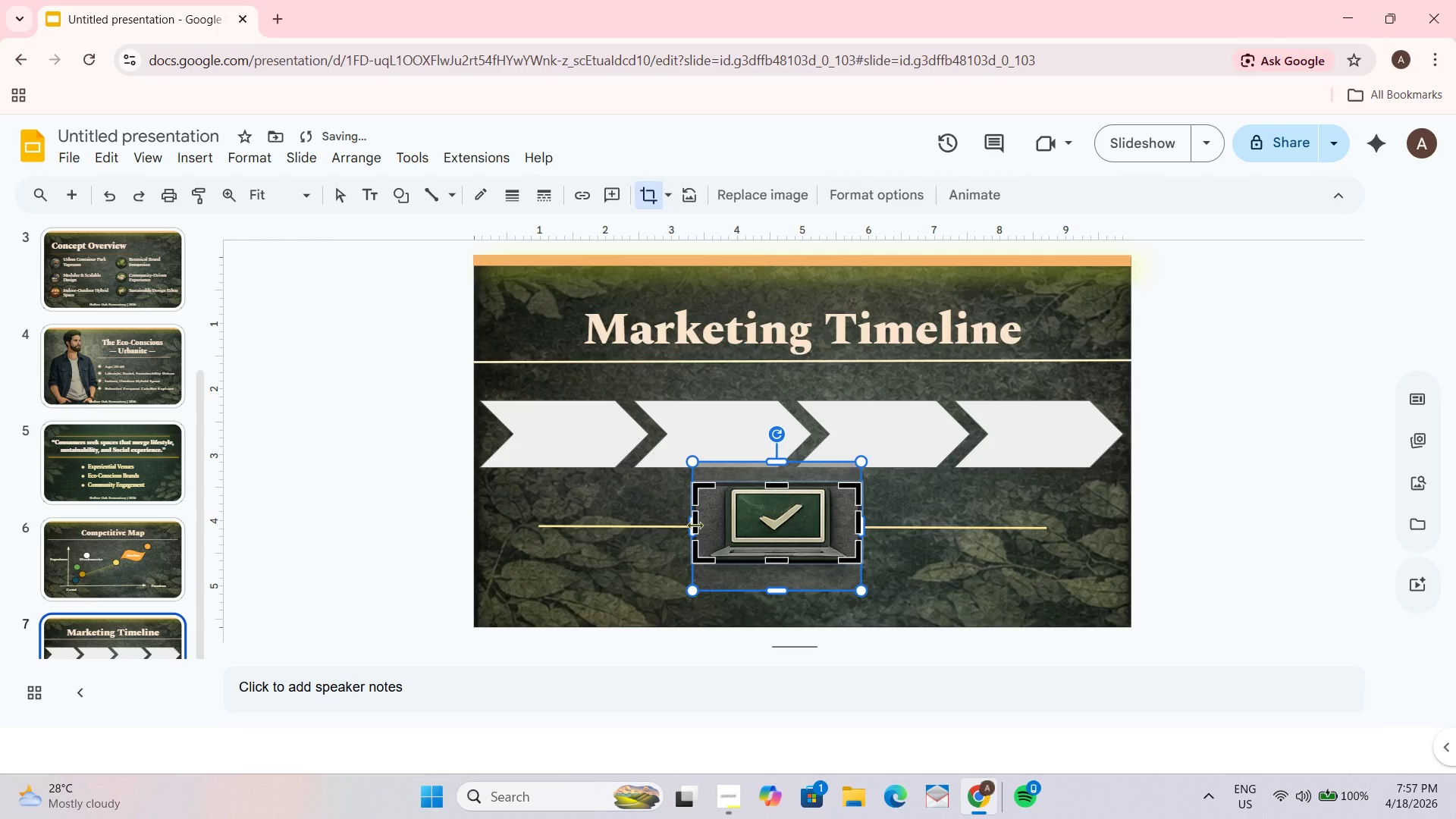 
left_click_drag(start_coordinate=[695, 525], to_coordinate=[711, 525])
 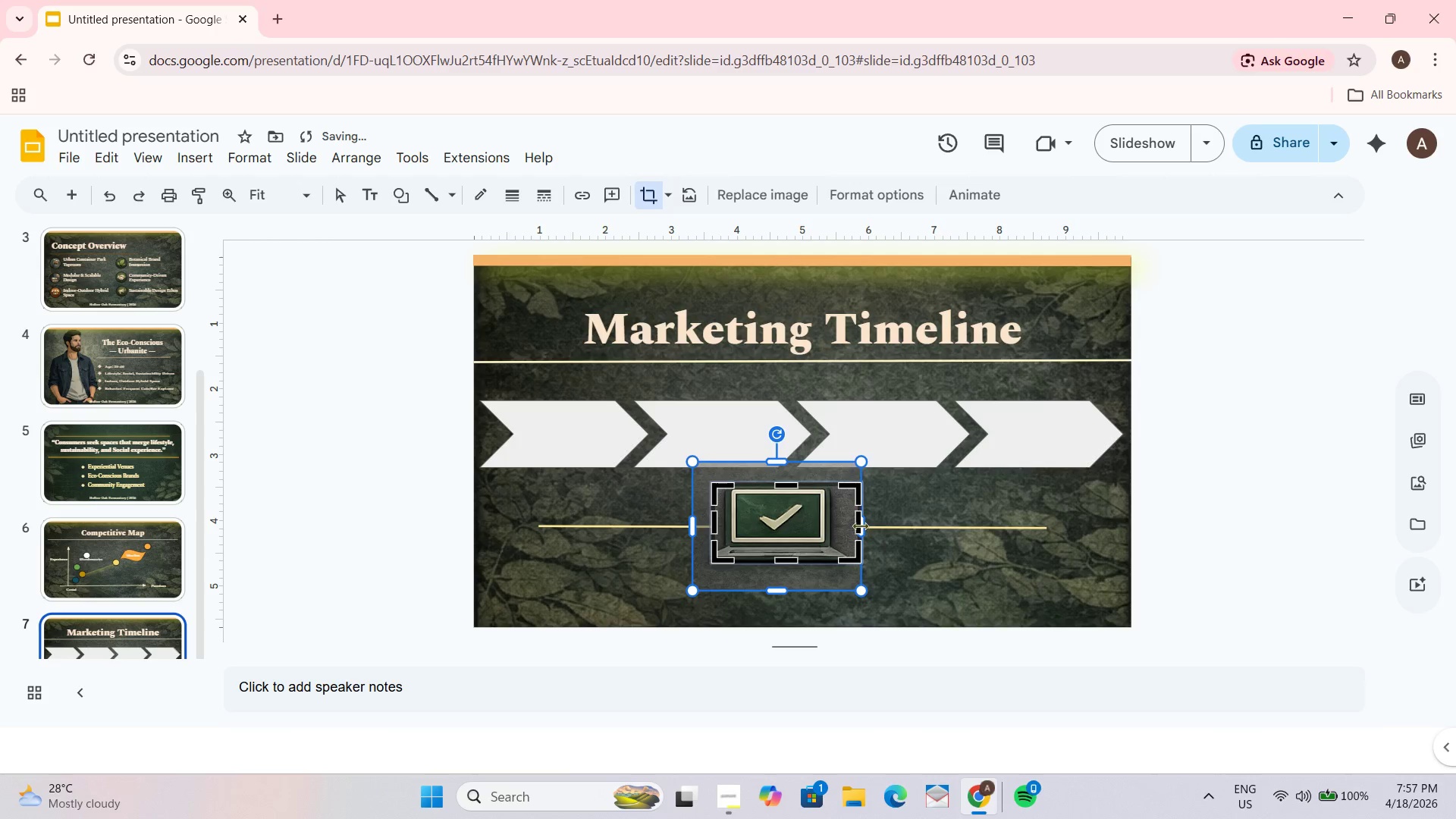 
left_click_drag(start_coordinate=[858, 526], to_coordinate=[846, 526])
 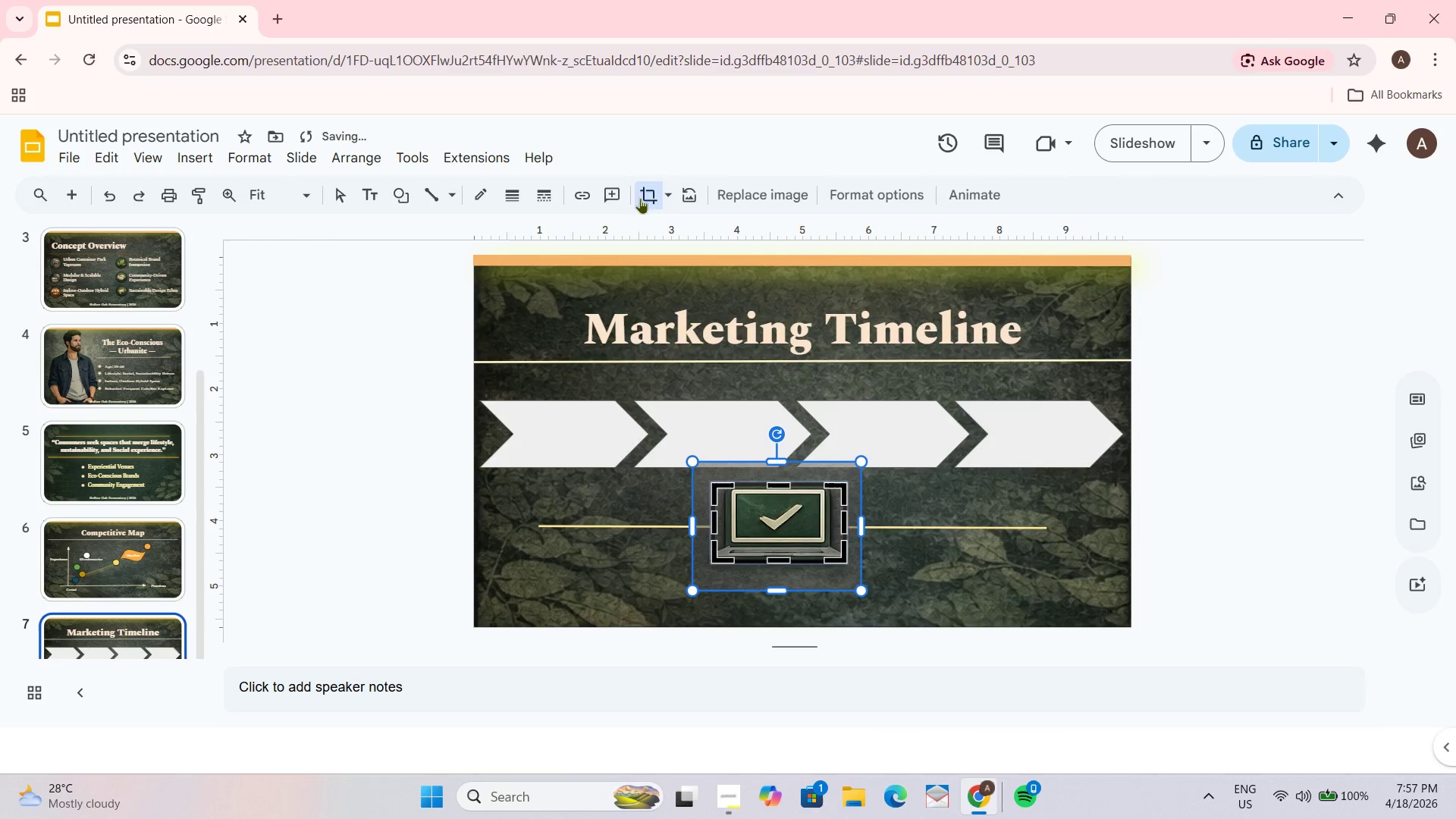 
left_click([664, 193])
 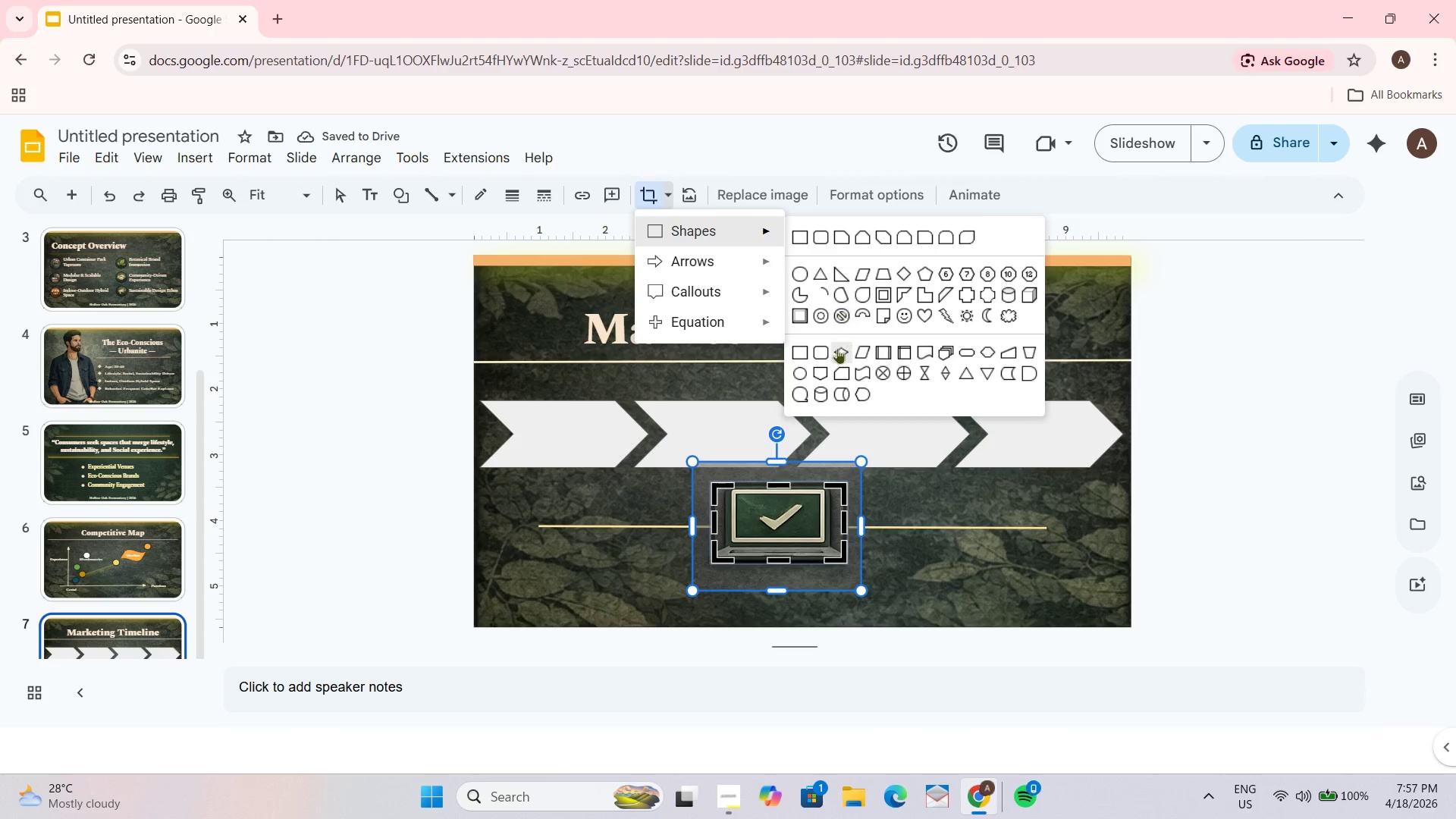 
left_click([804, 369])
 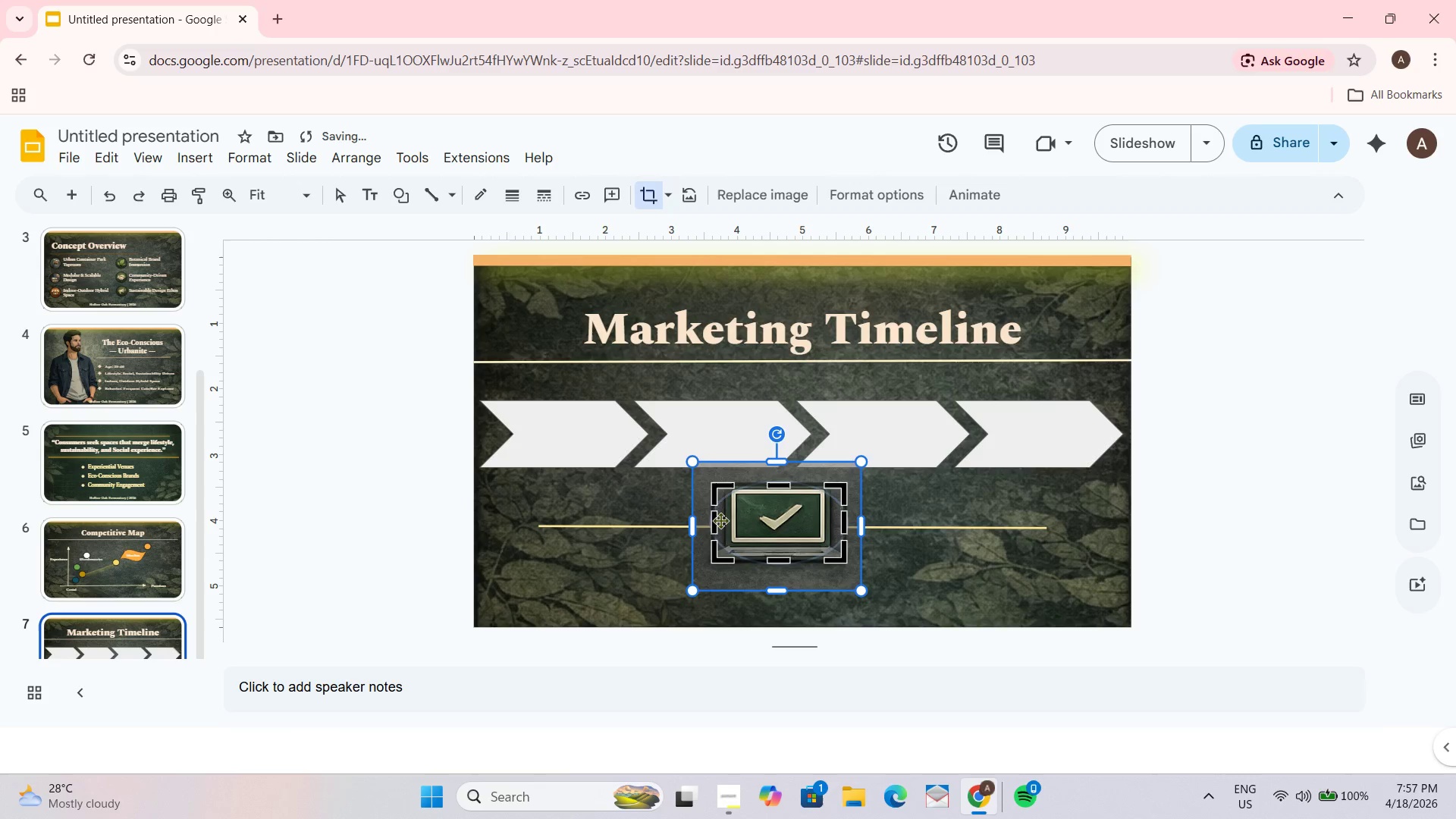 
left_click_drag(start_coordinate=[713, 522], to_coordinate=[719, 519])
 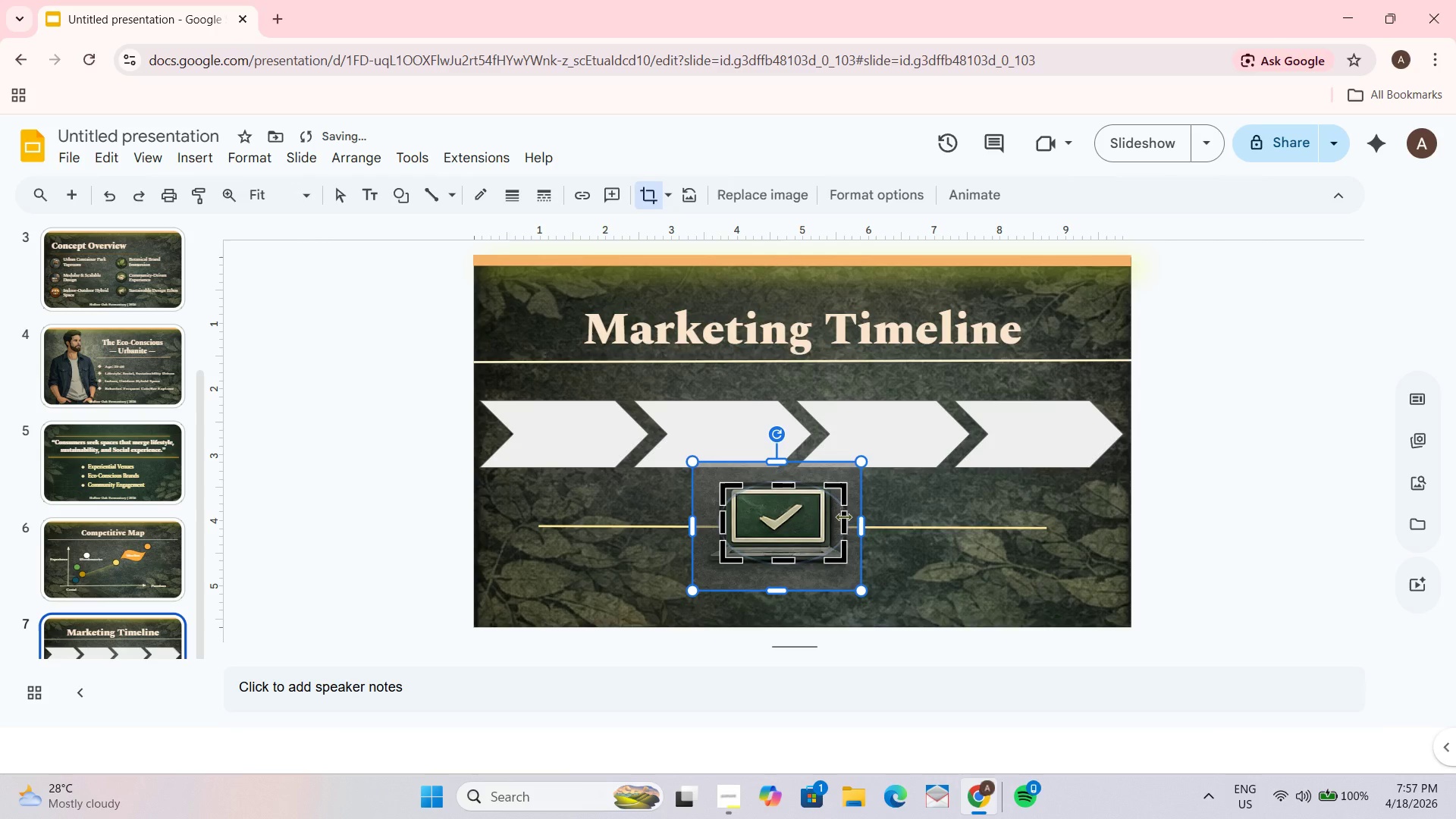 
left_click_drag(start_coordinate=[843, 516], to_coordinate=[835, 516])
 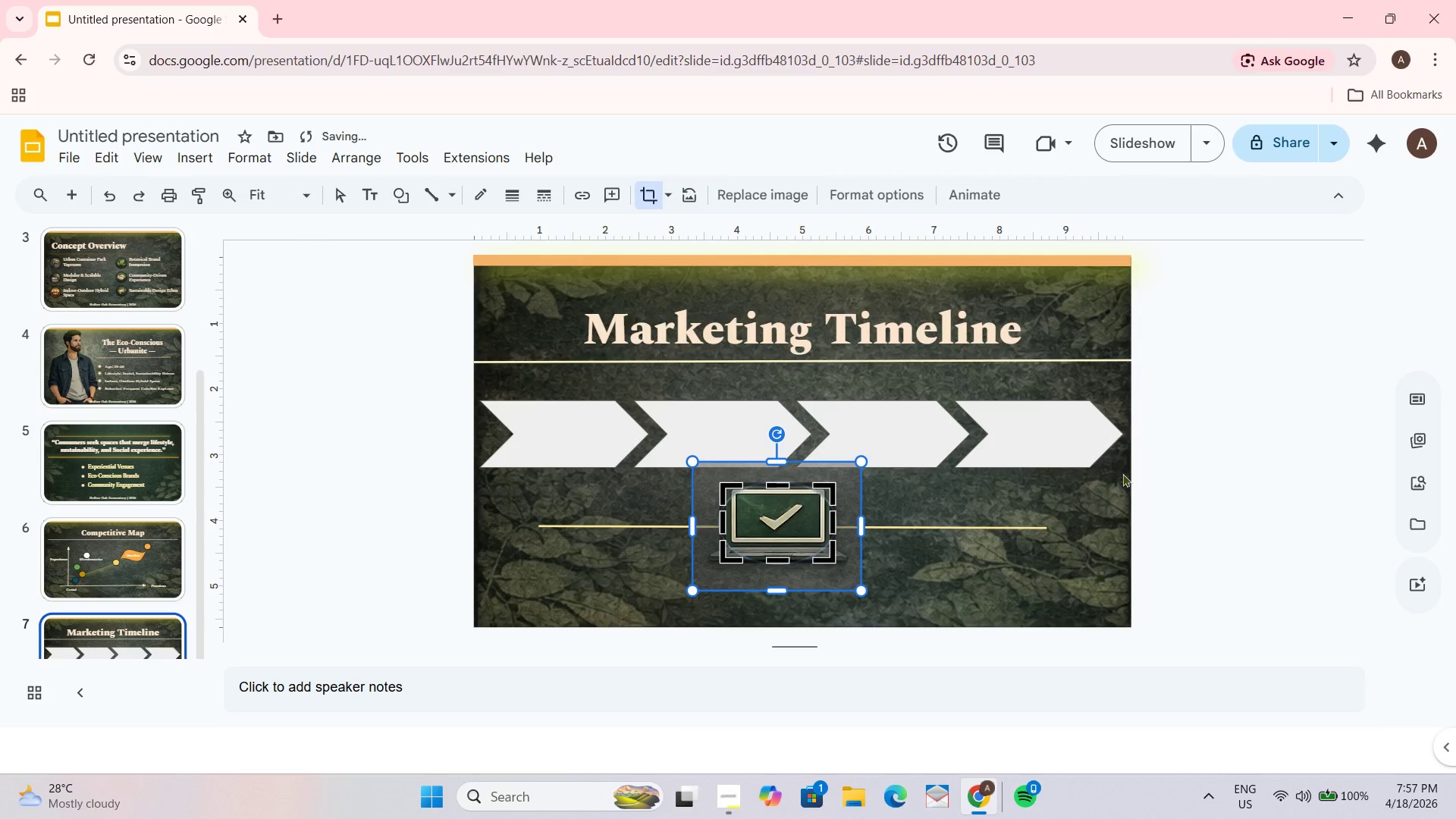 
left_click([1139, 463])
 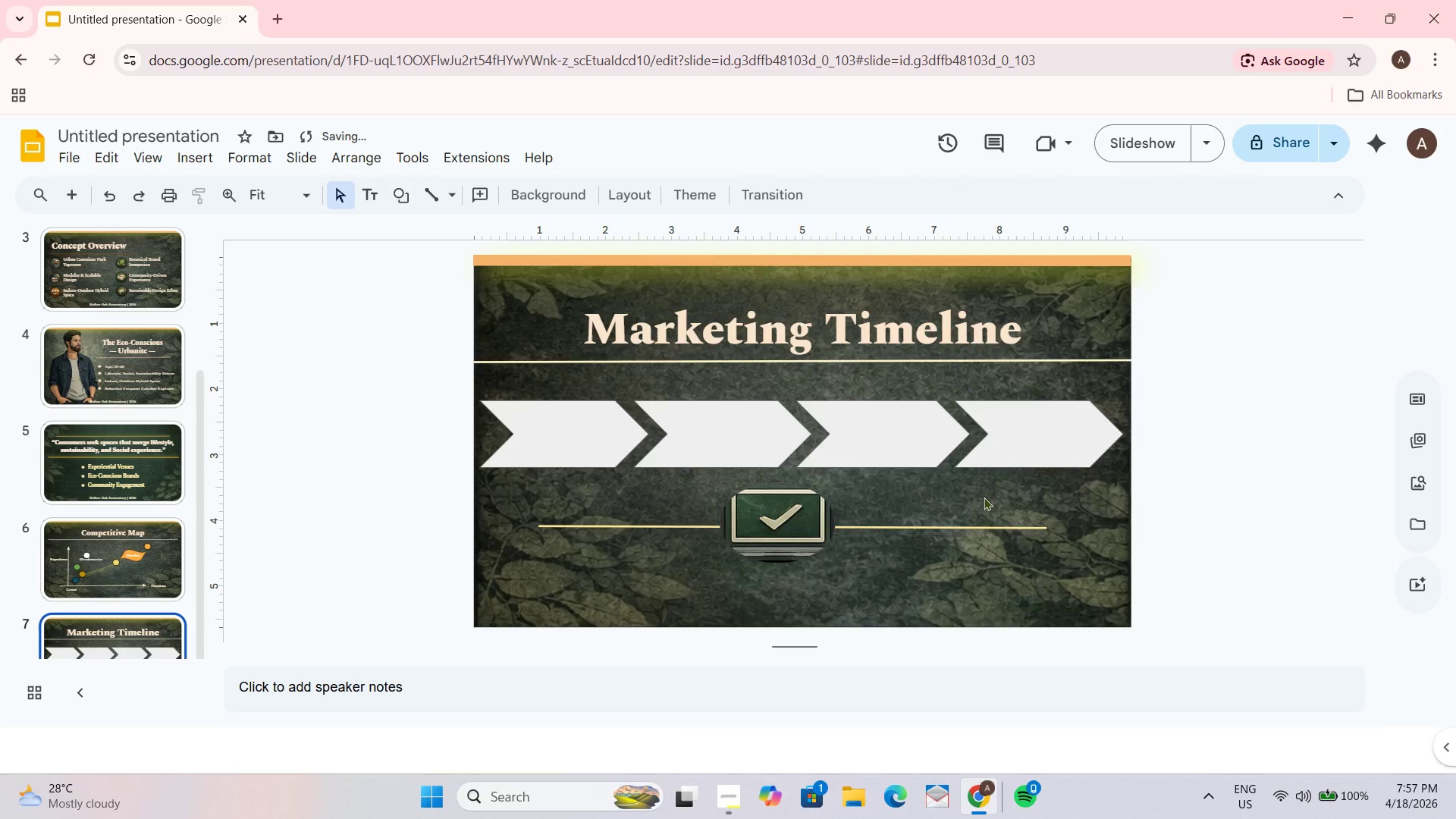 
left_click([778, 524])
 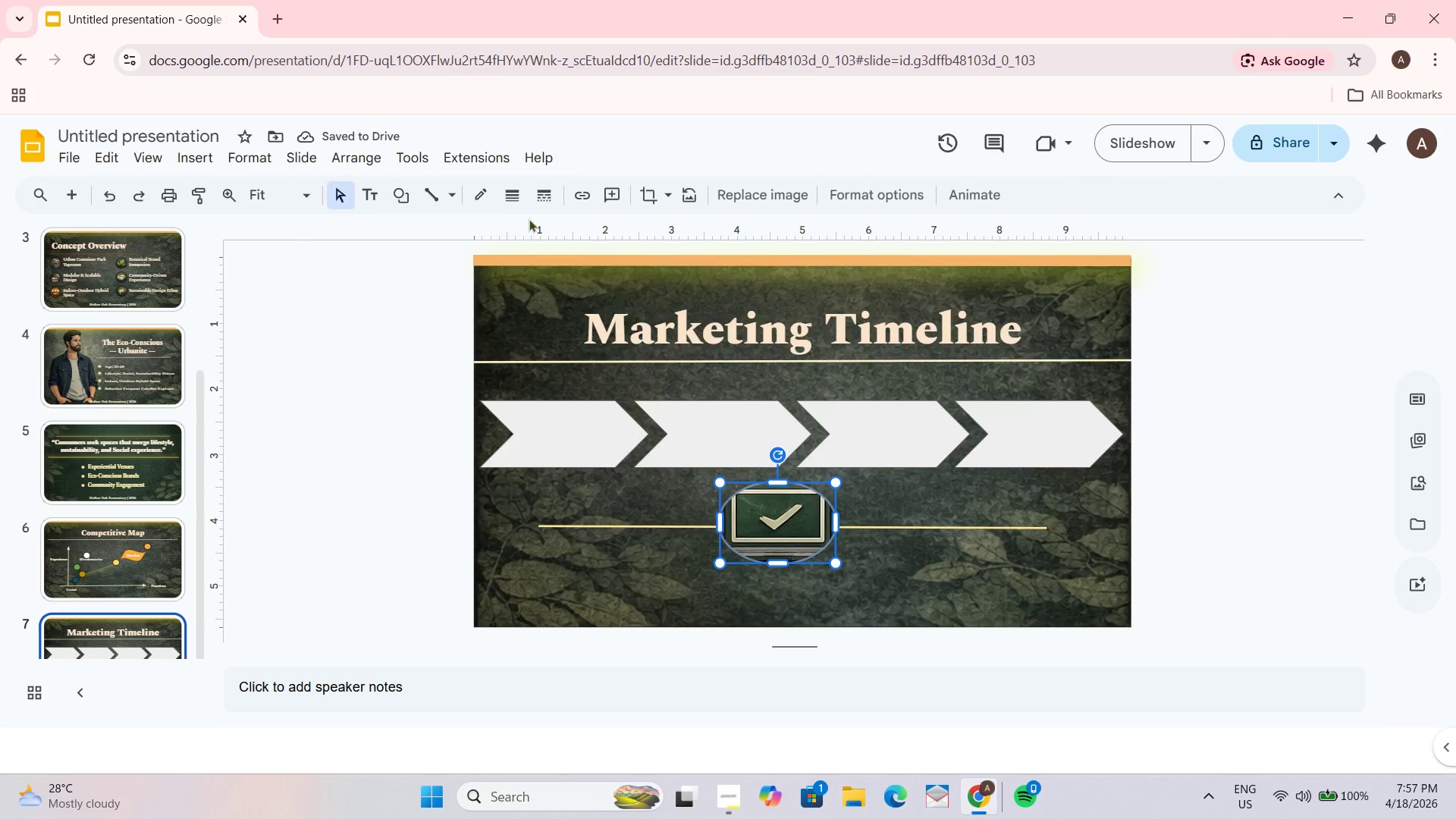 
left_click([512, 196])
 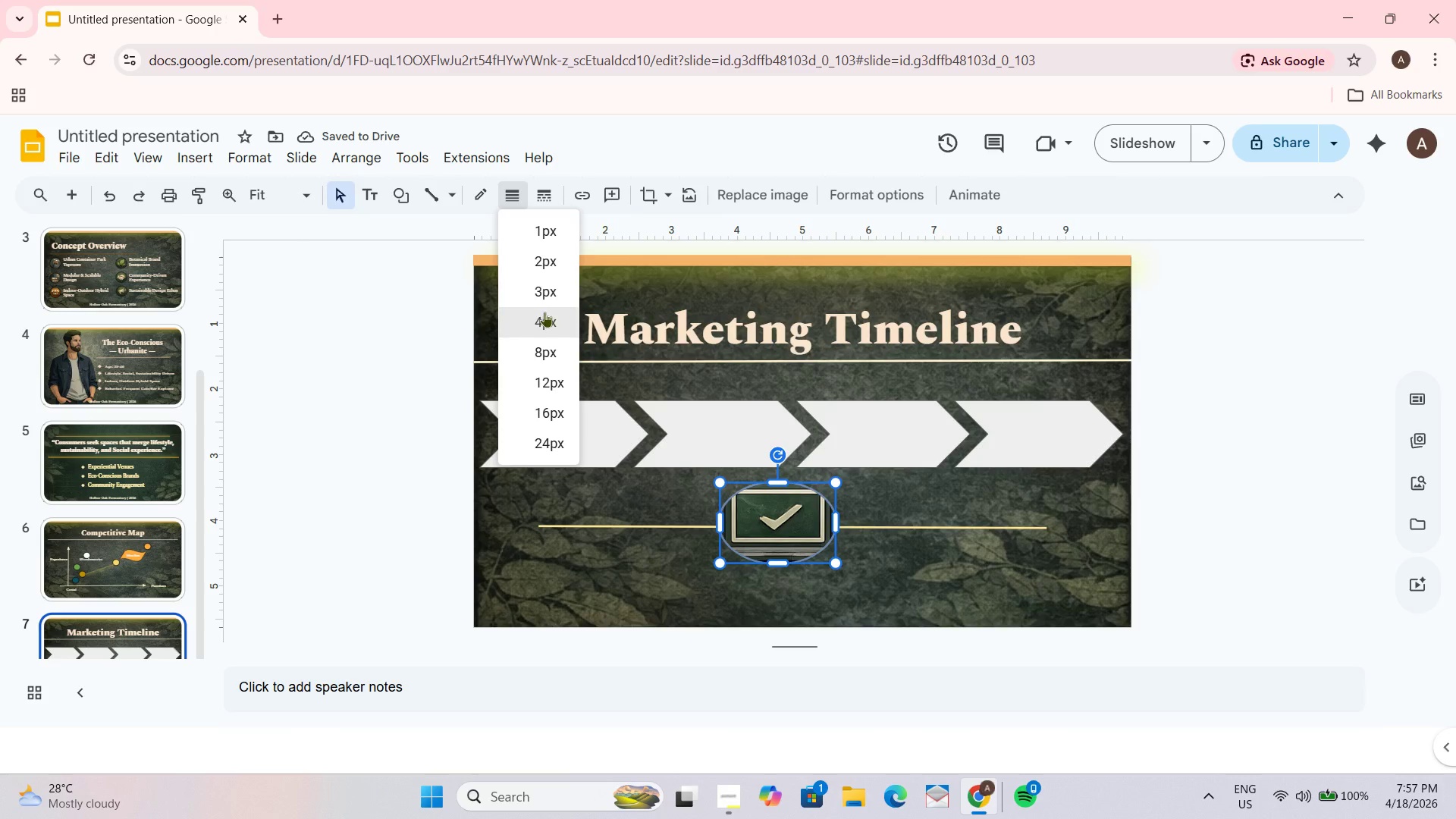 
left_click([546, 299])
 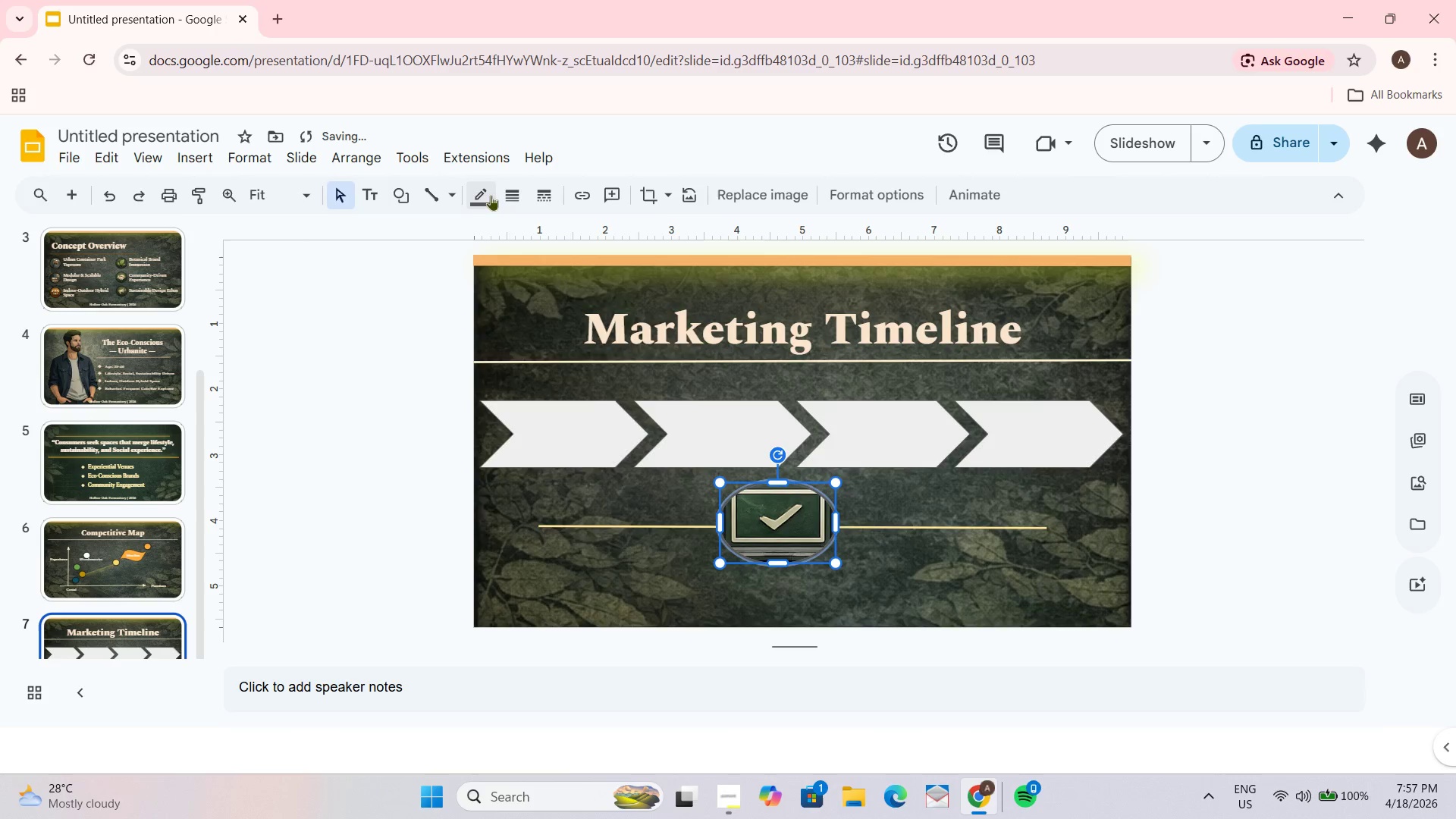 
left_click([485, 193])
 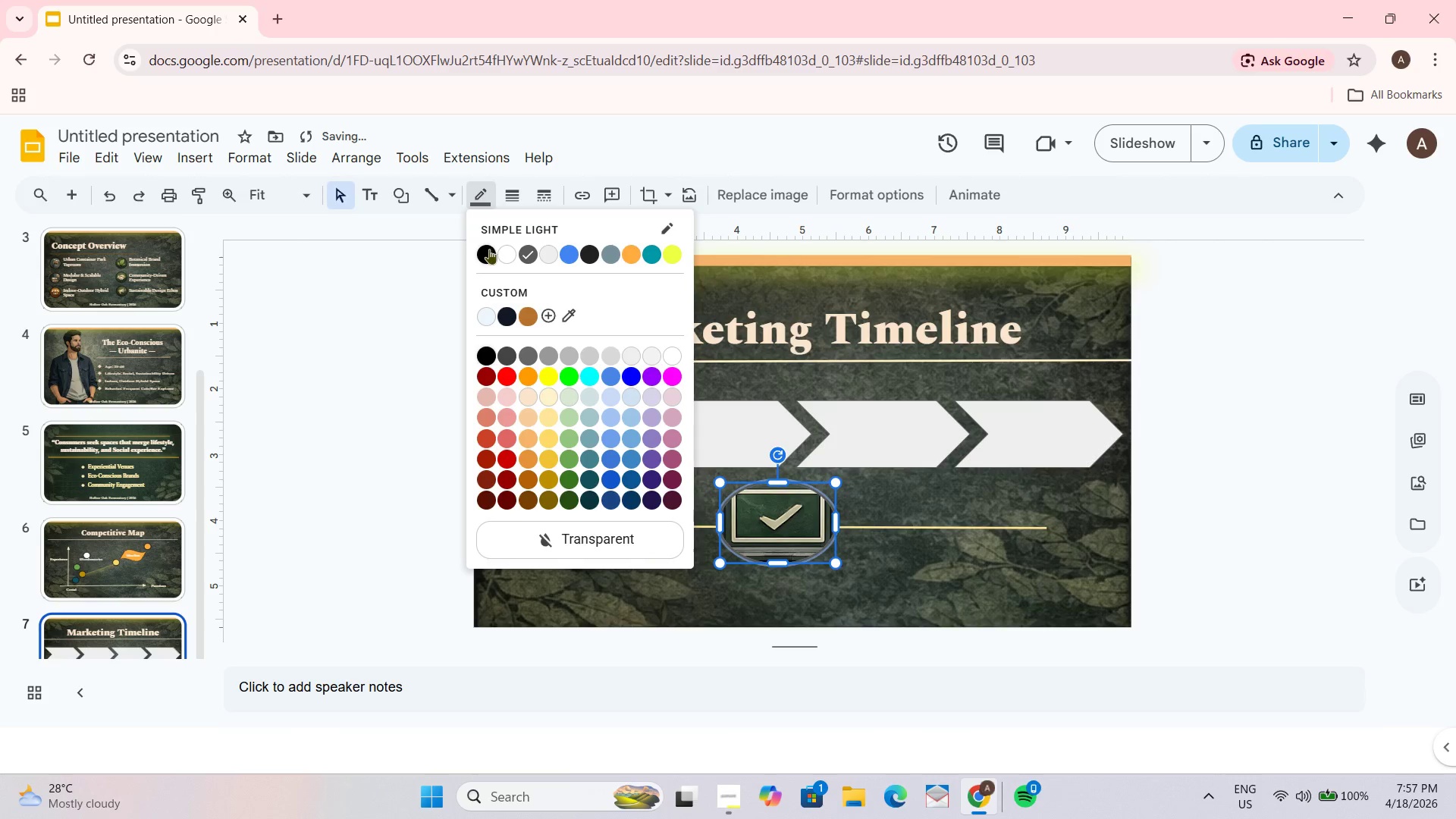 
left_click([487, 249])
 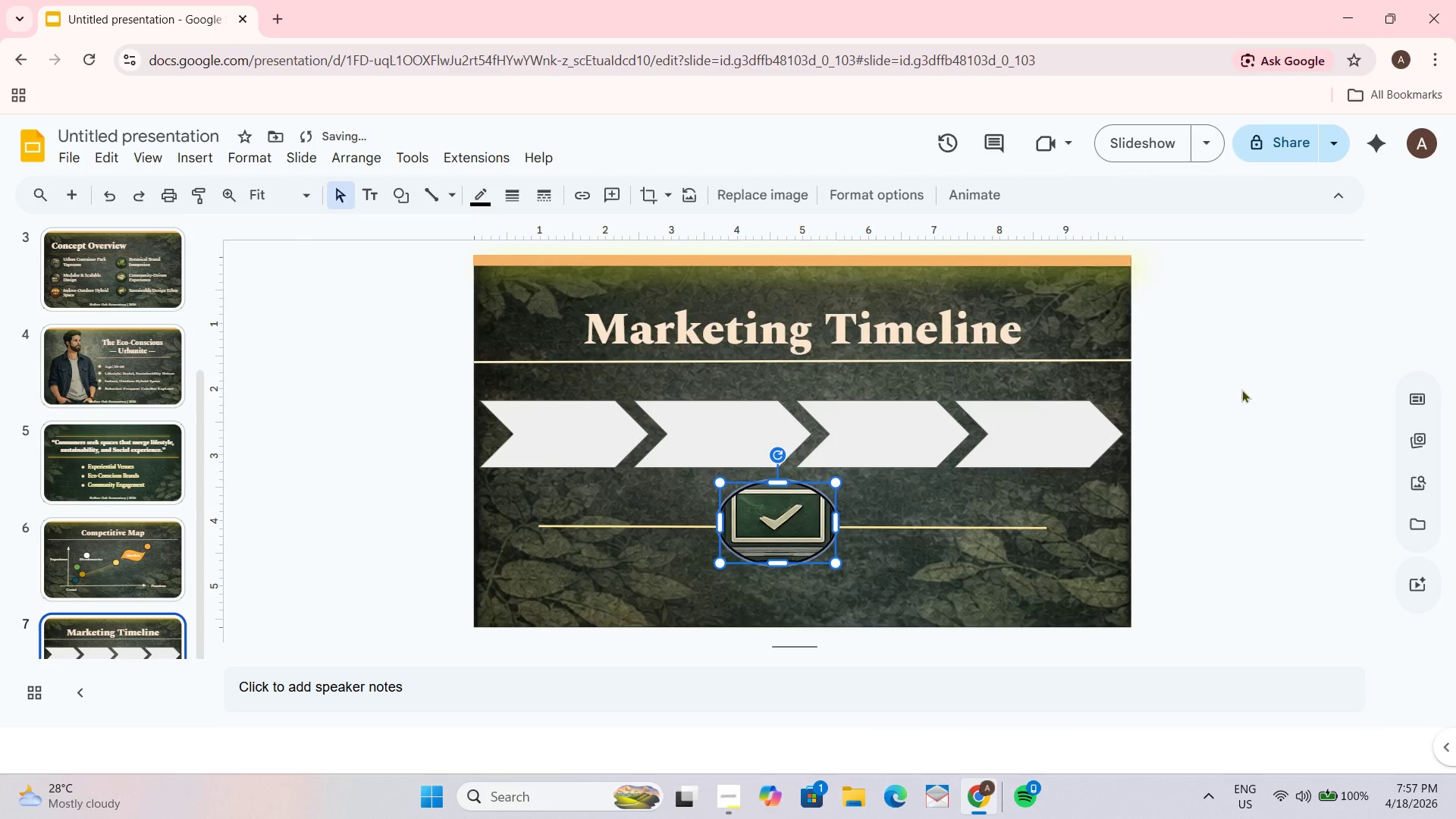 
left_click_drag(start_coordinate=[1302, 389], to_coordinate=[1296, 389])
 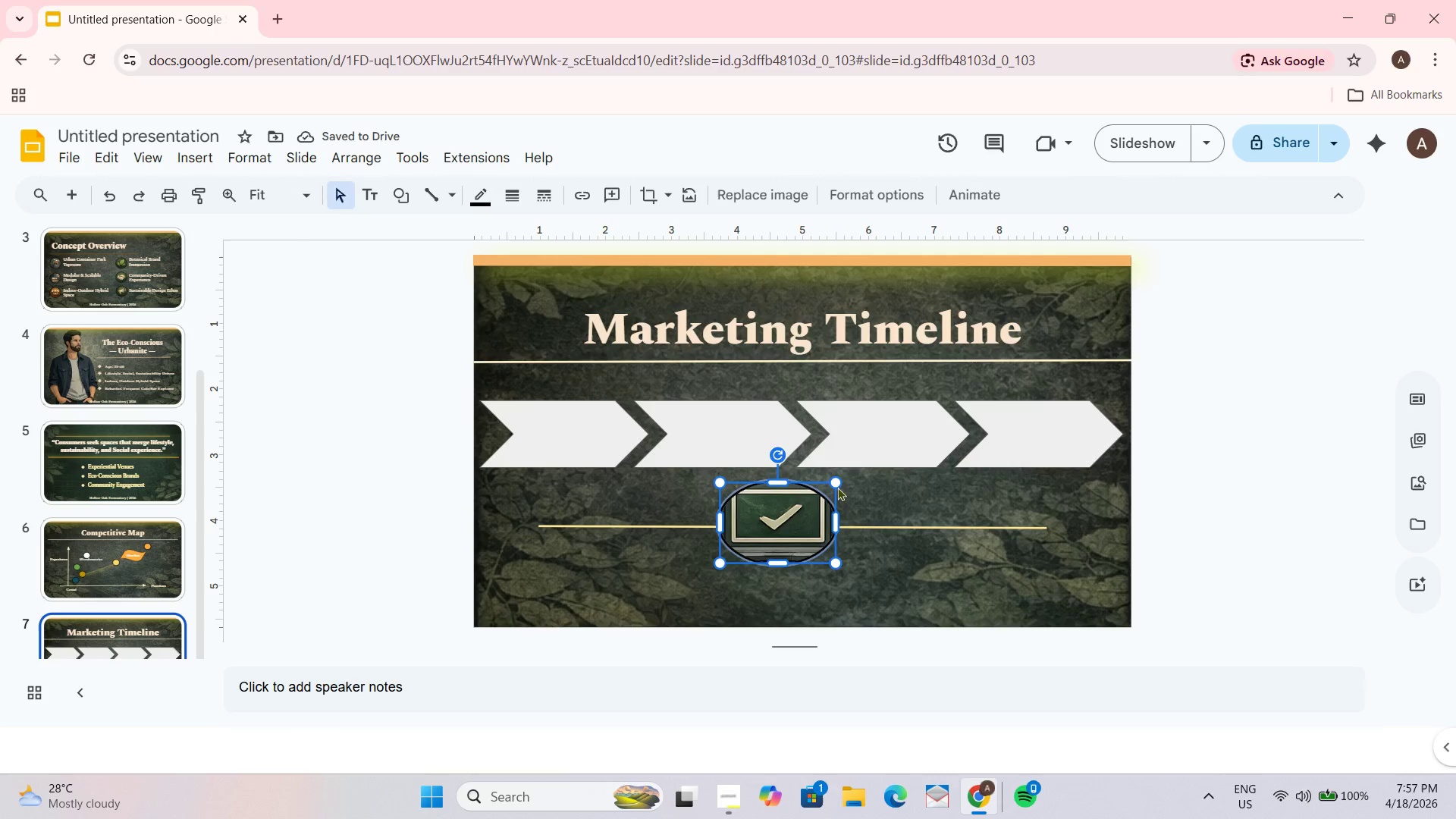 
left_click_drag(start_coordinate=[834, 485], to_coordinate=[822, 488])
 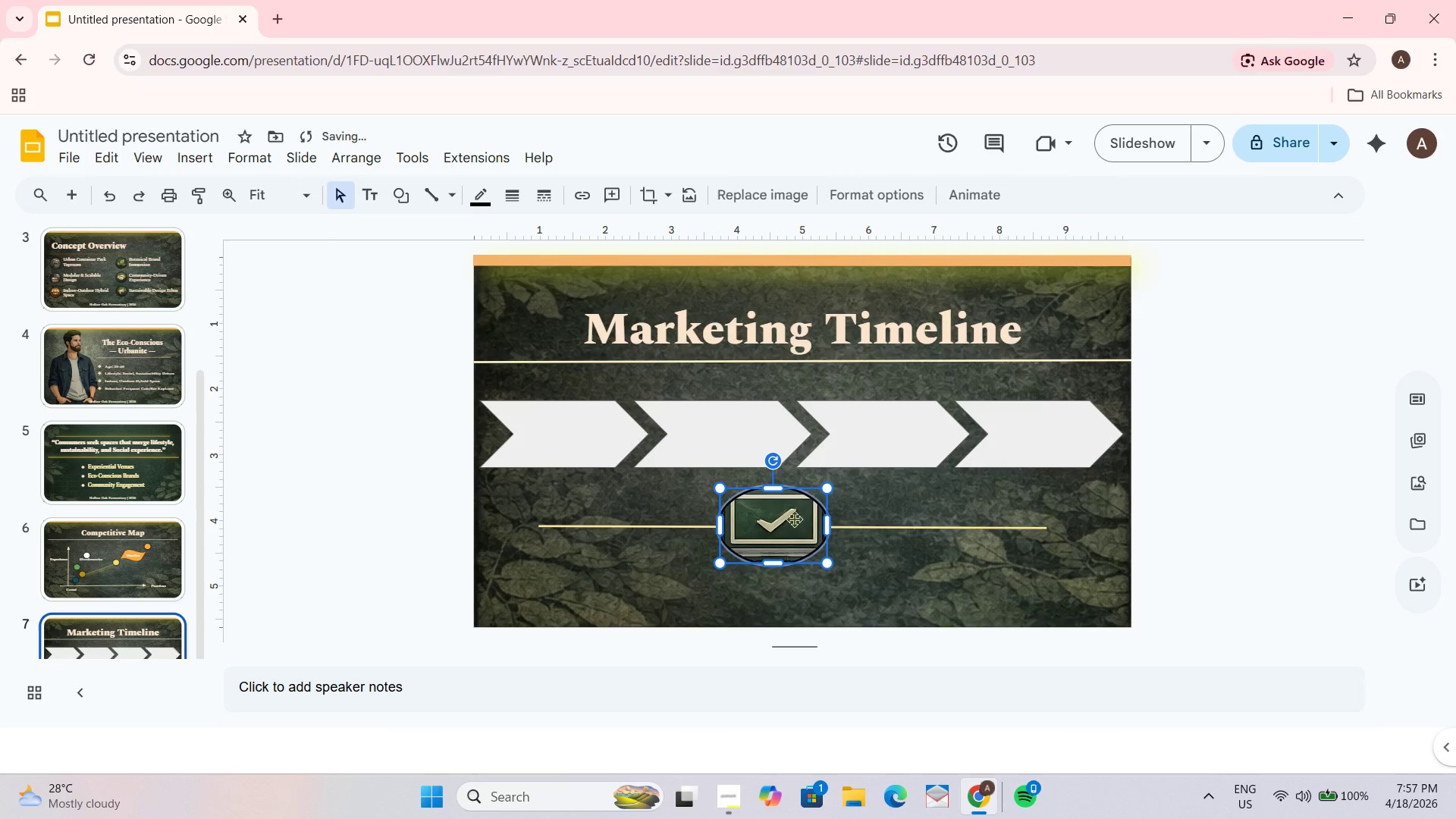 
left_click_drag(start_coordinate=[793, 519], to_coordinate=[638, 520])
 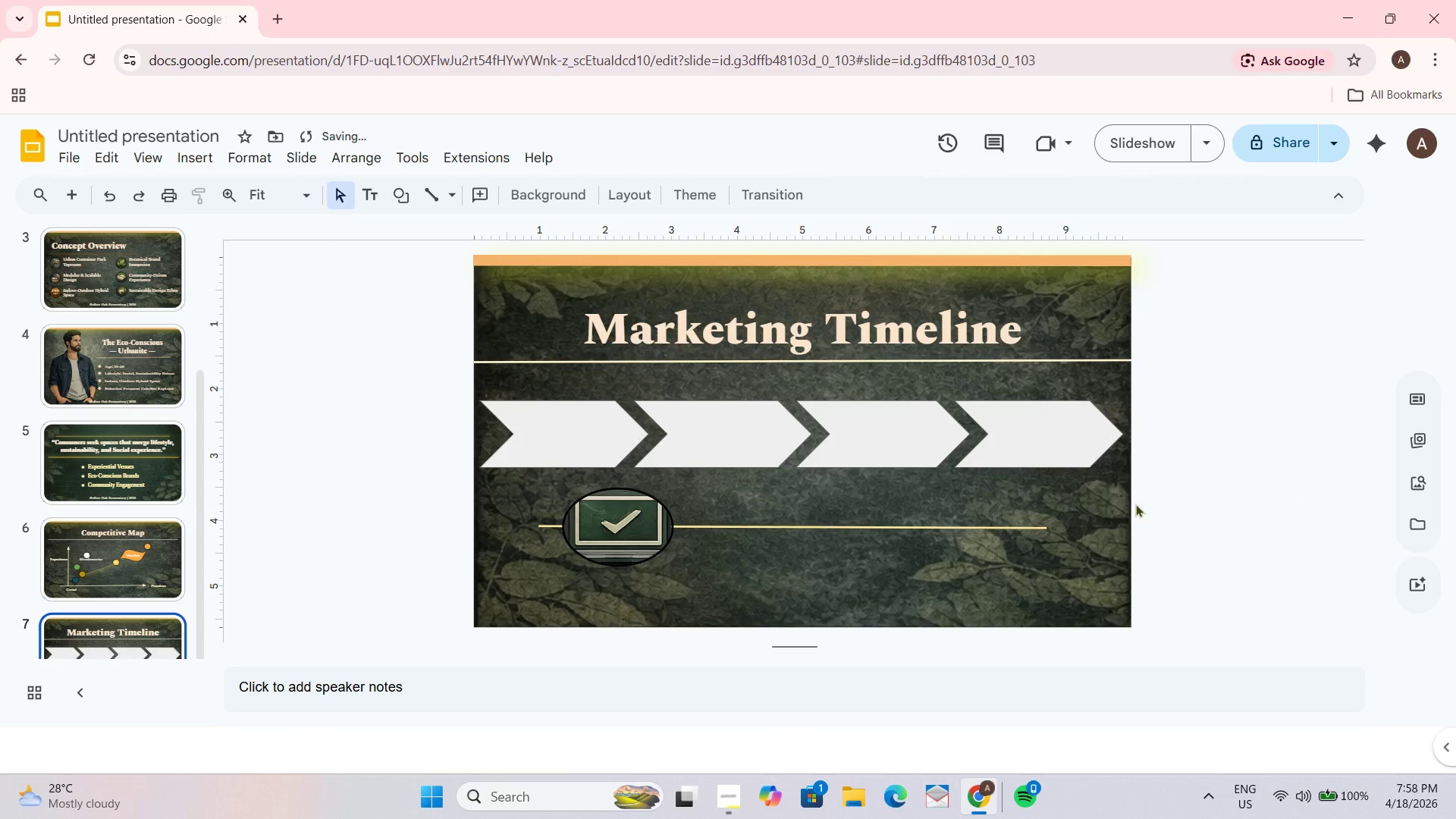 
left_click([642, 513])
 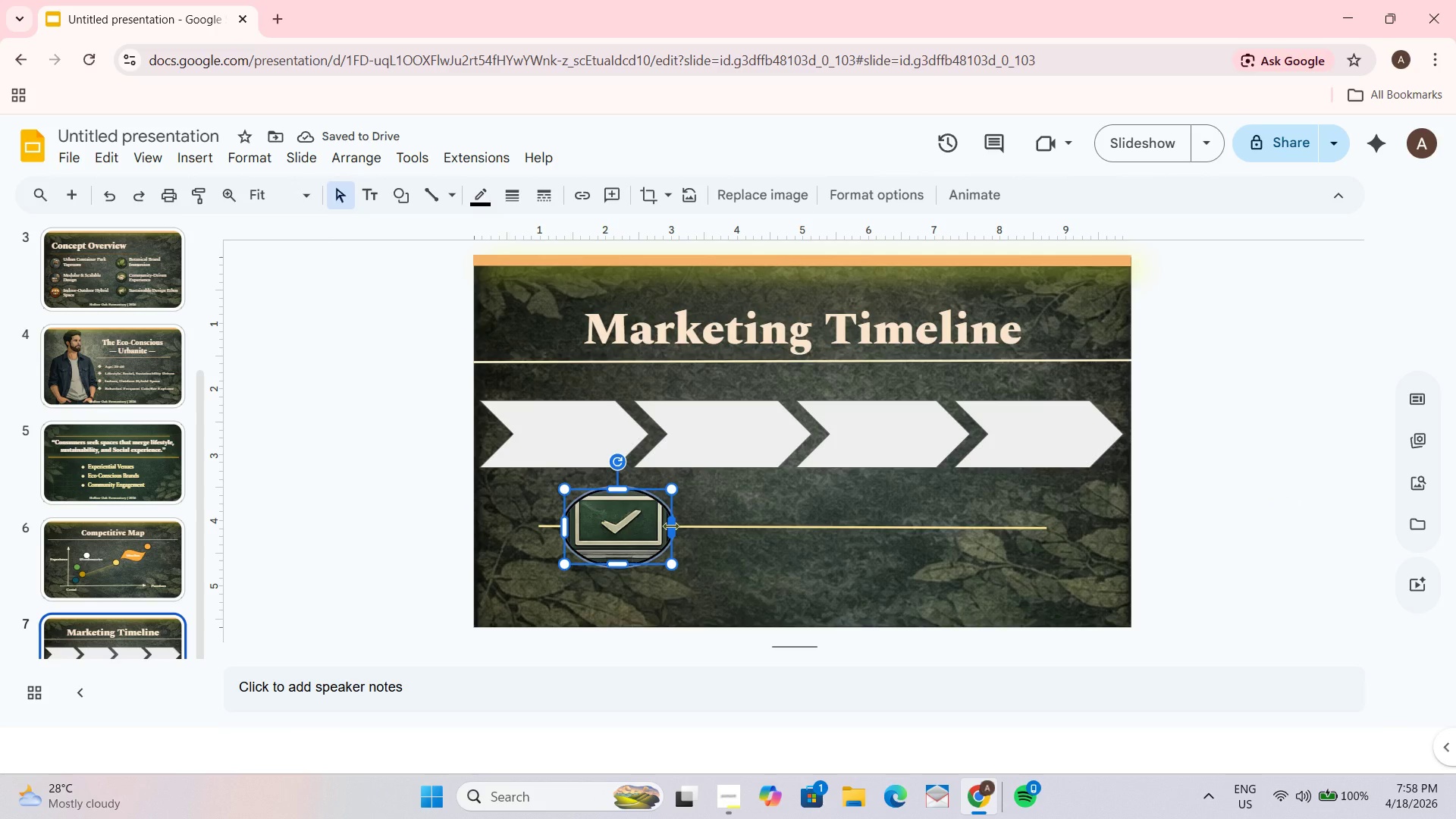 
left_click_drag(start_coordinate=[670, 526], to_coordinate=[660, 525])
 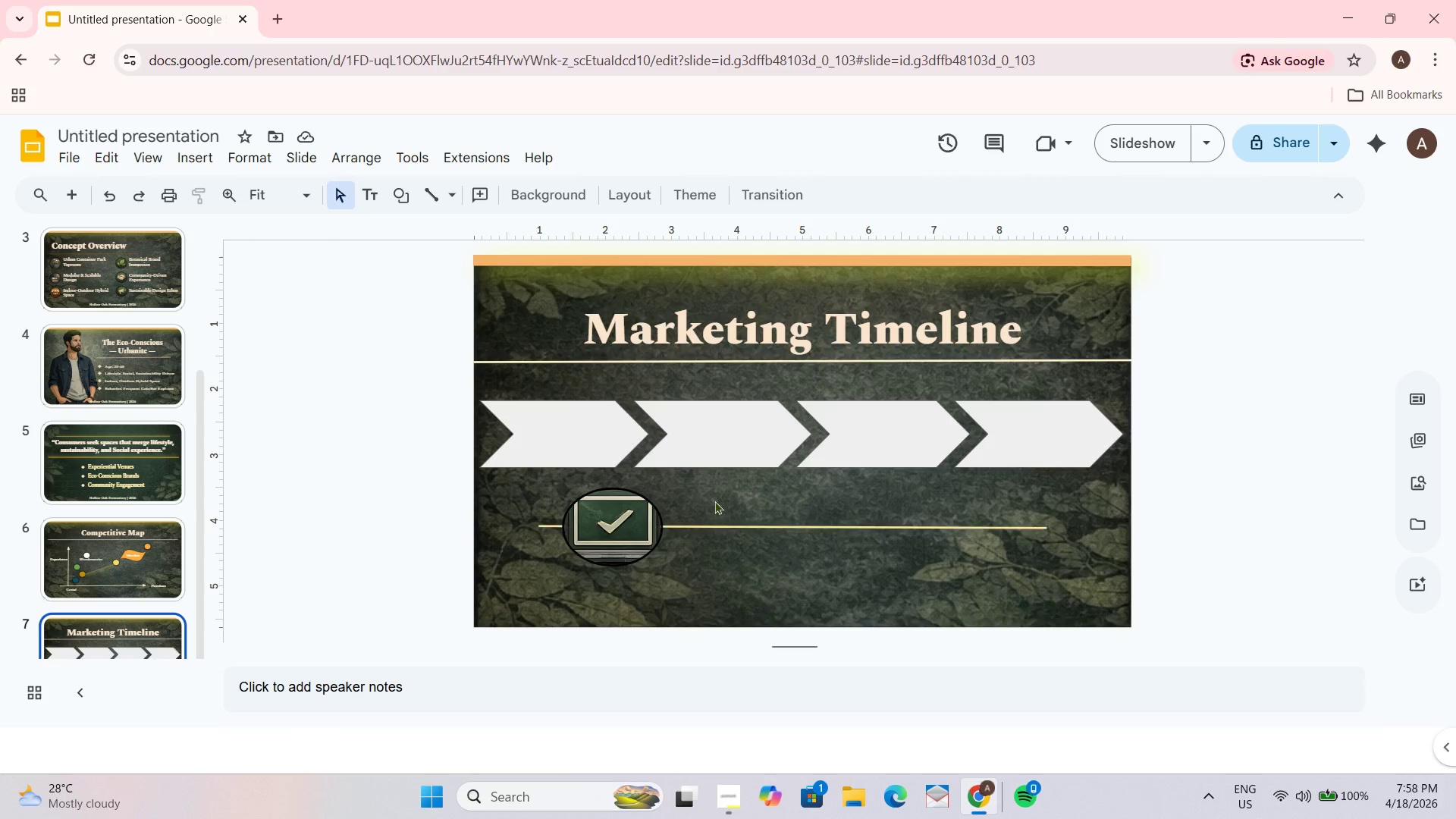 
wait(7.2)
 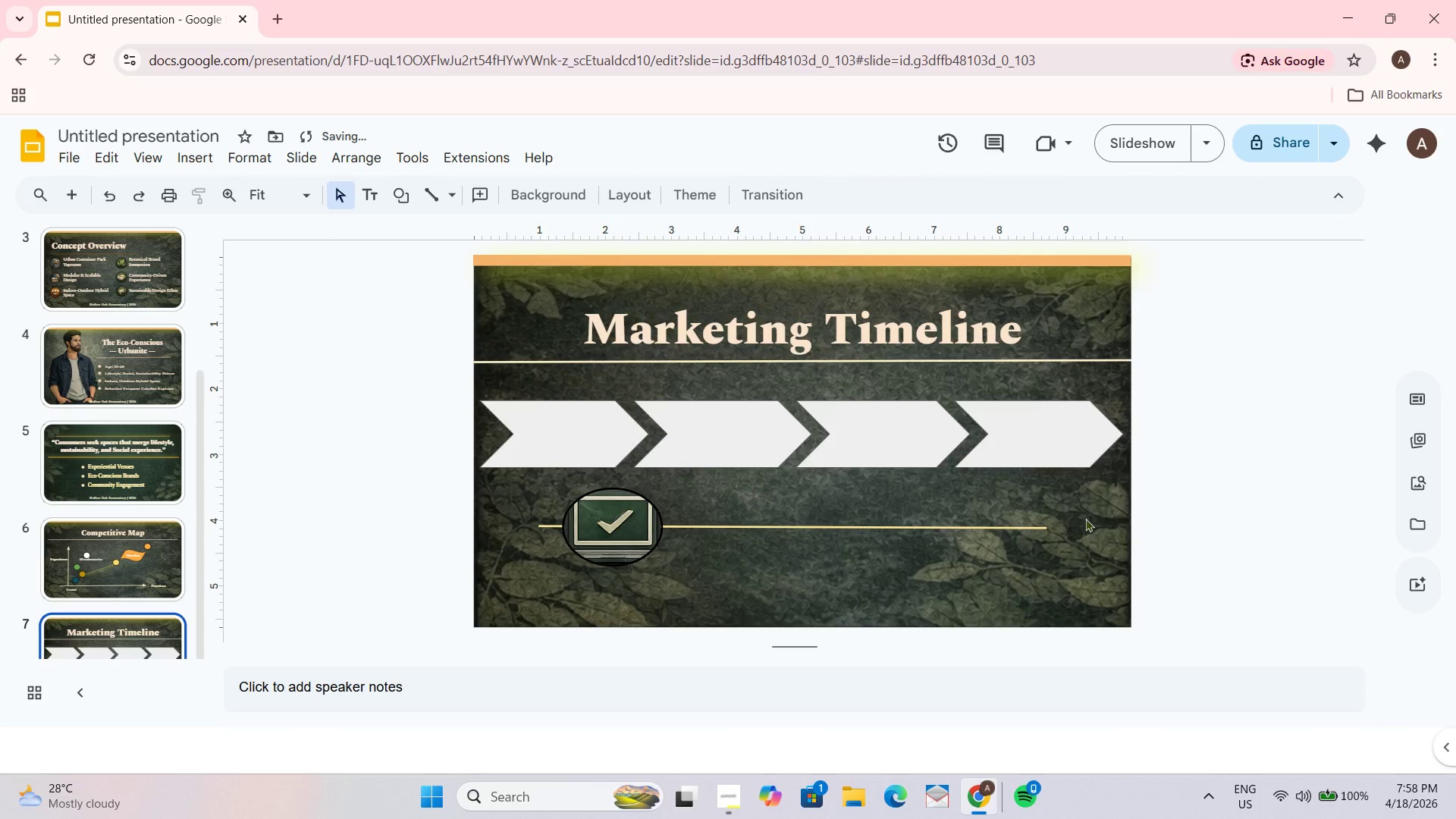 
left_click([186, 165])
 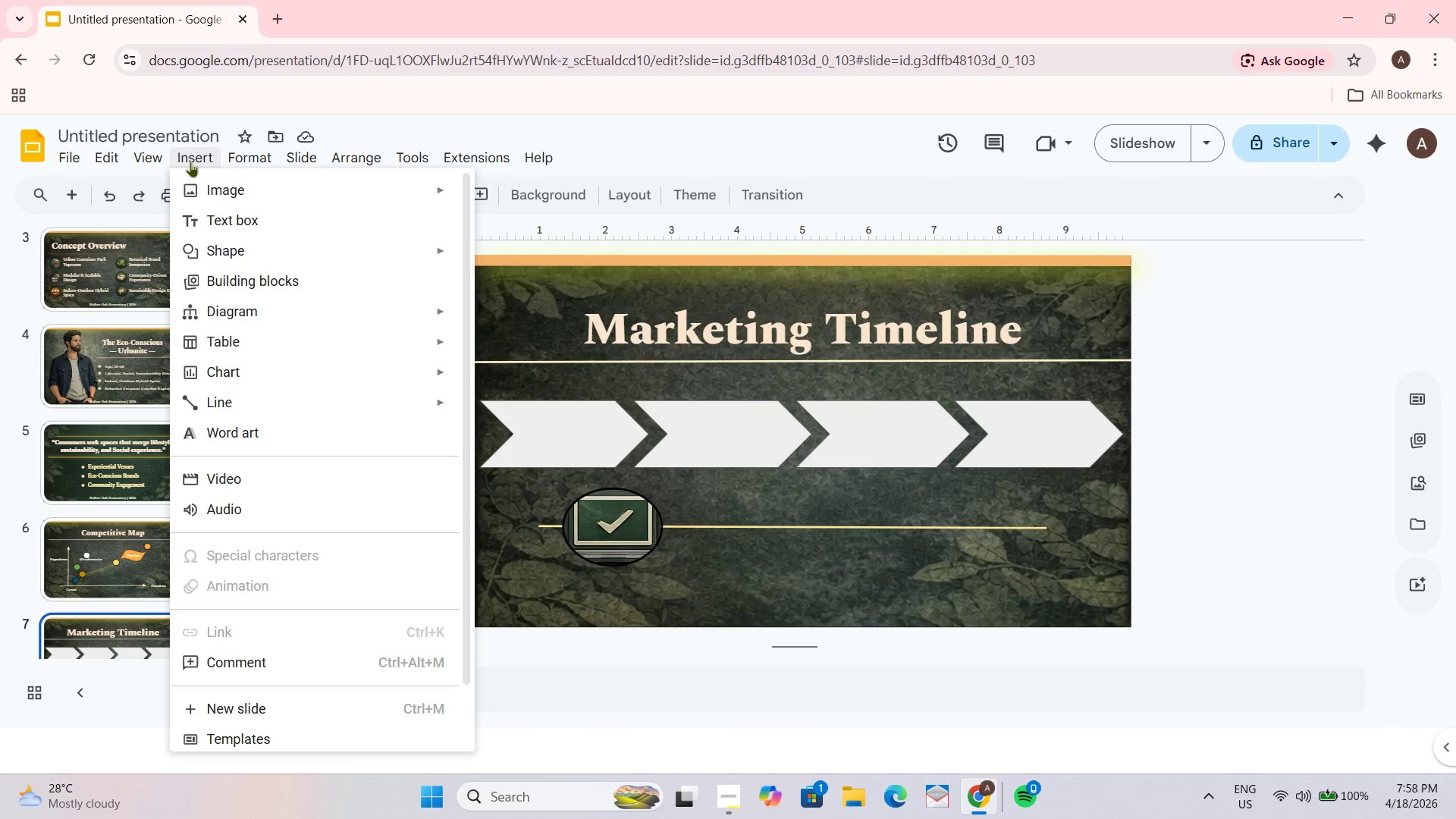 
left_click([195, 180])
 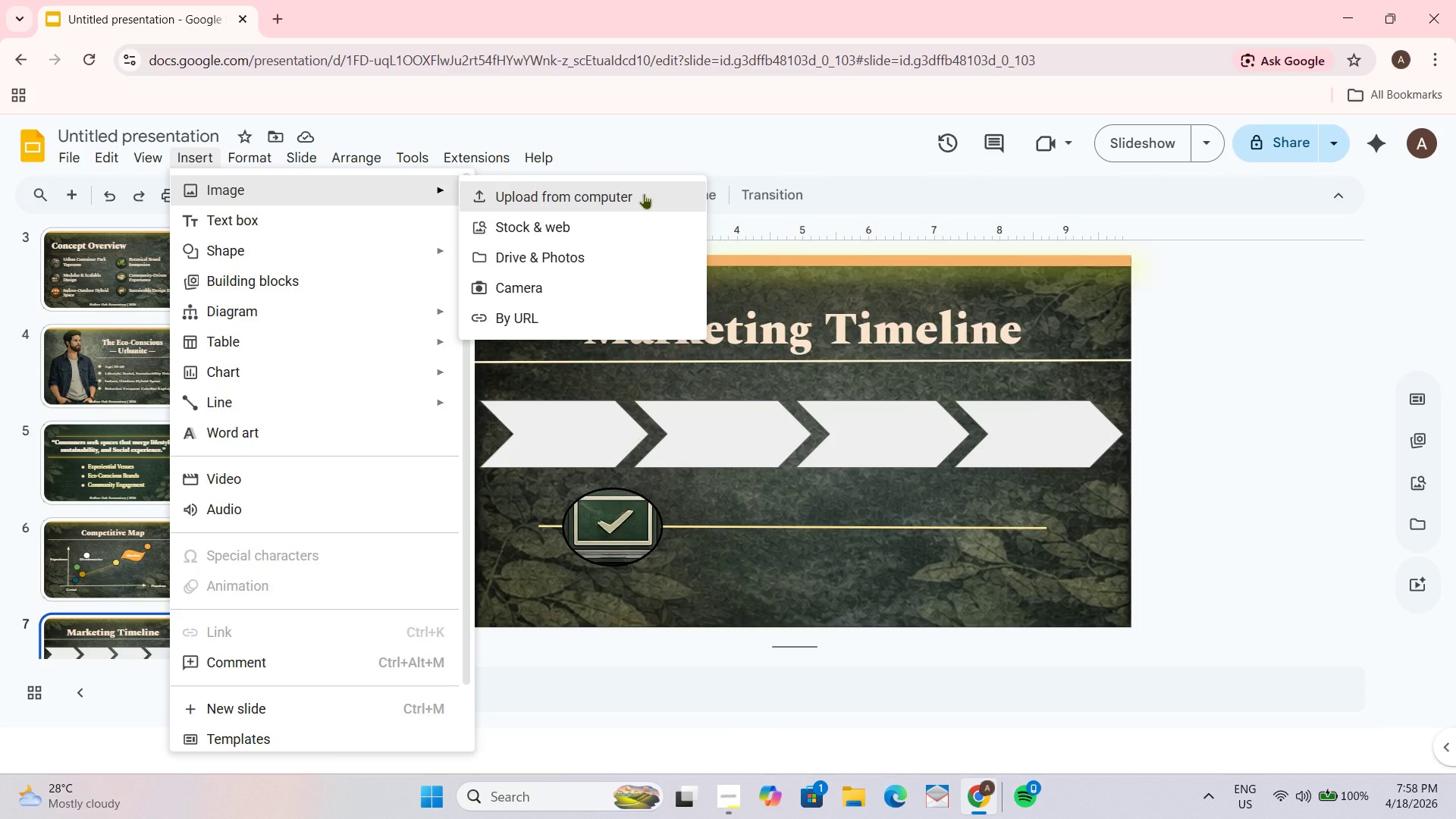 
left_click([644, 193])
 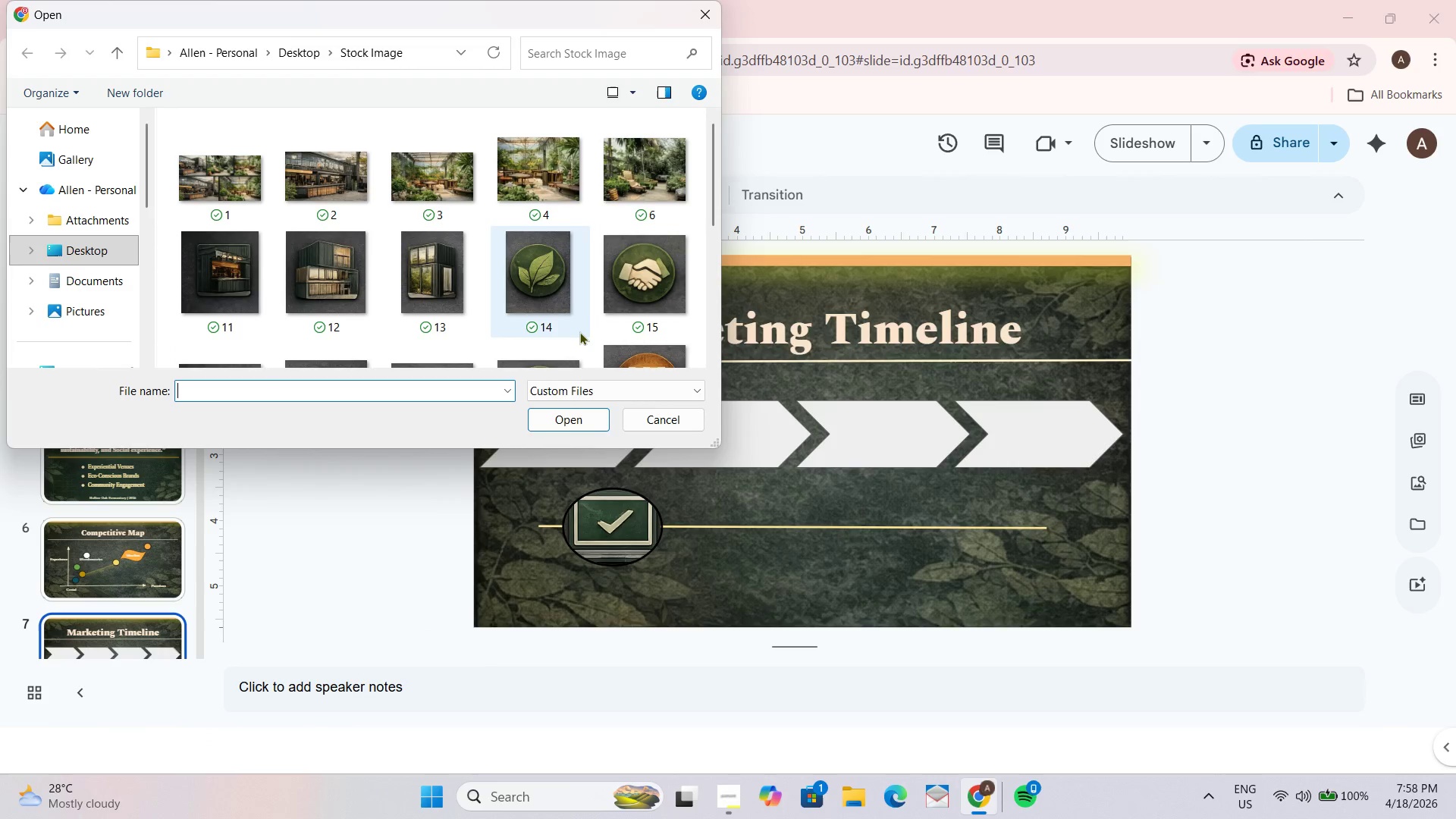 
scroll: coordinate [572, 329], scroll_direction: down, amount: 2.0
 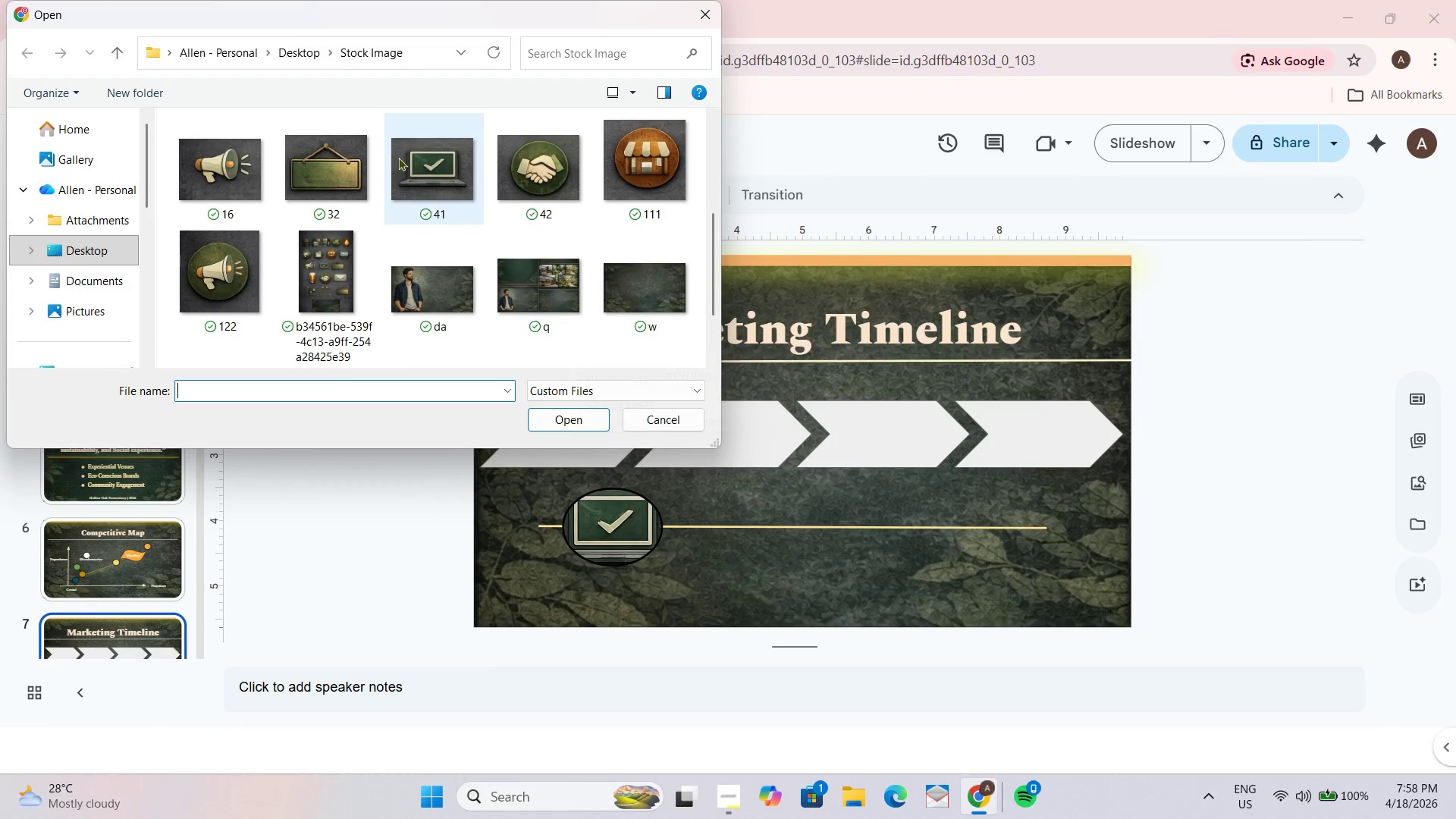 
left_click([340, 169])
 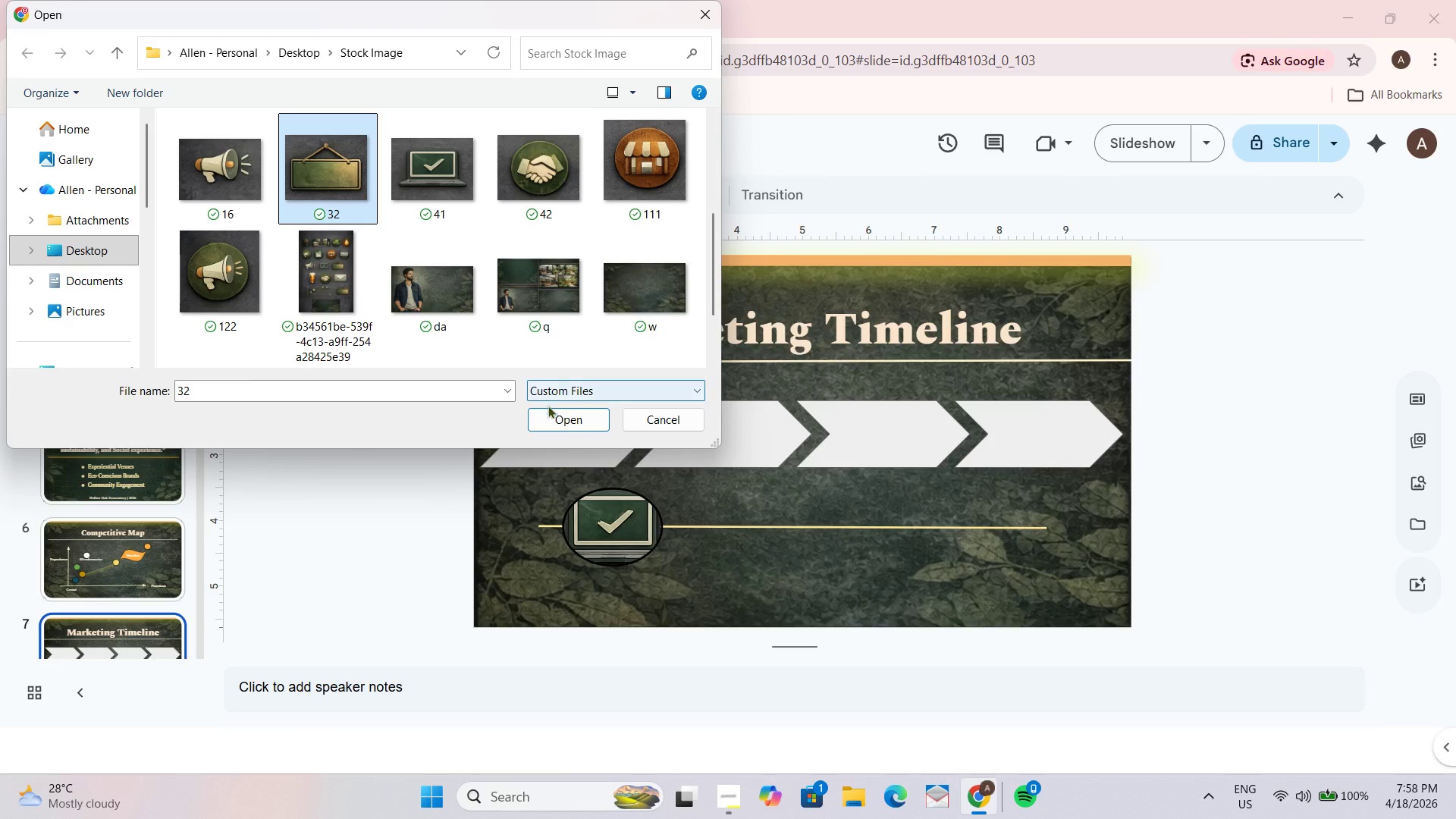 
left_click([560, 418])
 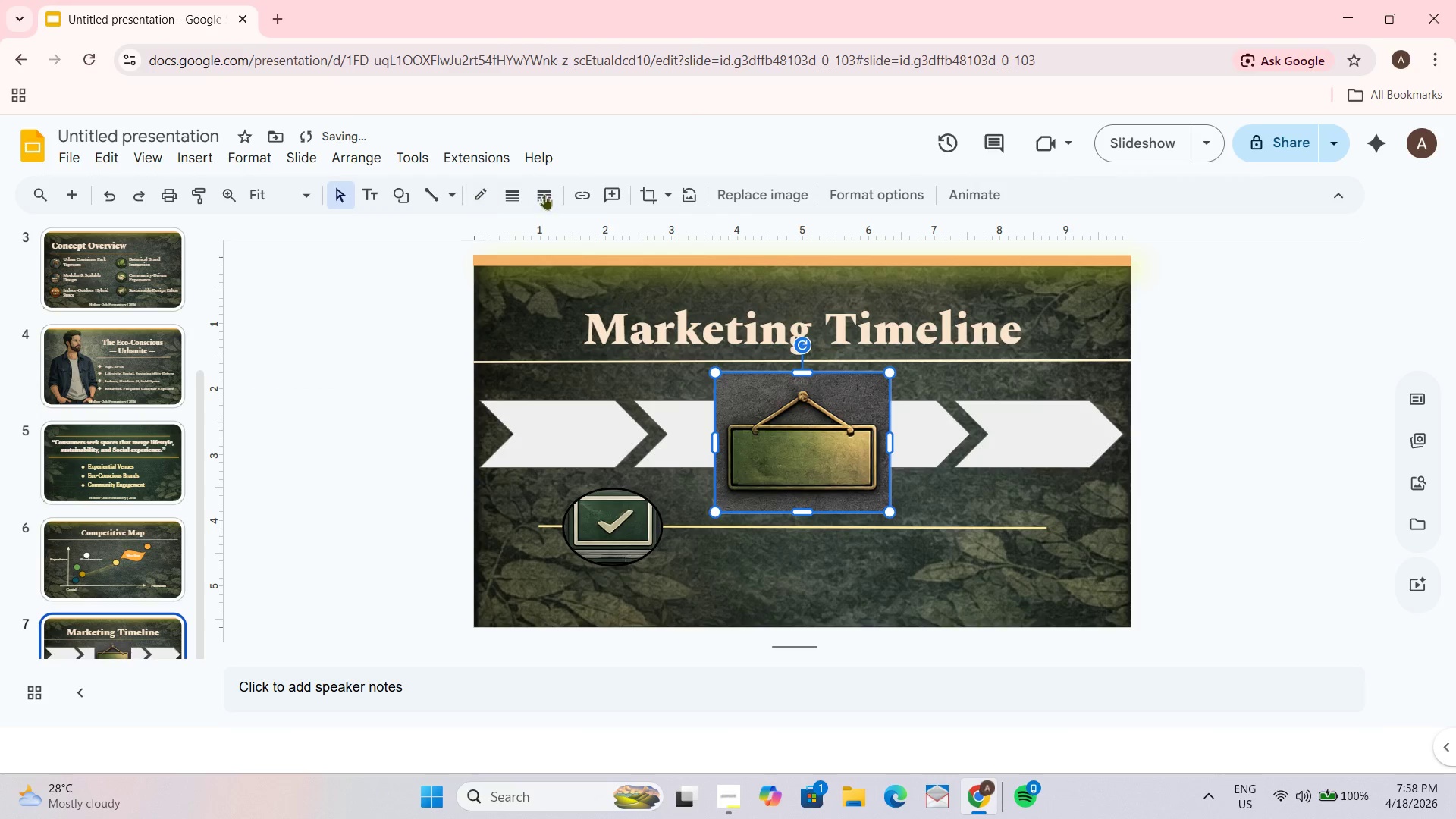 
left_click([640, 194])
 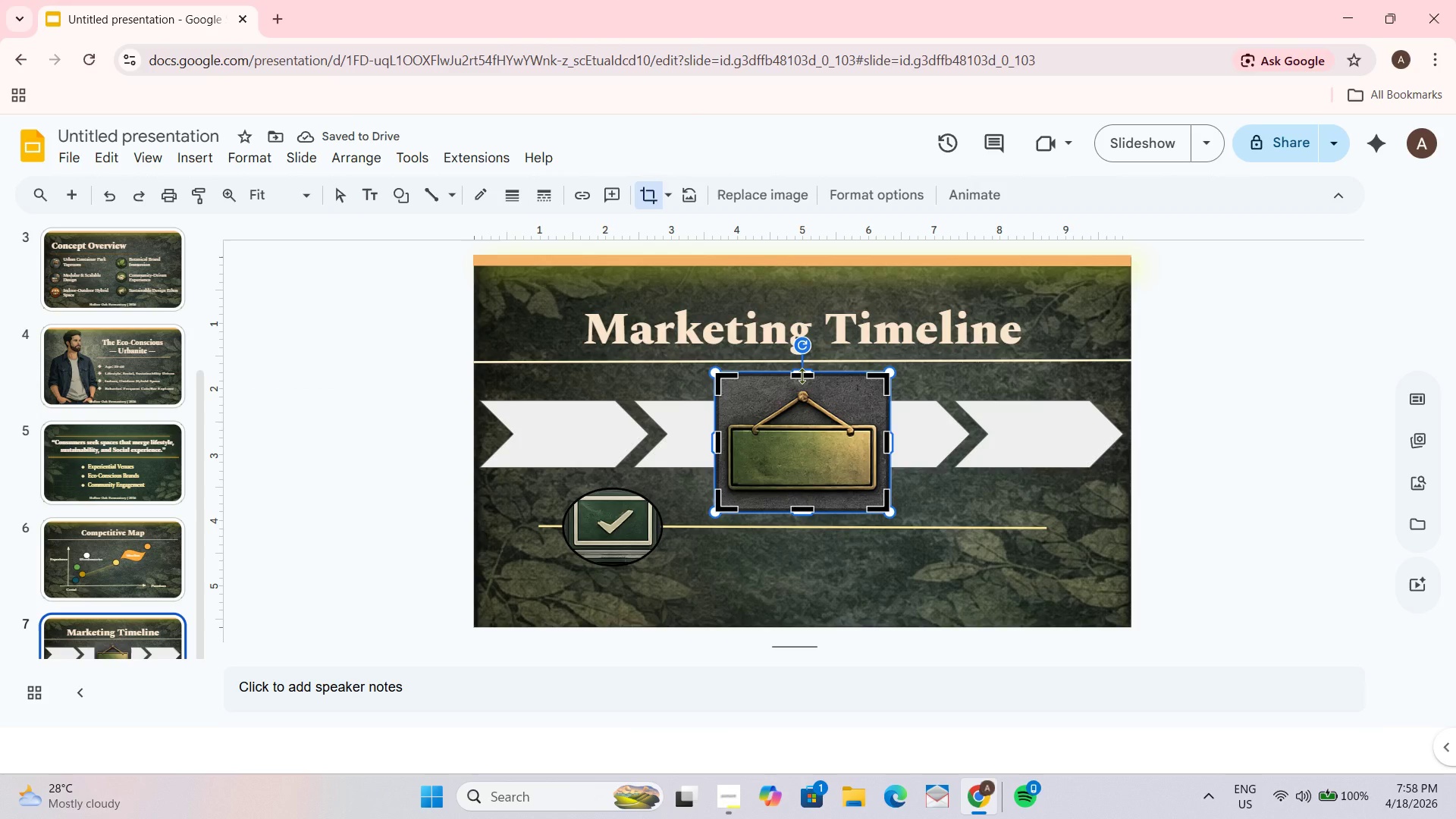 
left_click_drag(start_coordinate=[802, 375], to_coordinate=[806, 389])
 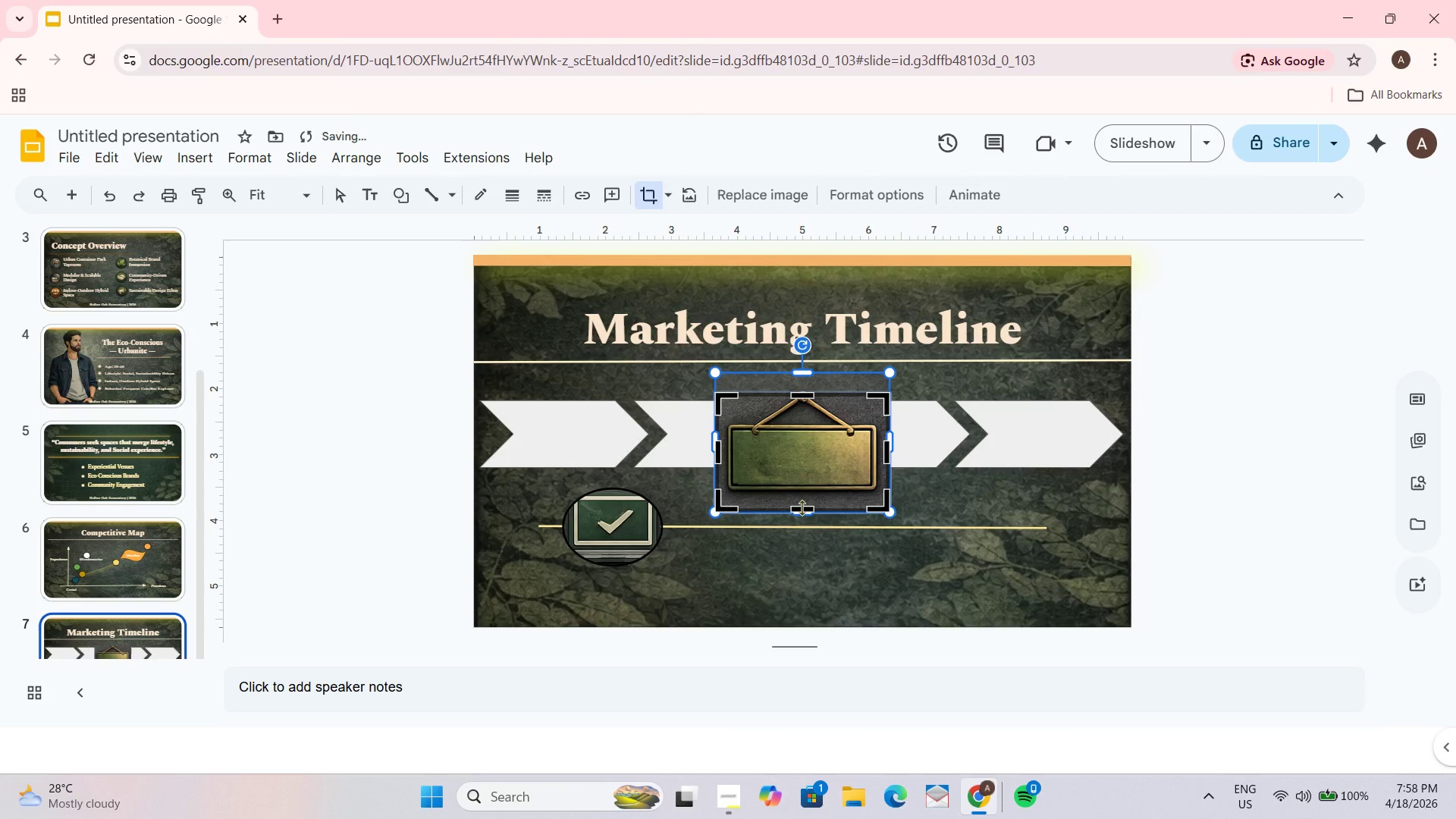 
left_click_drag(start_coordinate=[802, 507], to_coordinate=[802, 491])
 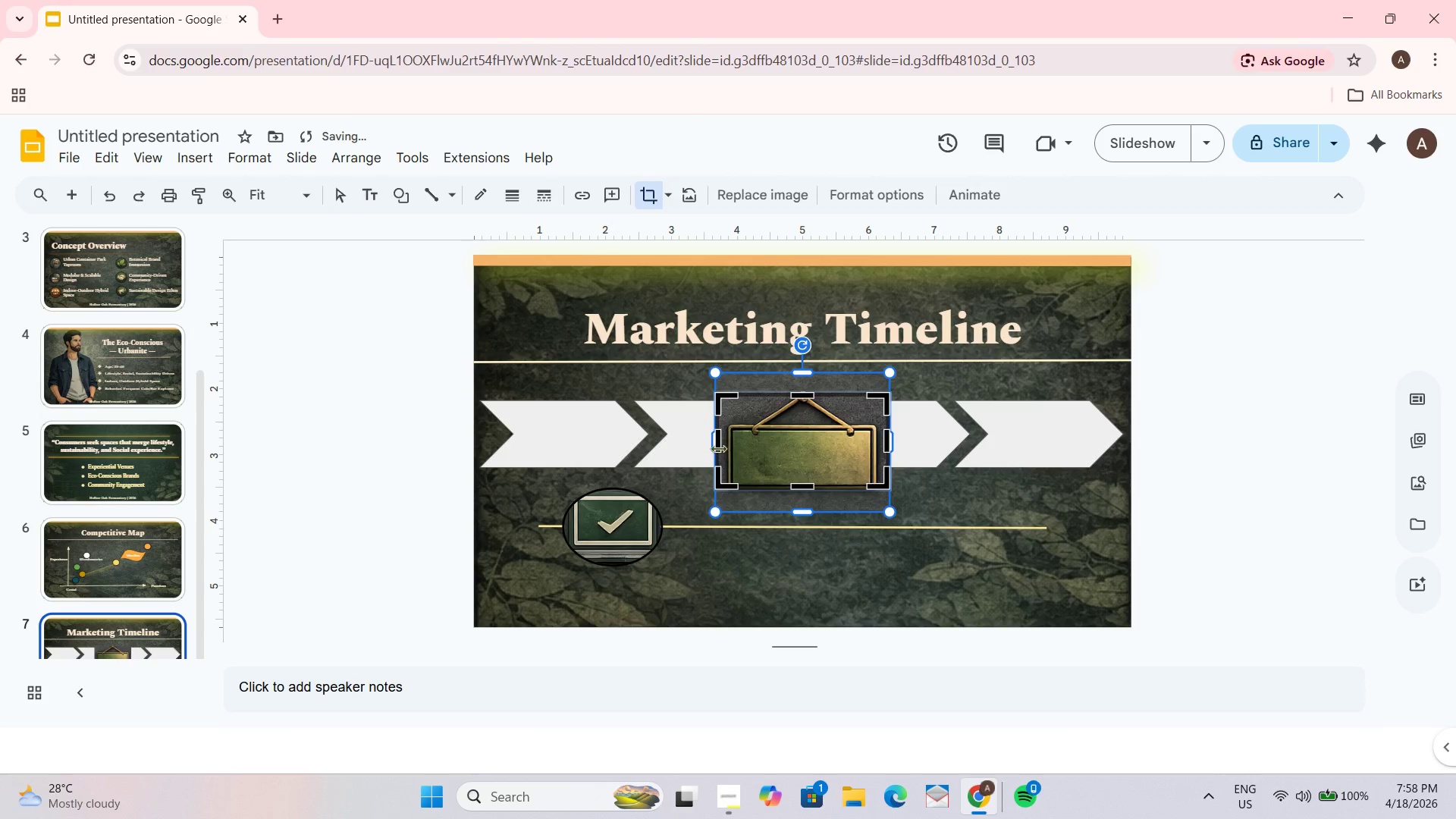 
left_click_drag(start_coordinate=[717, 447], to_coordinate=[729, 447])
 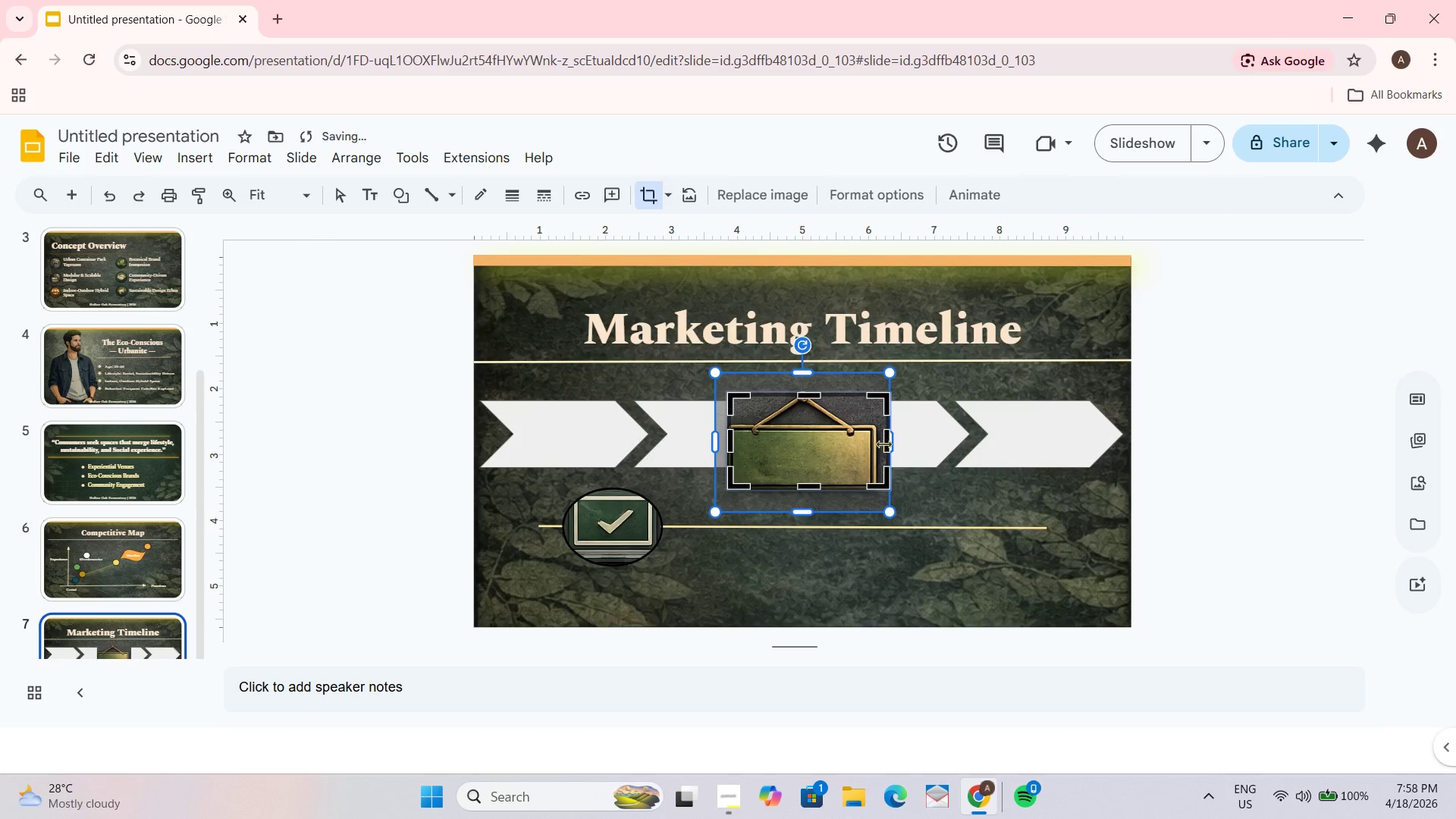 
left_click_drag(start_coordinate=[885, 444], to_coordinate=[874, 442])
 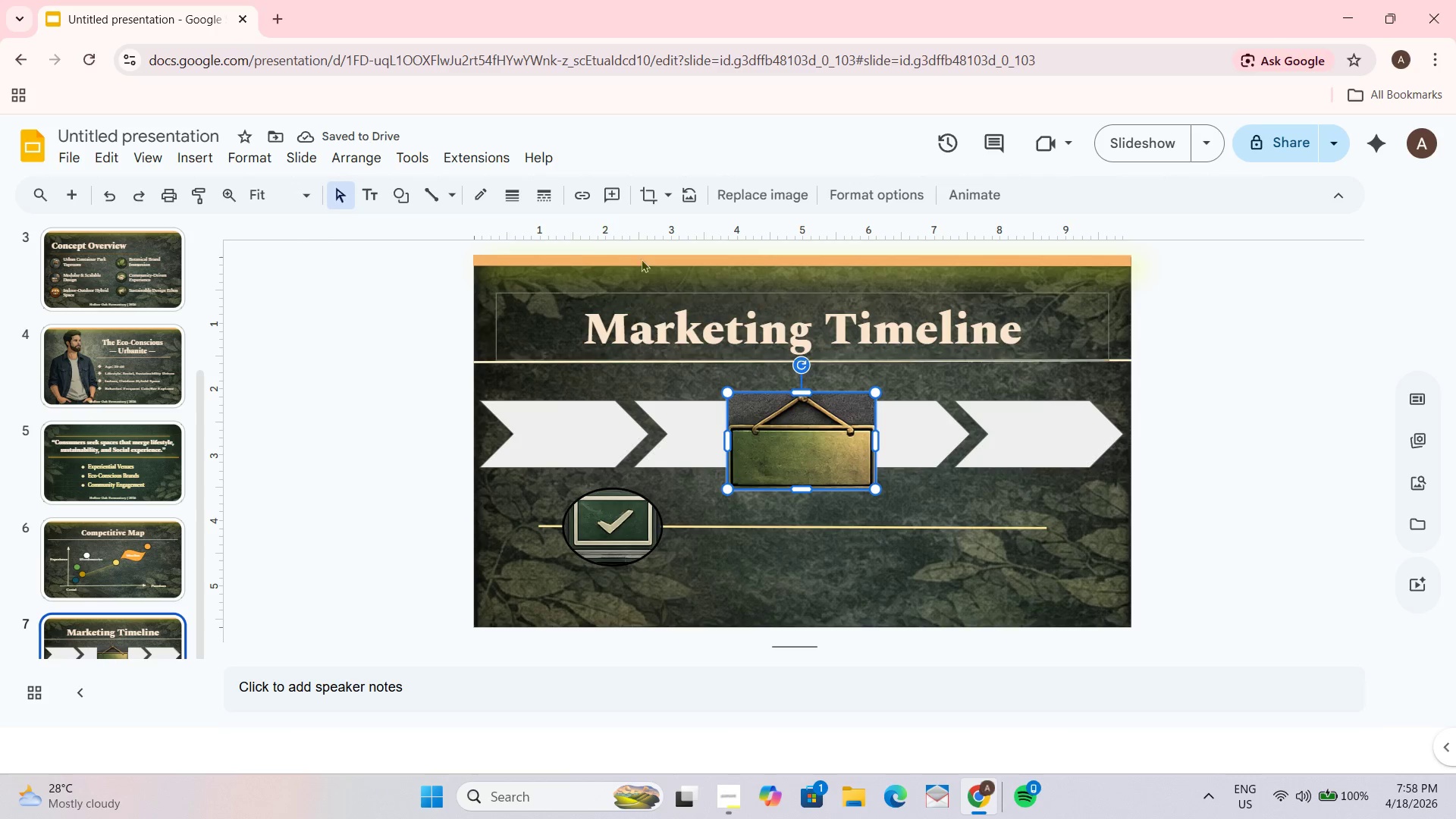 
left_click([666, 196])
 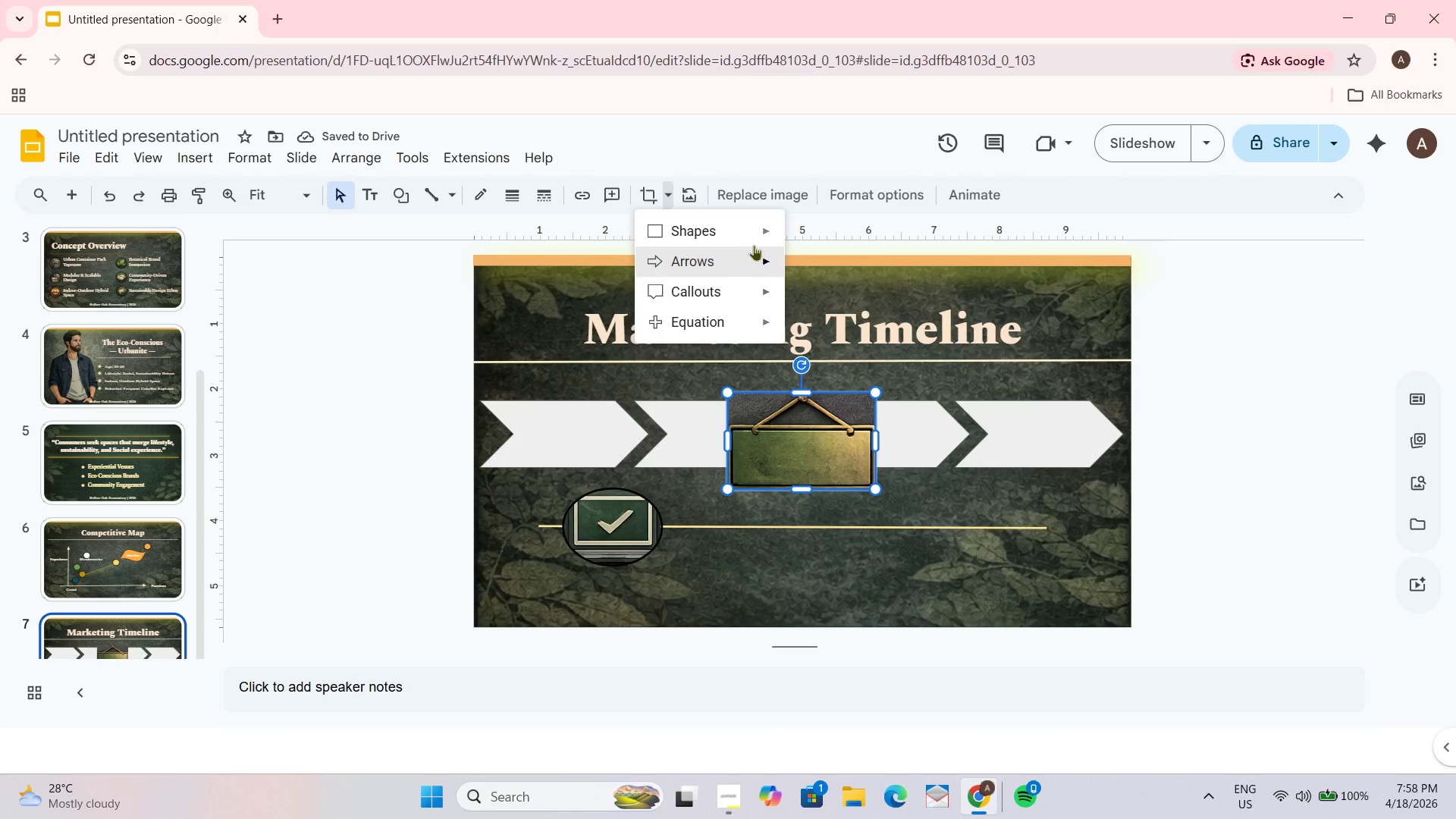 
left_click([755, 243])
 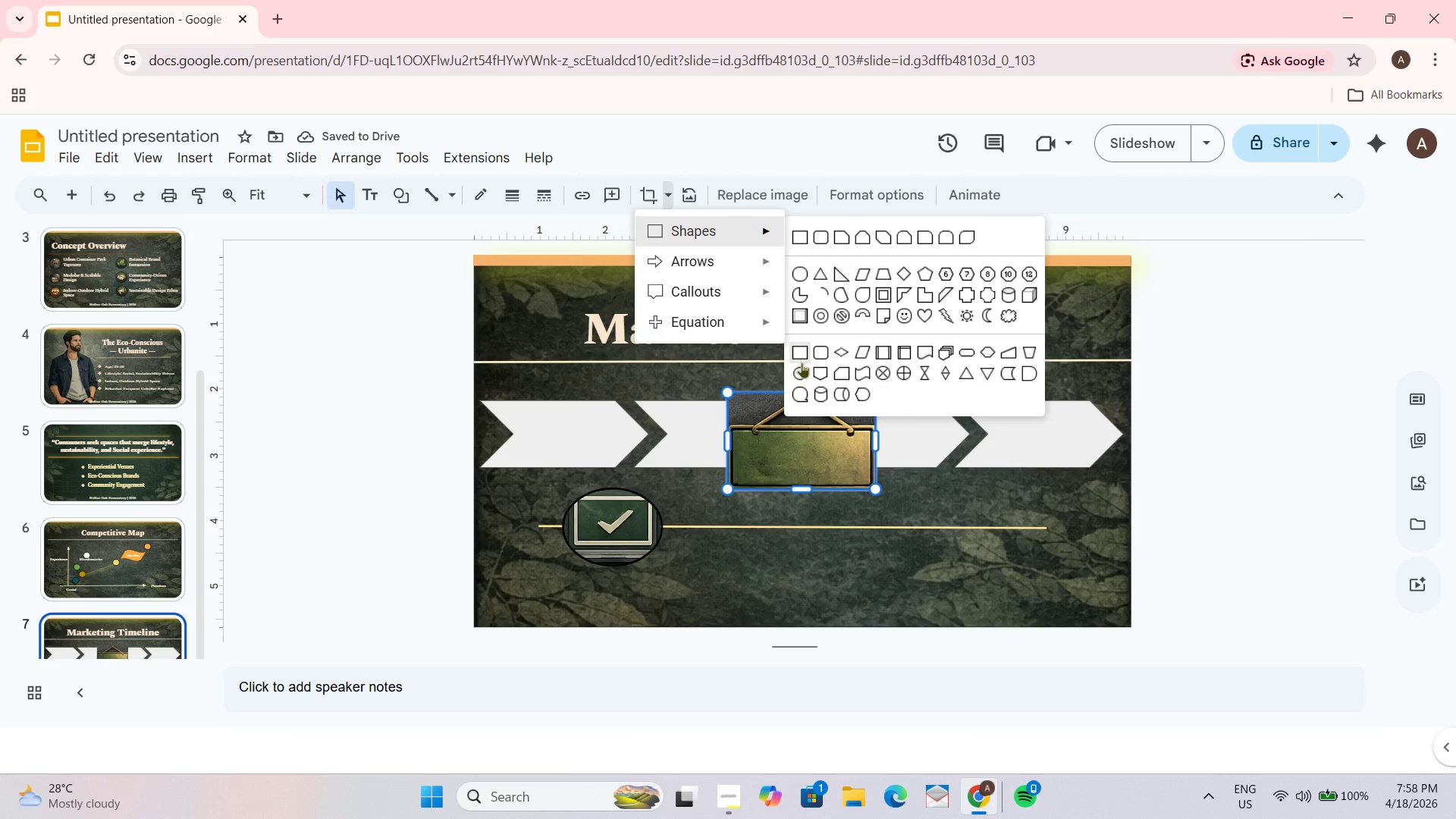 
left_click([802, 369])
 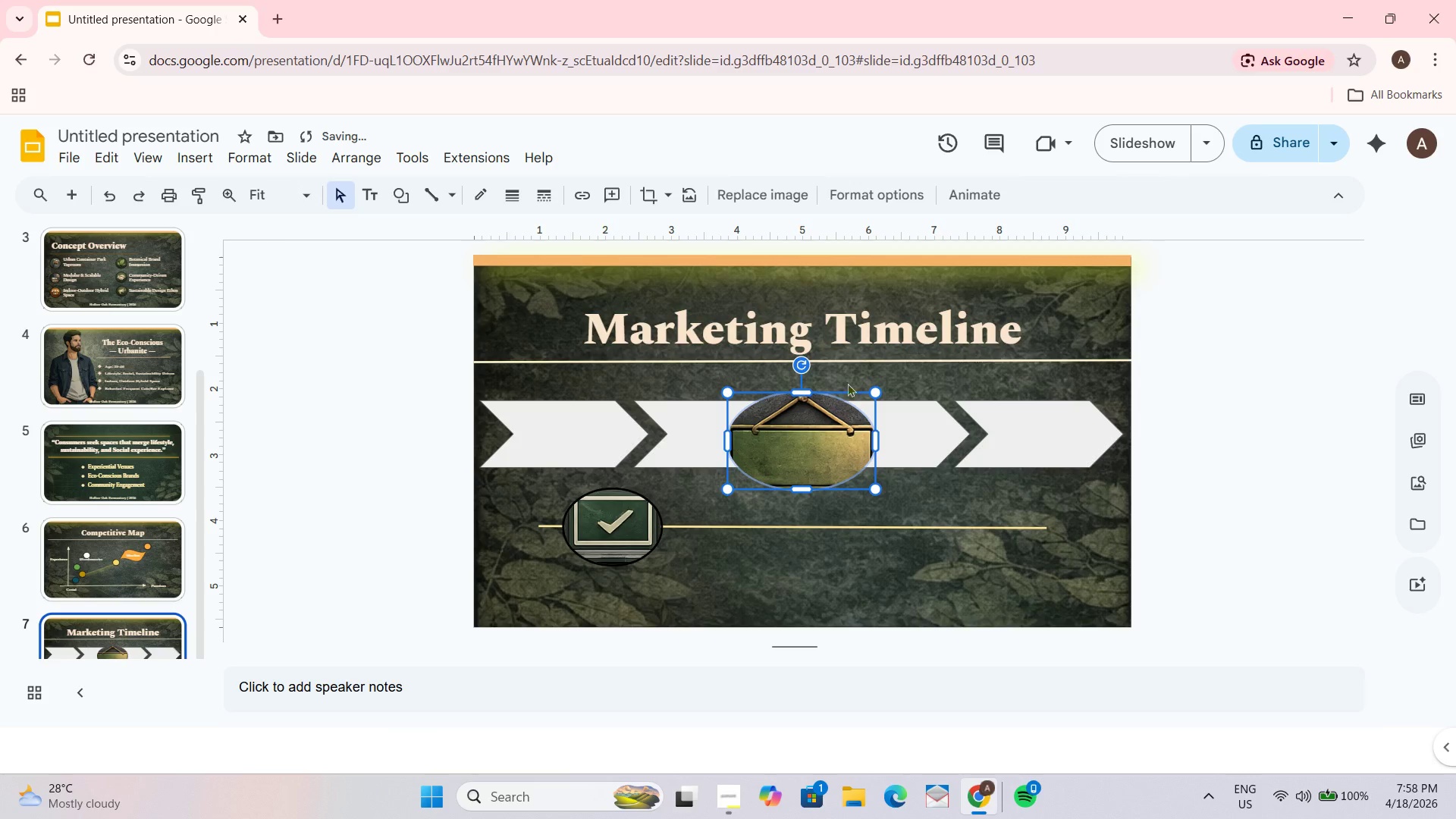 
left_click_drag(start_coordinate=[874, 391], to_coordinate=[847, 397])
 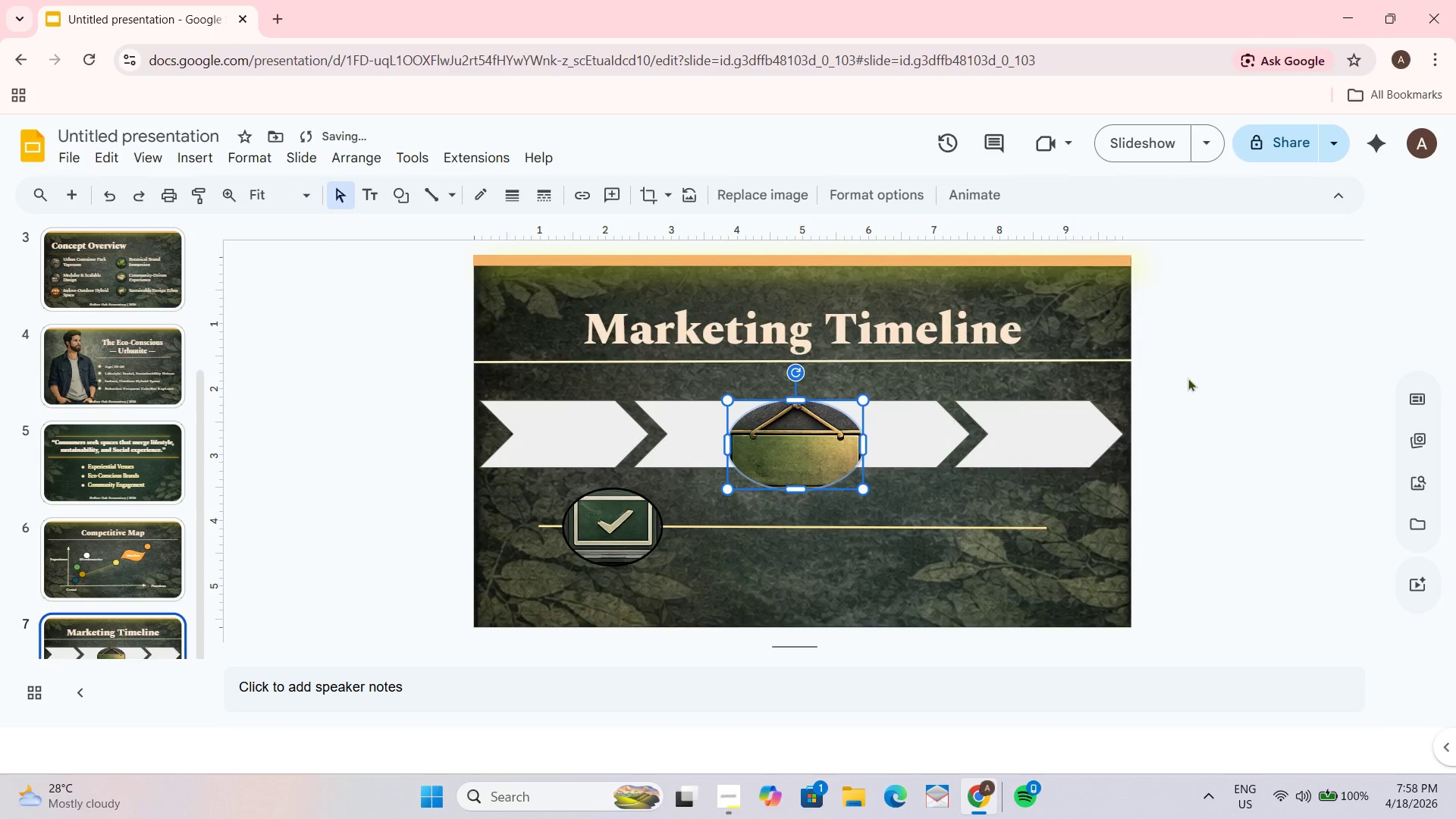 
left_click([1194, 374])
 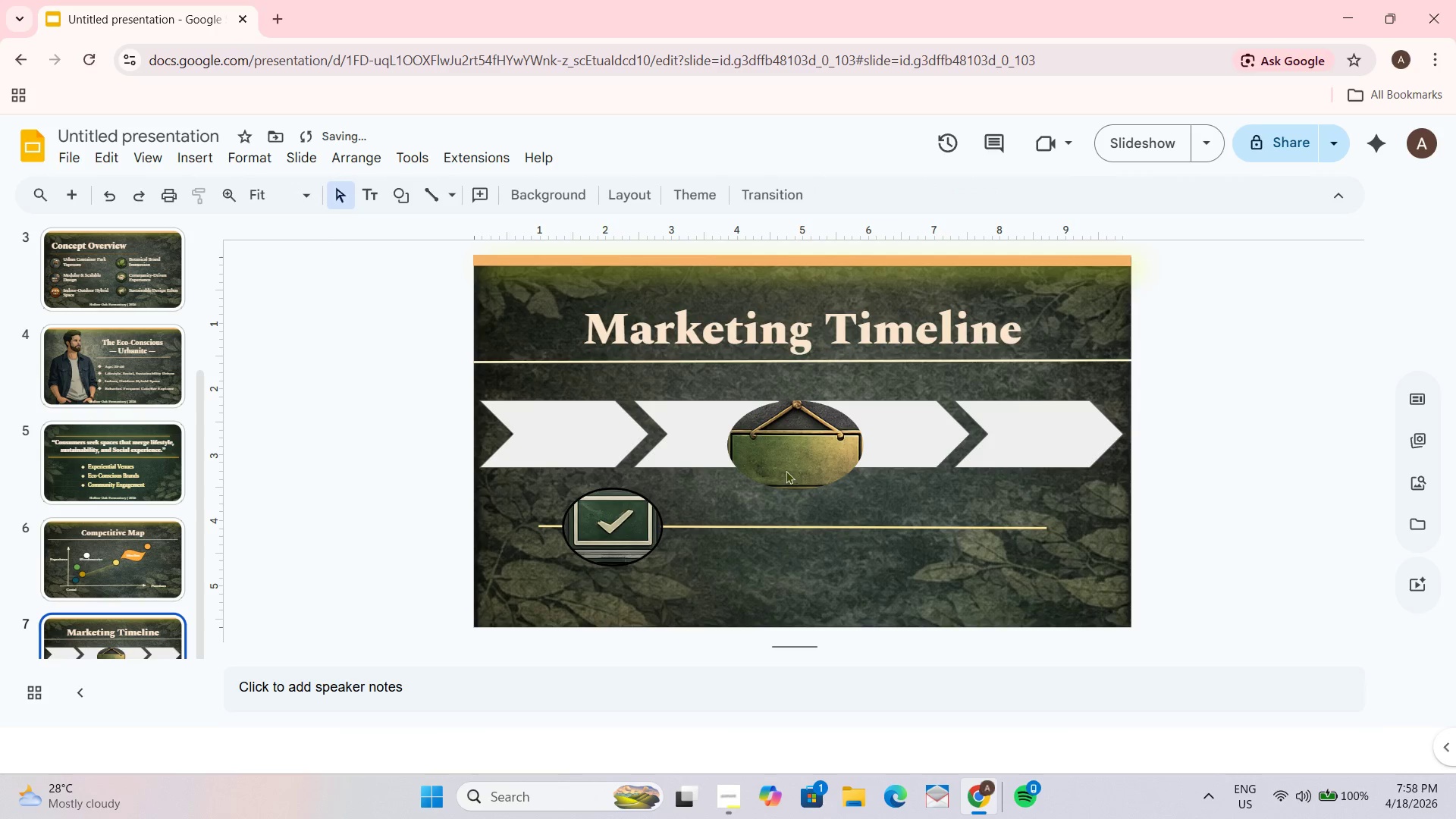 
left_click_drag(start_coordinate=[809, 462], to_coordinate=[789, 543])
 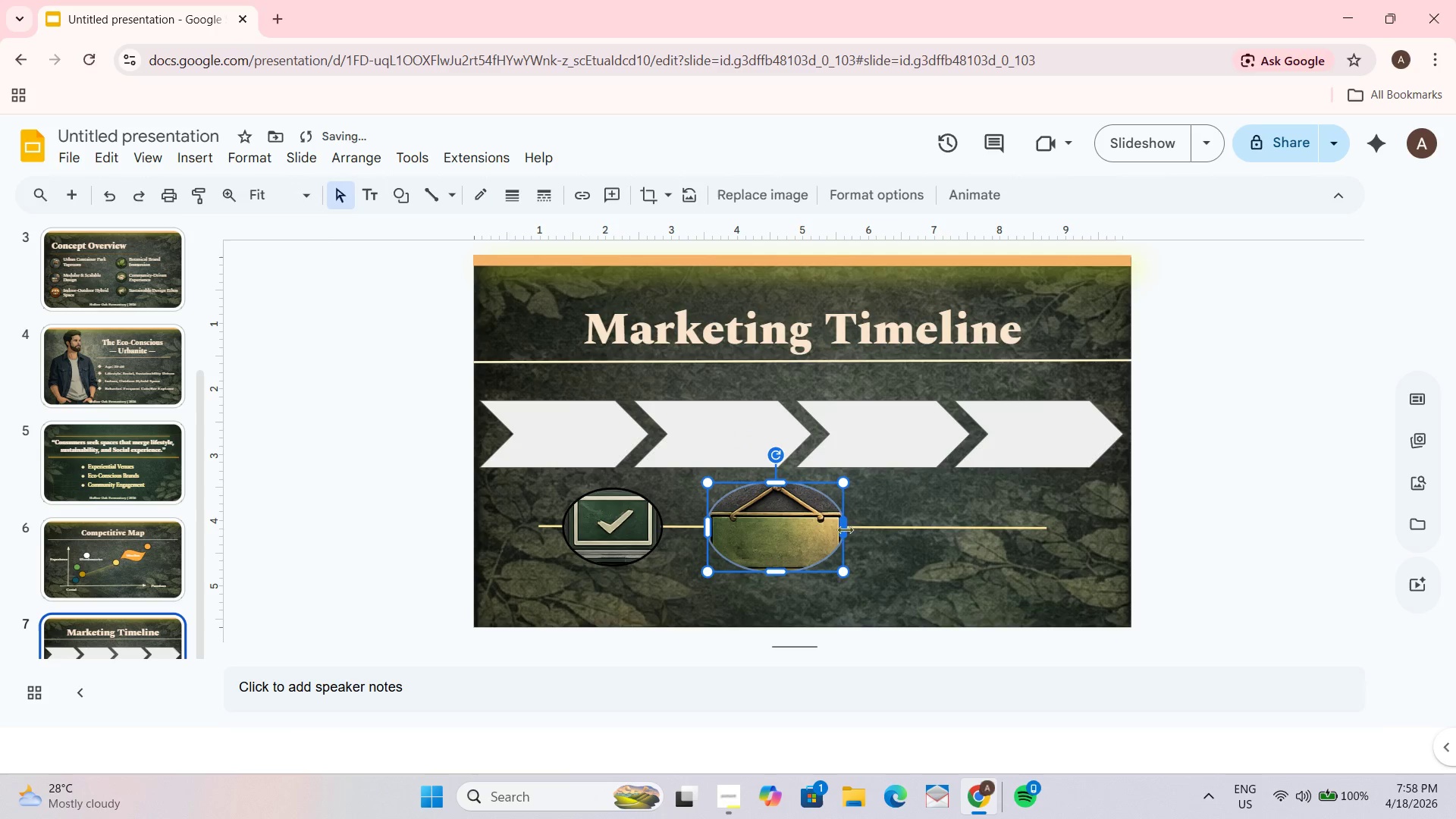 
left_click_drag(start_coordinate=[839, 530], to_coordinate=[809, 526])
 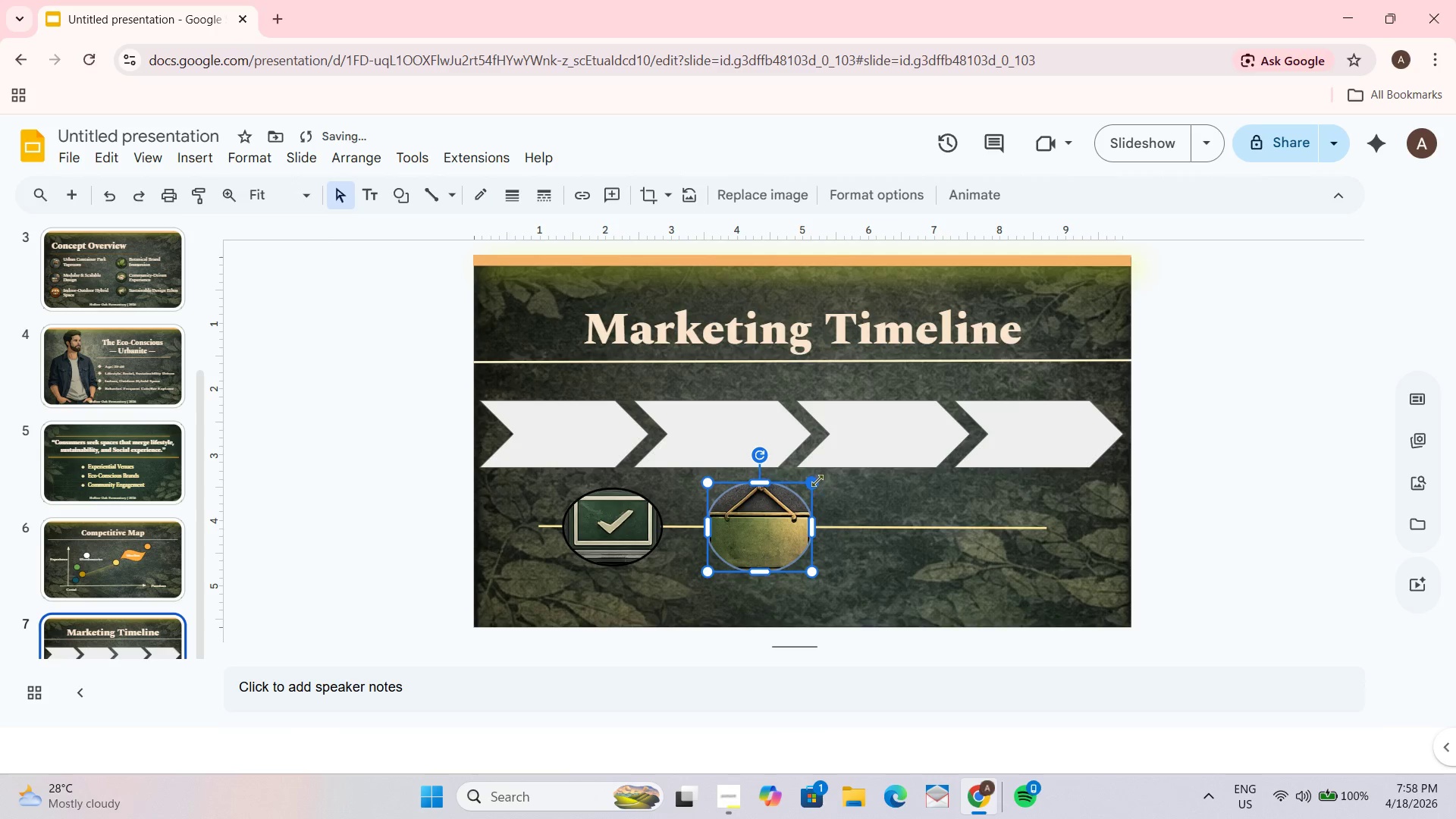 
left_click_drag(start_coordinate=[815, 482], to_coordinate=[794, 489])
 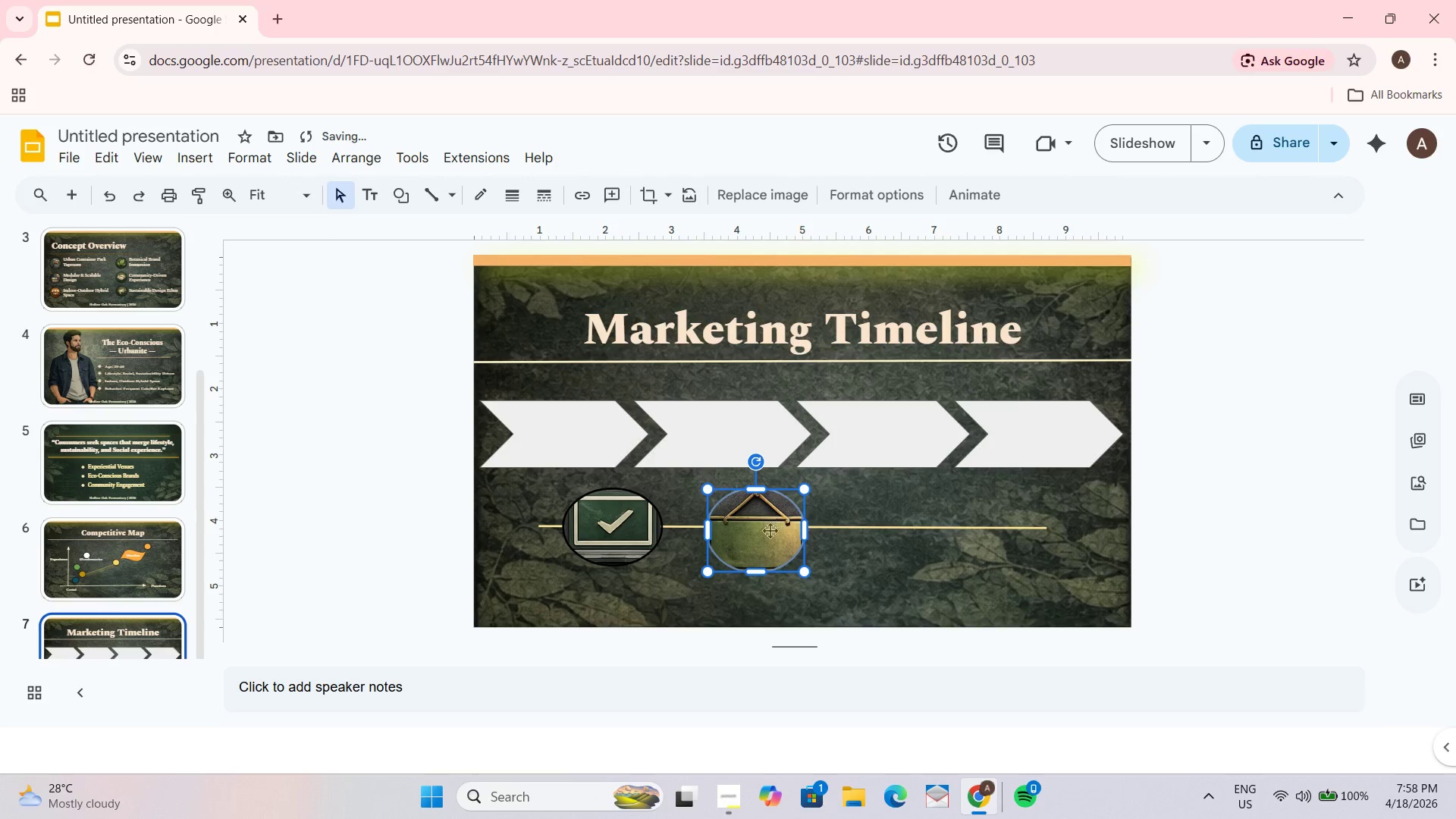 
left_click_drag(start_coordinate=[768, 531], to_coordinate=[799, 519])
 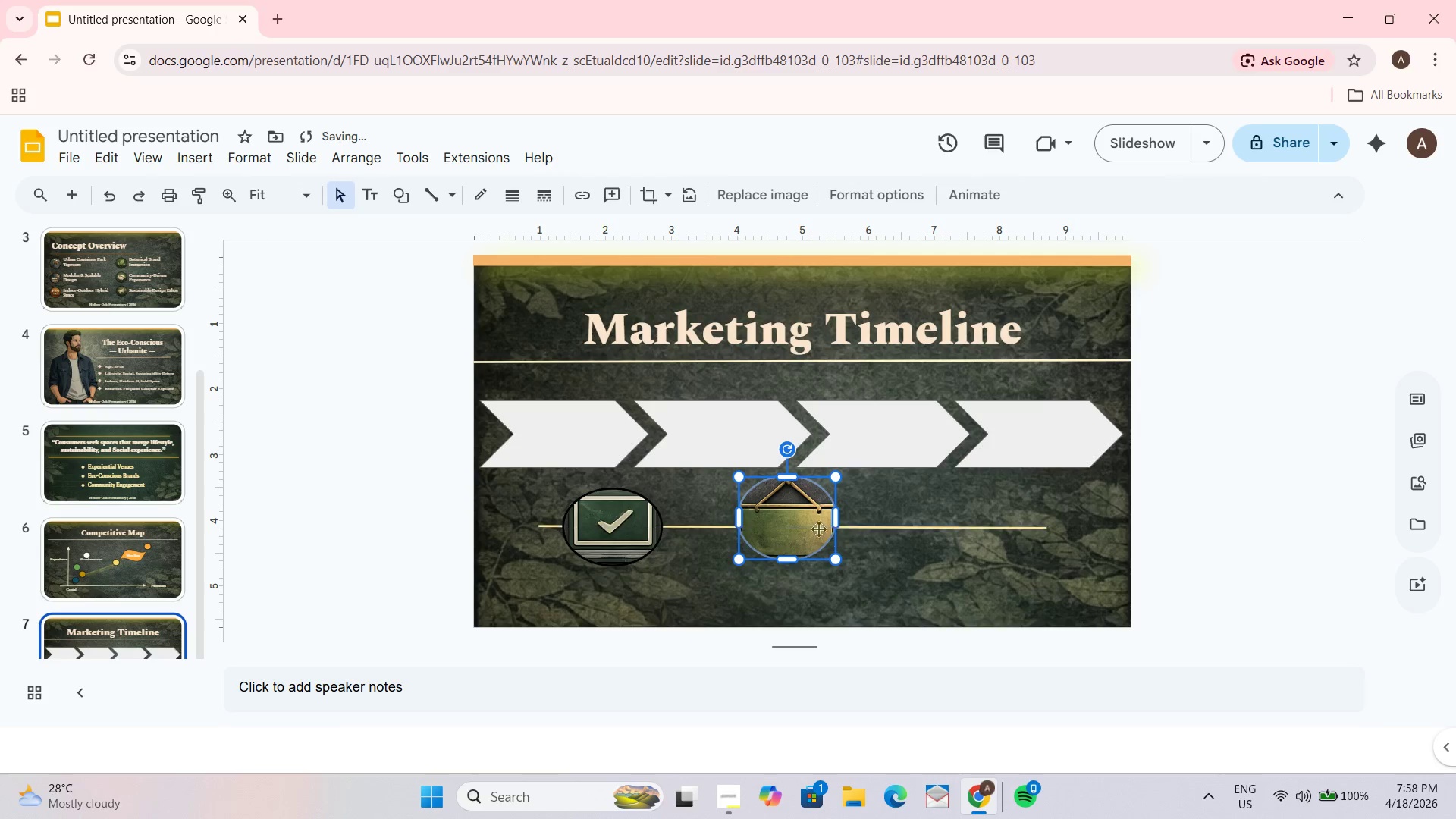 
left_click_drag(start_coordinate=[796, 526], to_coordinate=[751, 529])
 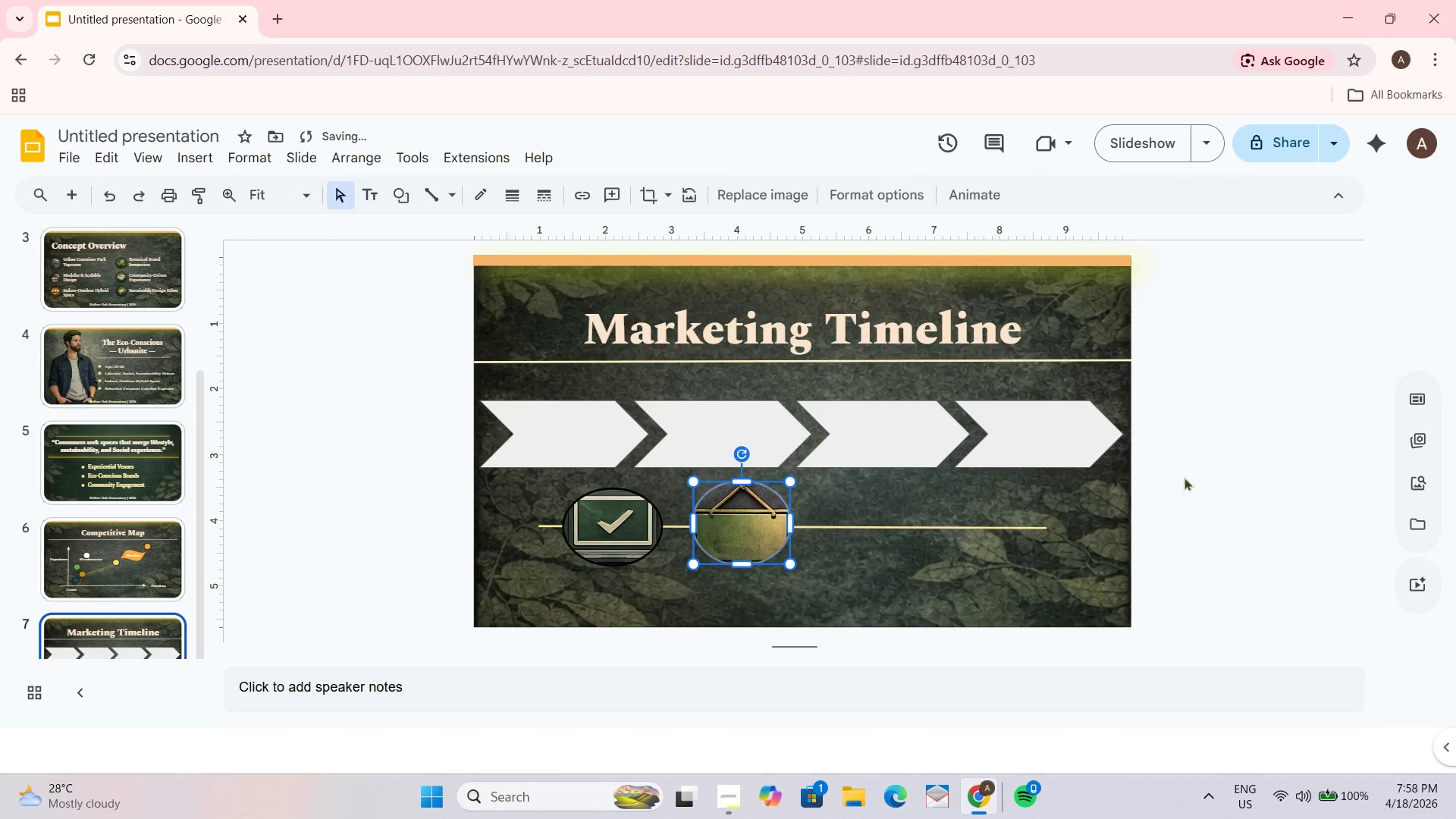 
left_click([1223, 468])
 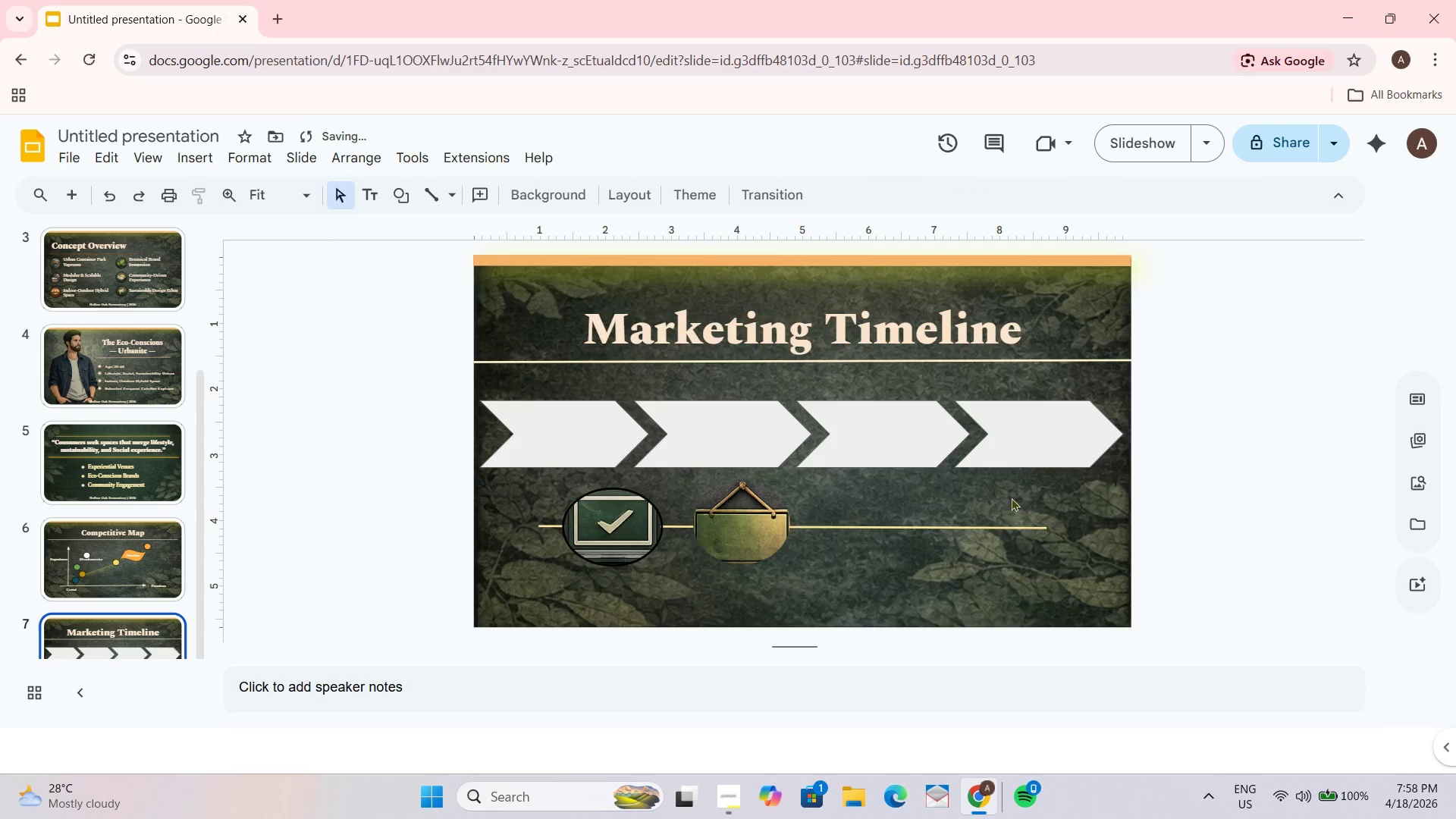 
left_click([753, 507])
 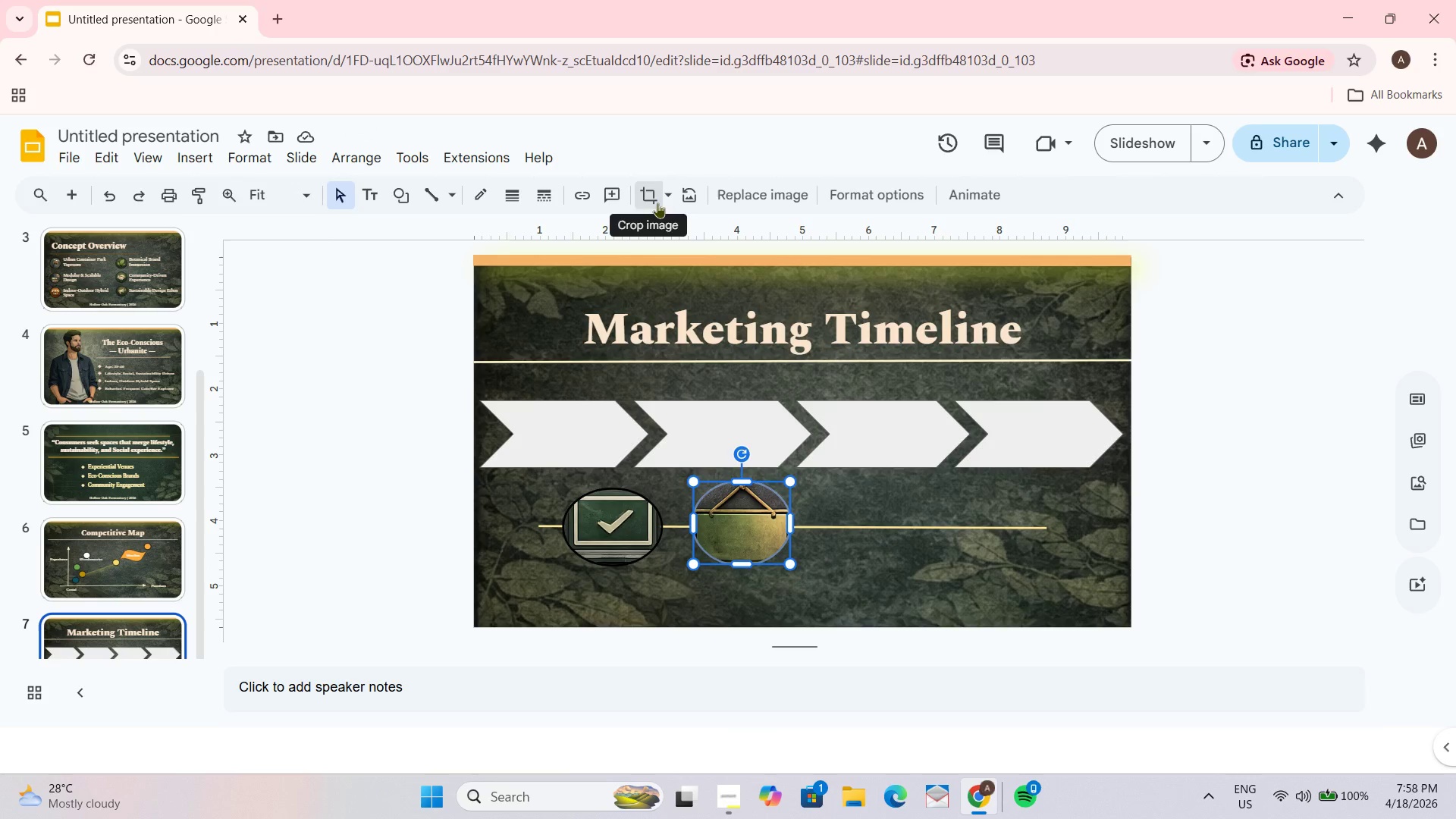 
left_click_drag(start_coordinate=[748, 526], to_coordinate=[755, 517])
 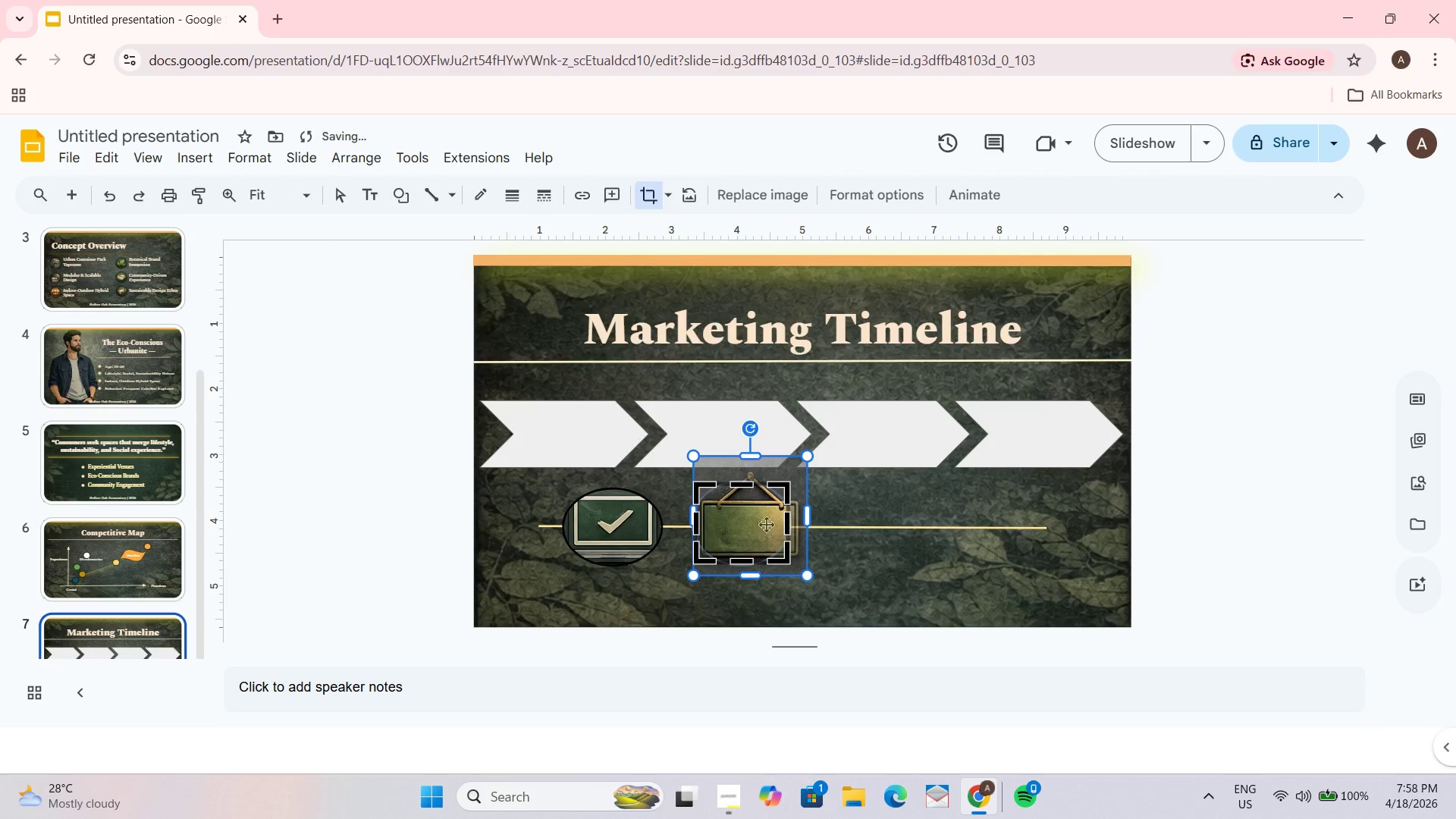 
left_click_drag(start_coordinate=[761, 524], to_coordinate=[753, 524])
 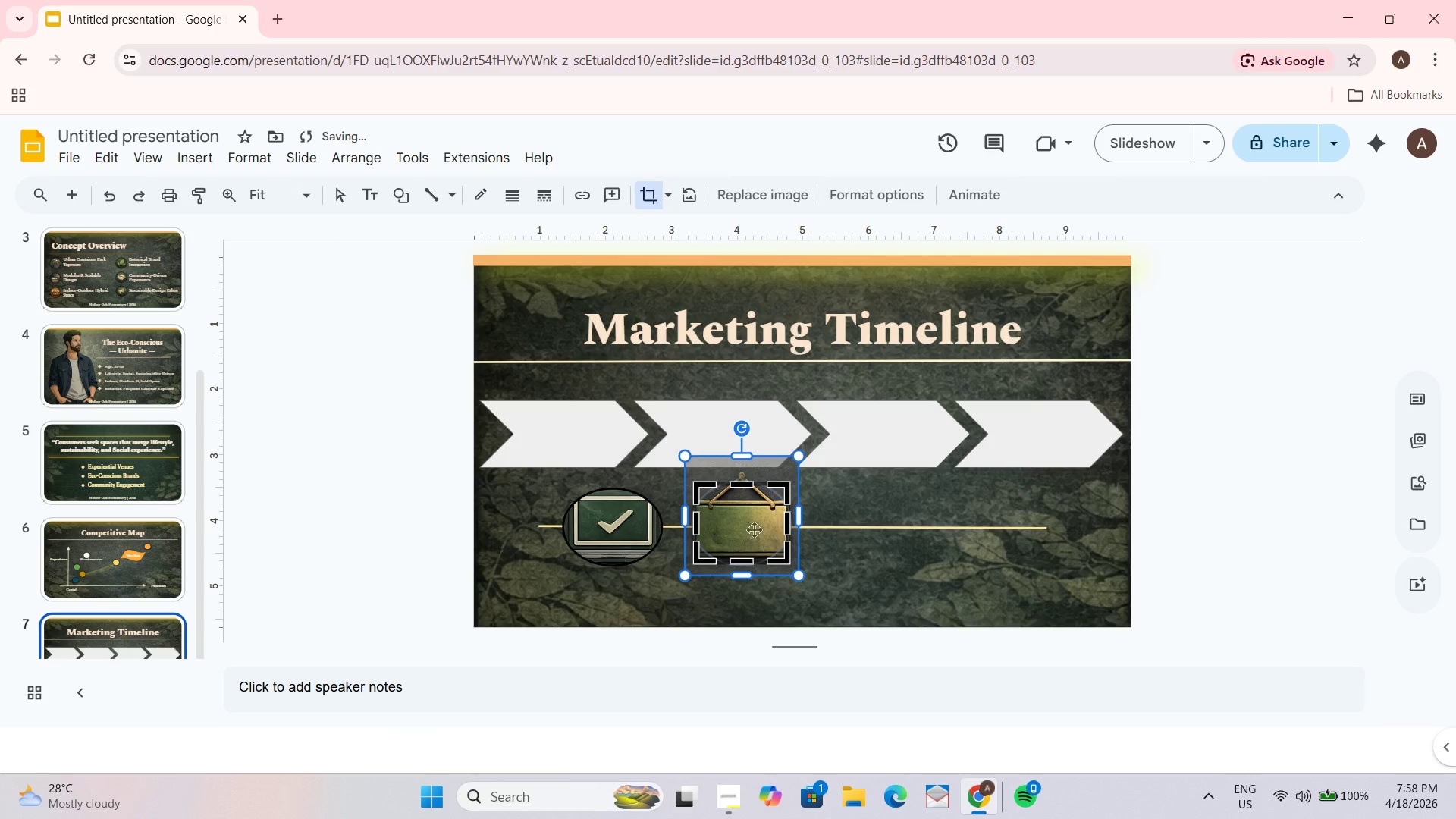 
left_click([754, 529])
 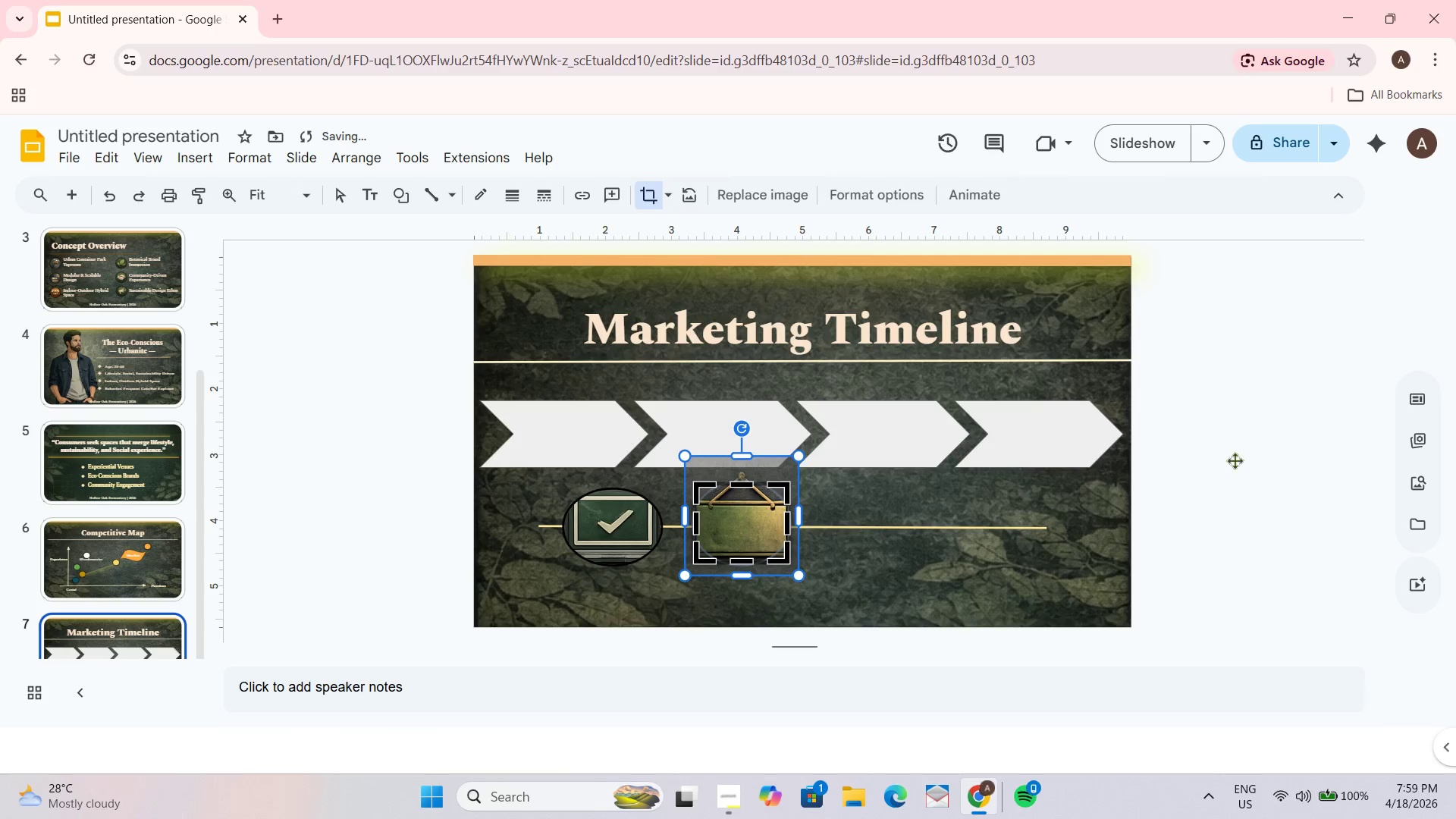 
left_click_drag(start_coordinate=[1244, 458], to_coordinate=[1241, 460])
 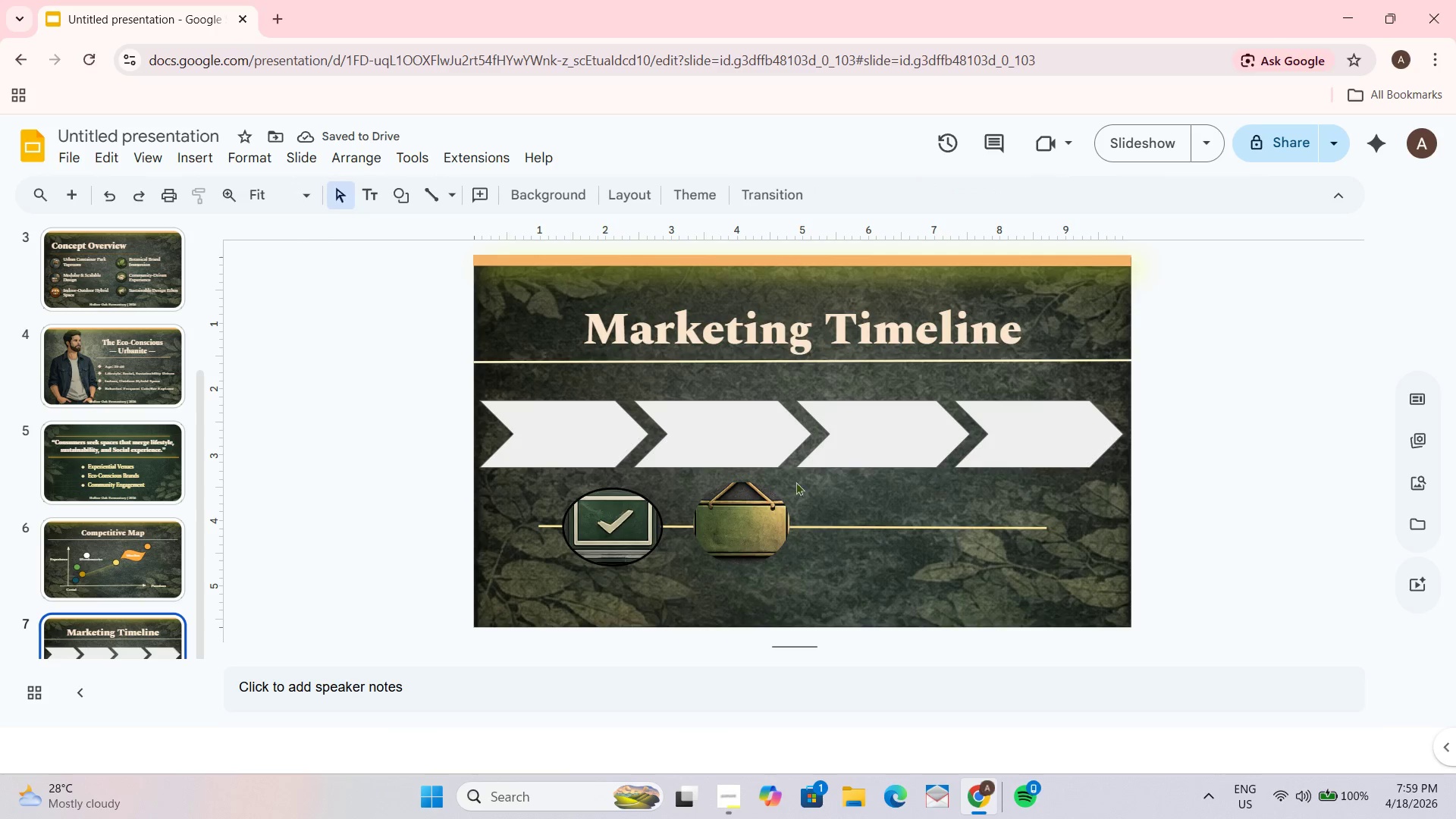 
left_click([770, 507])
 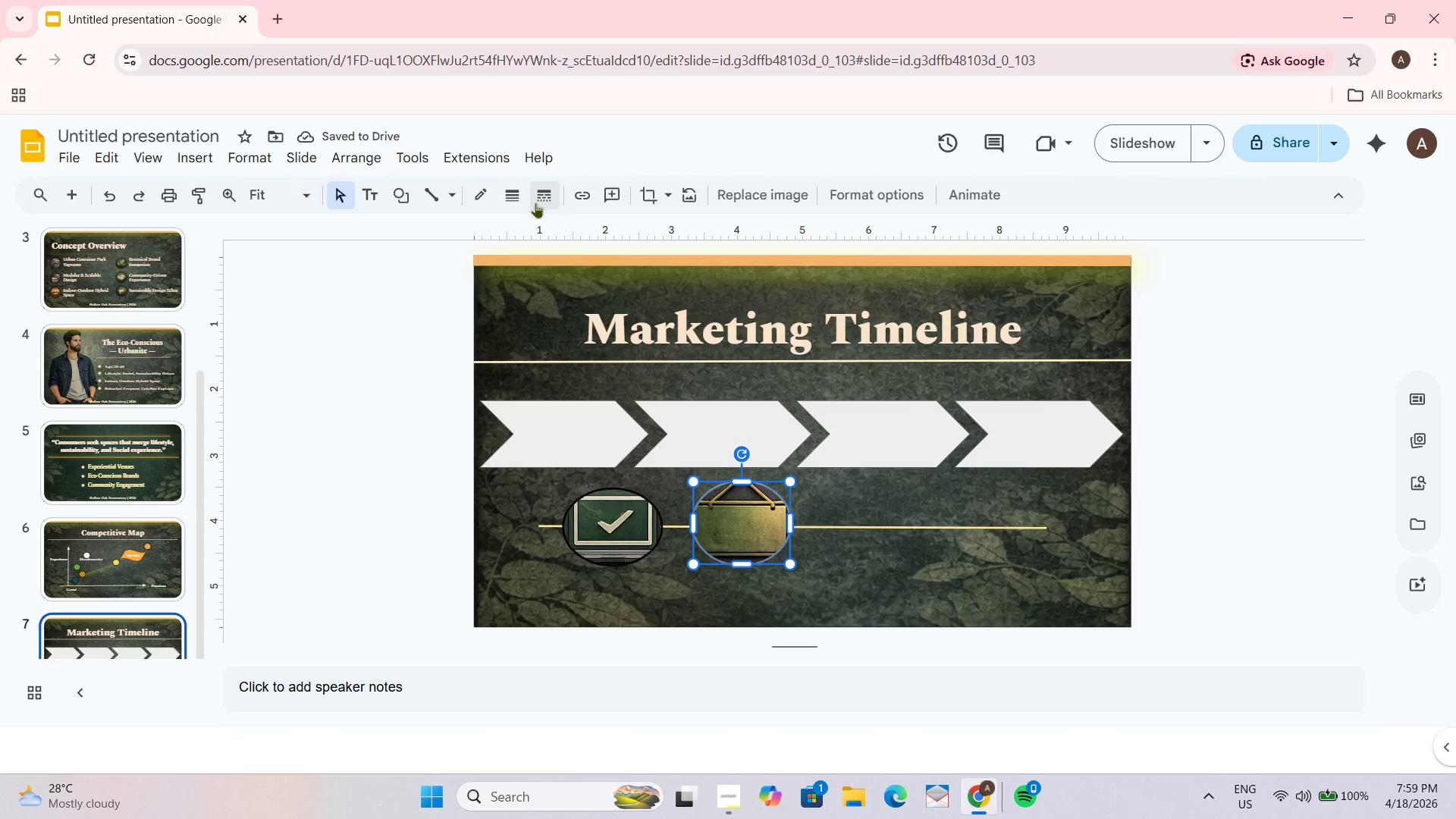 
left_click([495, 191])
 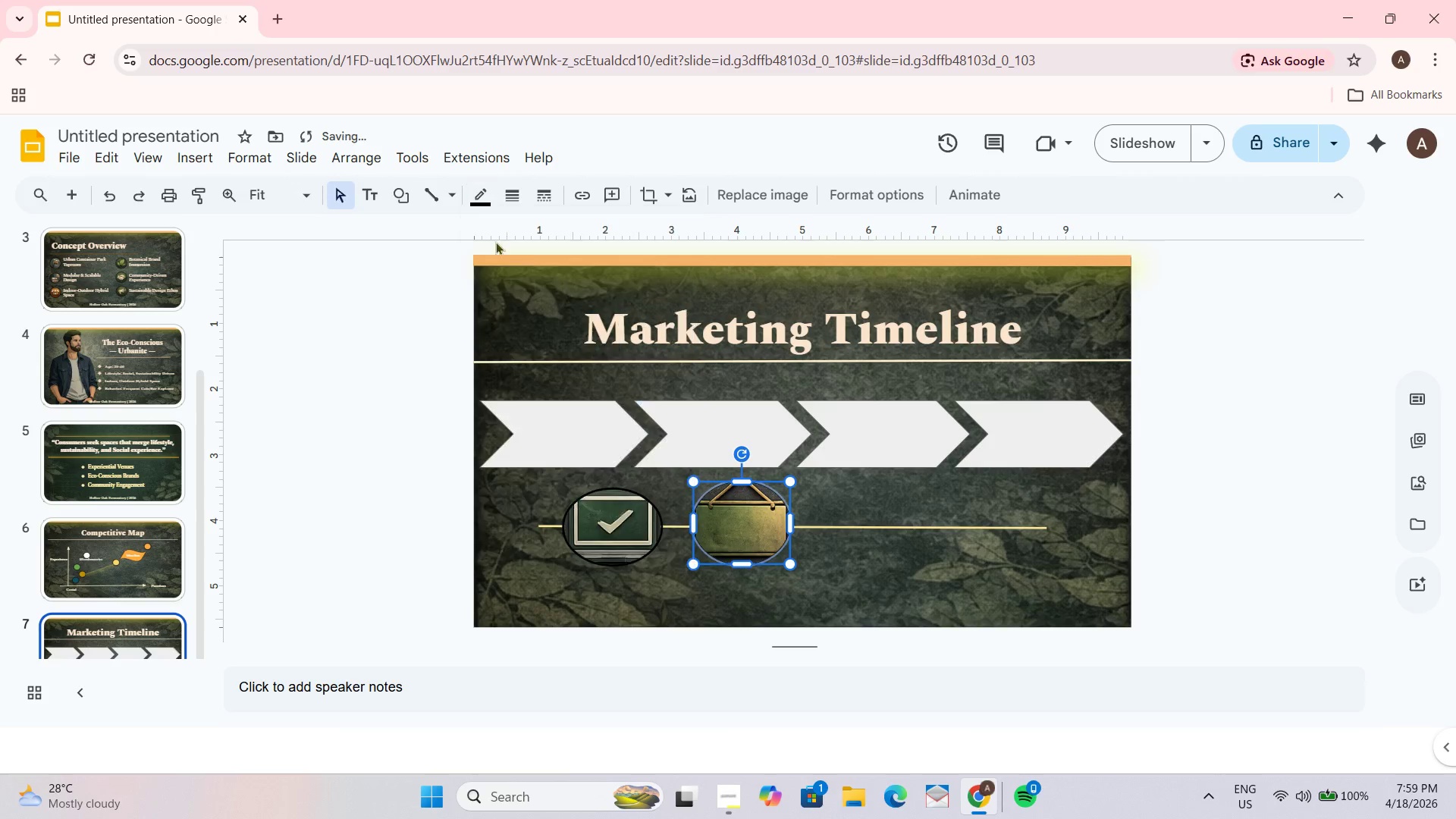 
double_click([513, 200])
 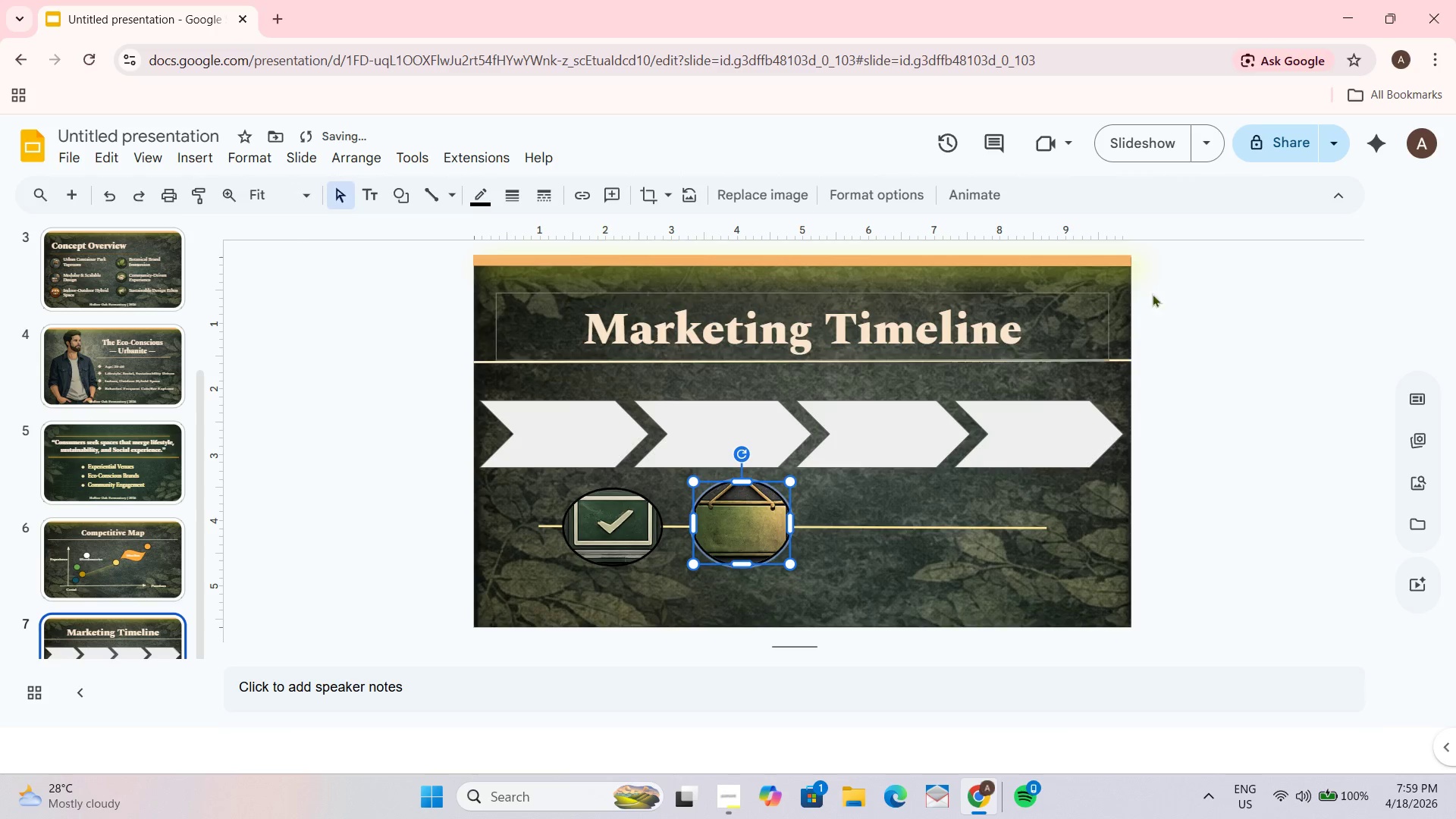 
double_click([1304, 369])
 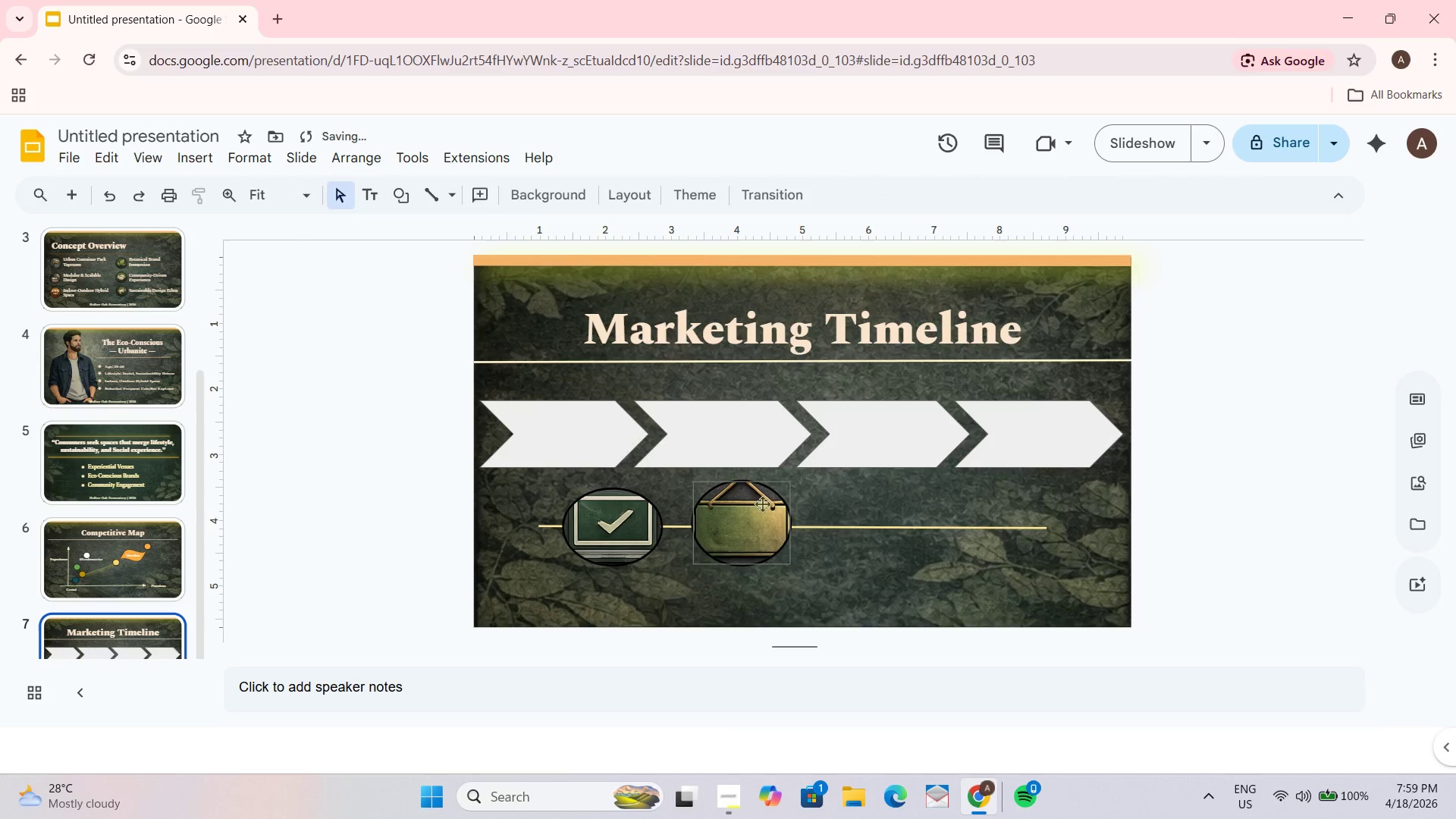 
left_click_drag(start_coordinate=[761, 504], to_coordinate=[761, 509])
 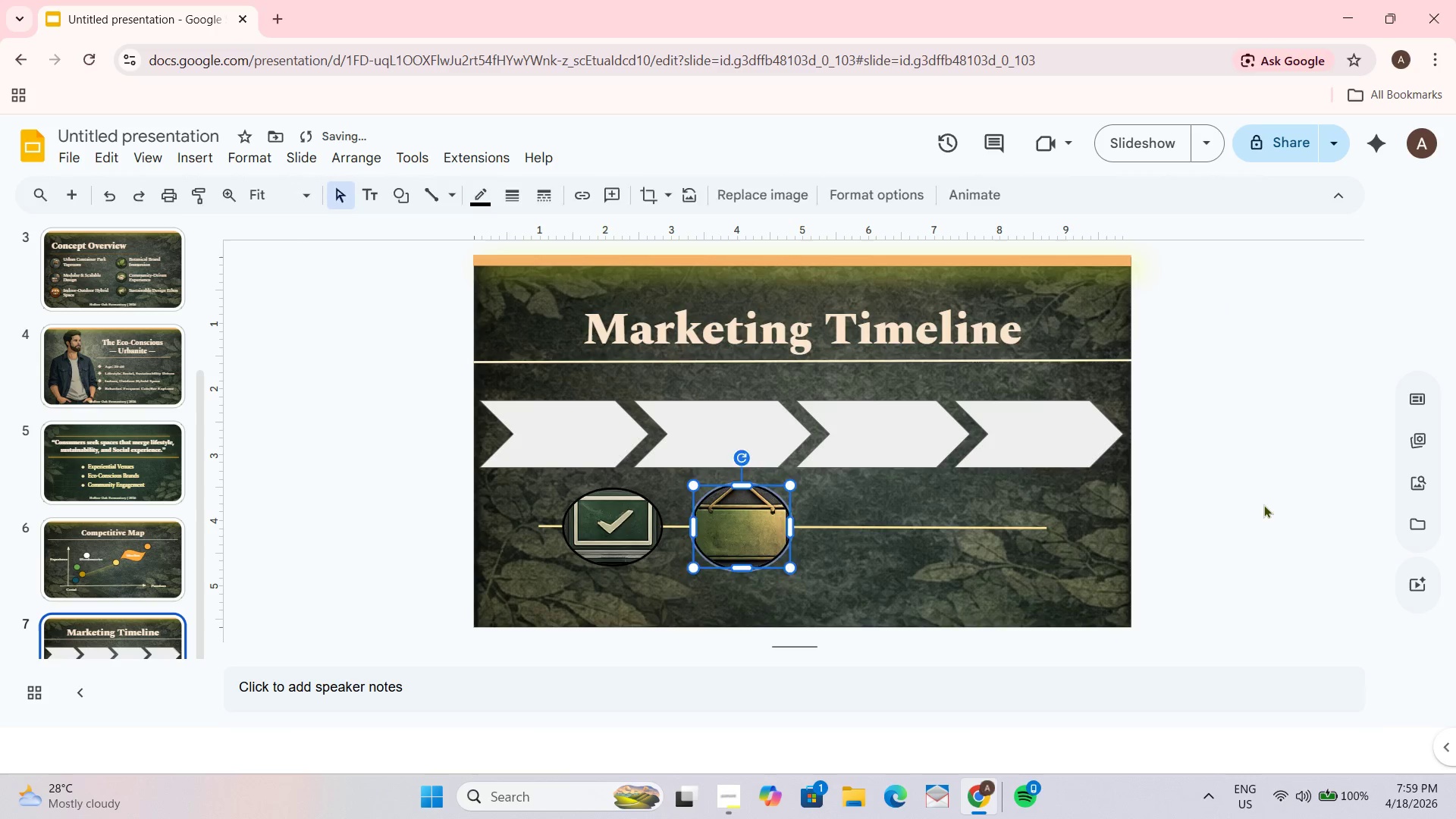 
left_click_drag(start_coordinate=[1263, 503], to_coordinate=[1264, 499])
 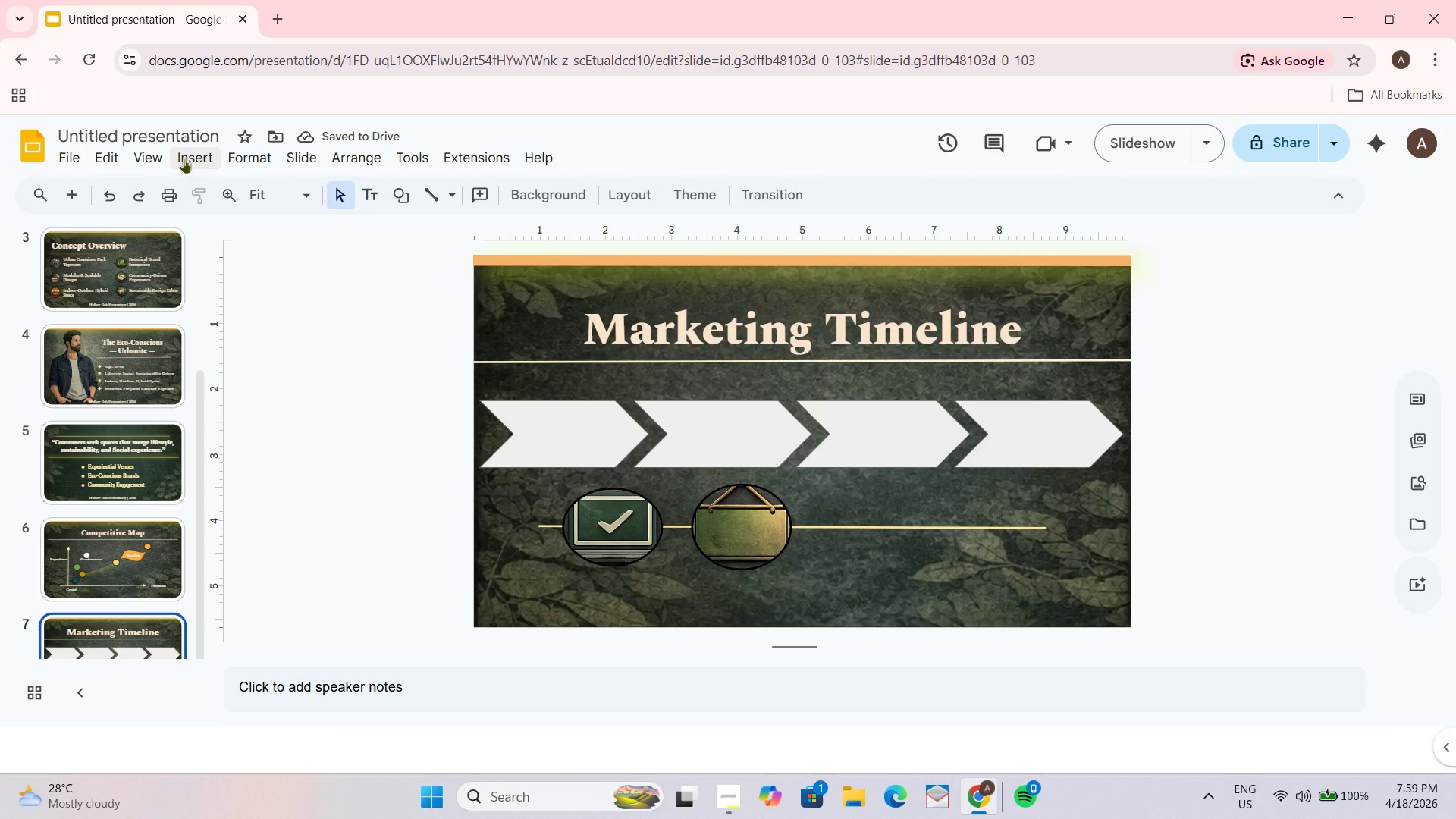 
wait(5.88)
 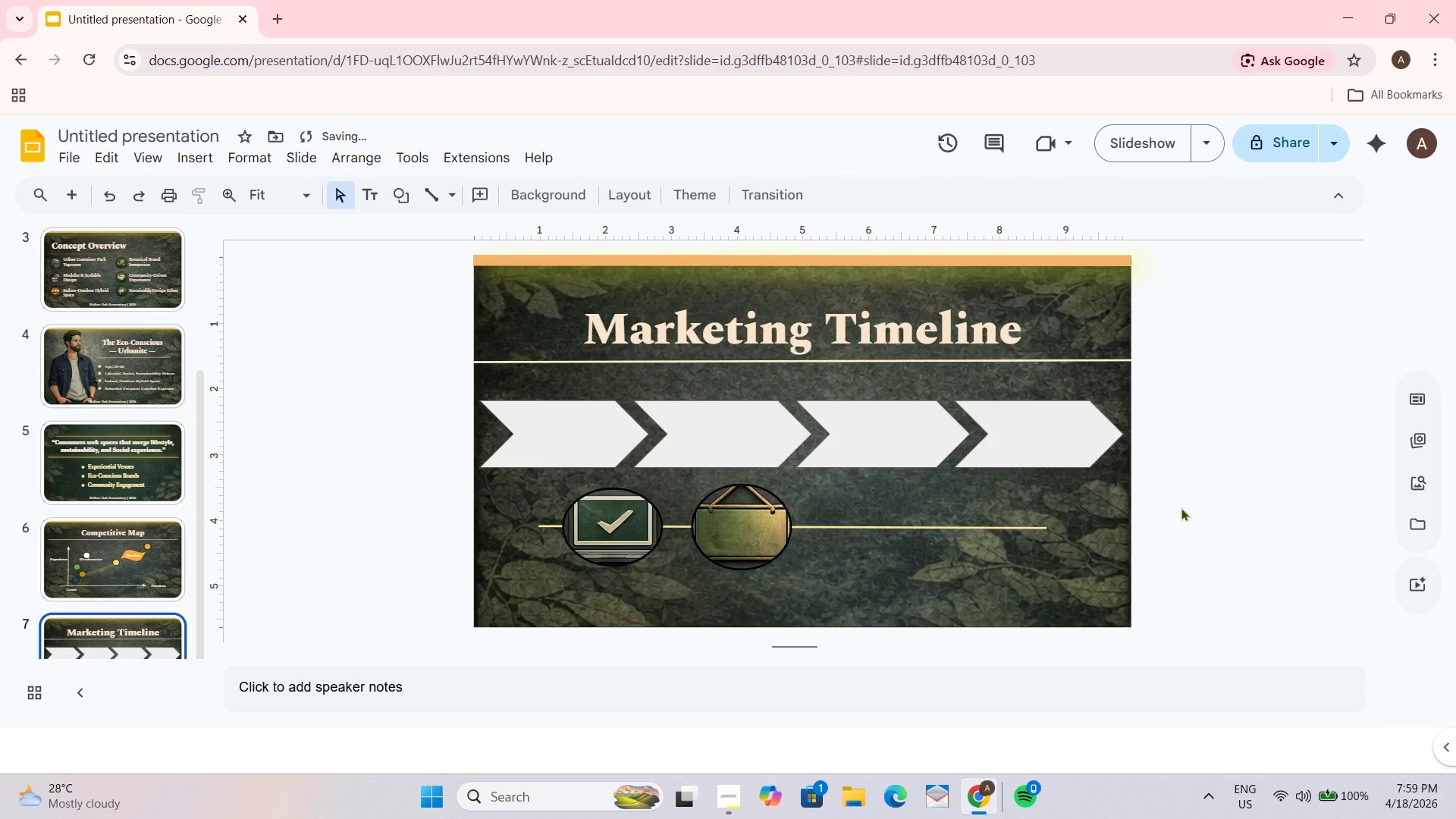 
left_click([182, 162])
 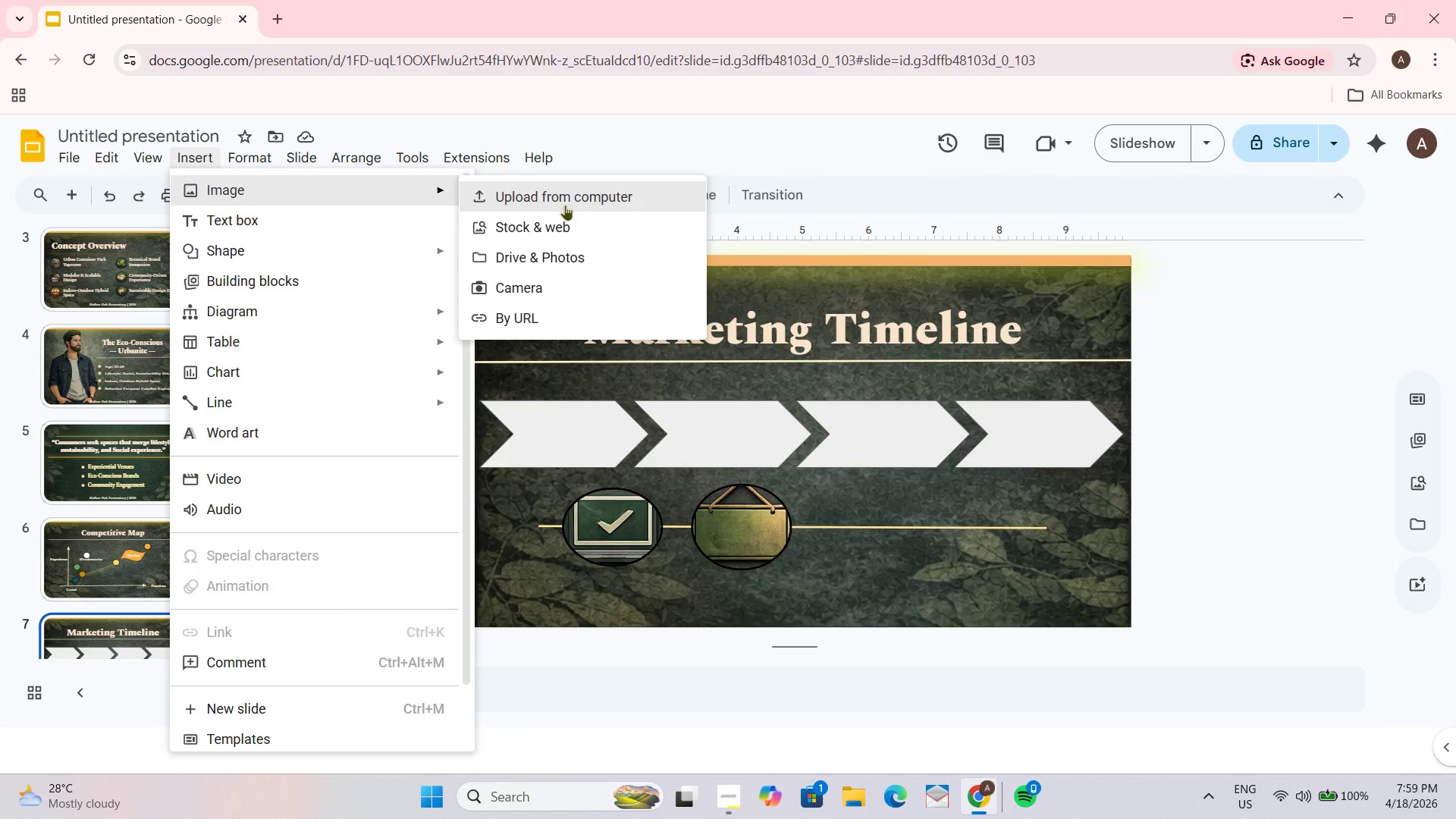 
left_click([565, 203])
 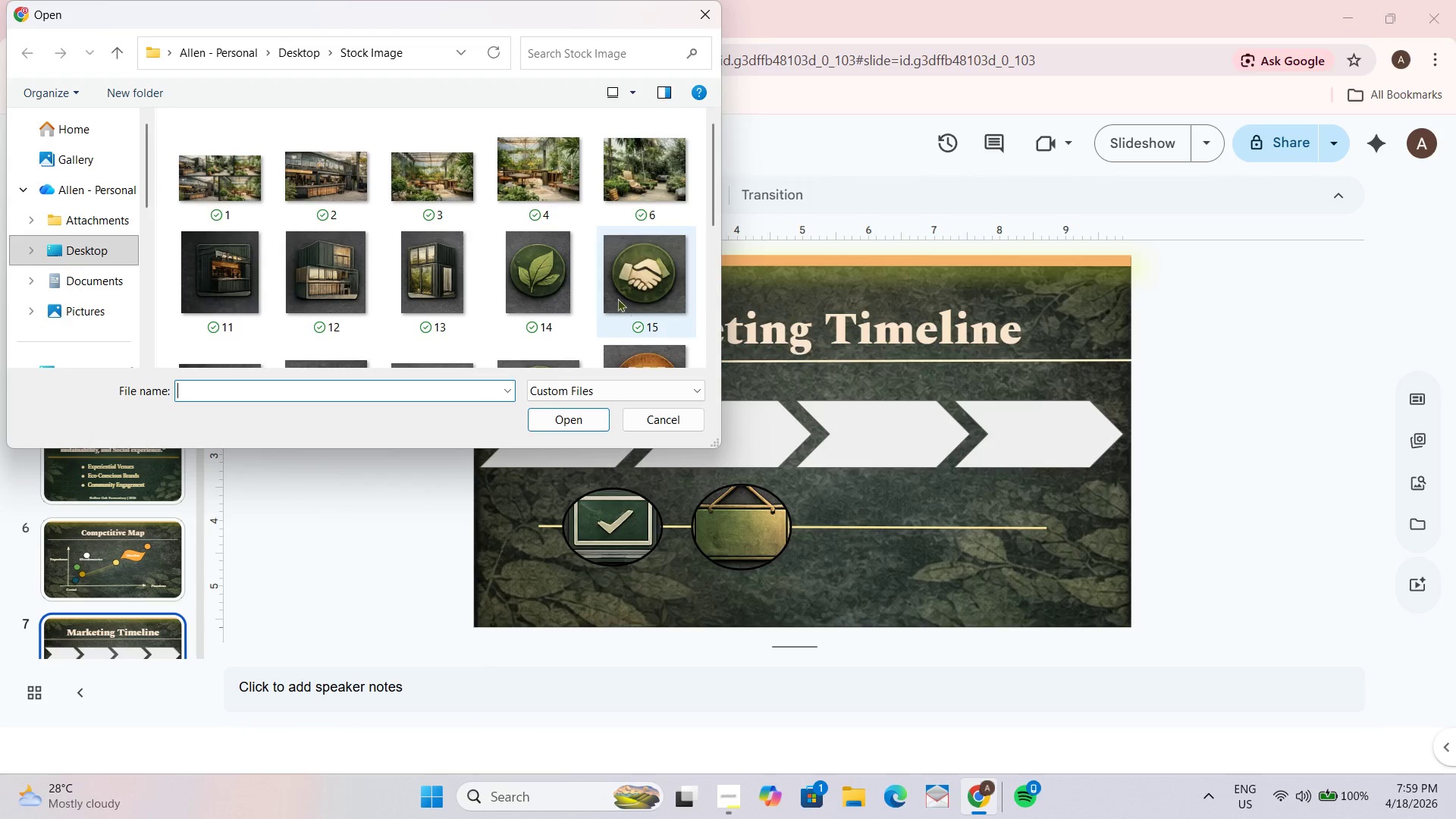 
scroll: coordinate [456, 343], scroll_direction: down, amount: 2.0
 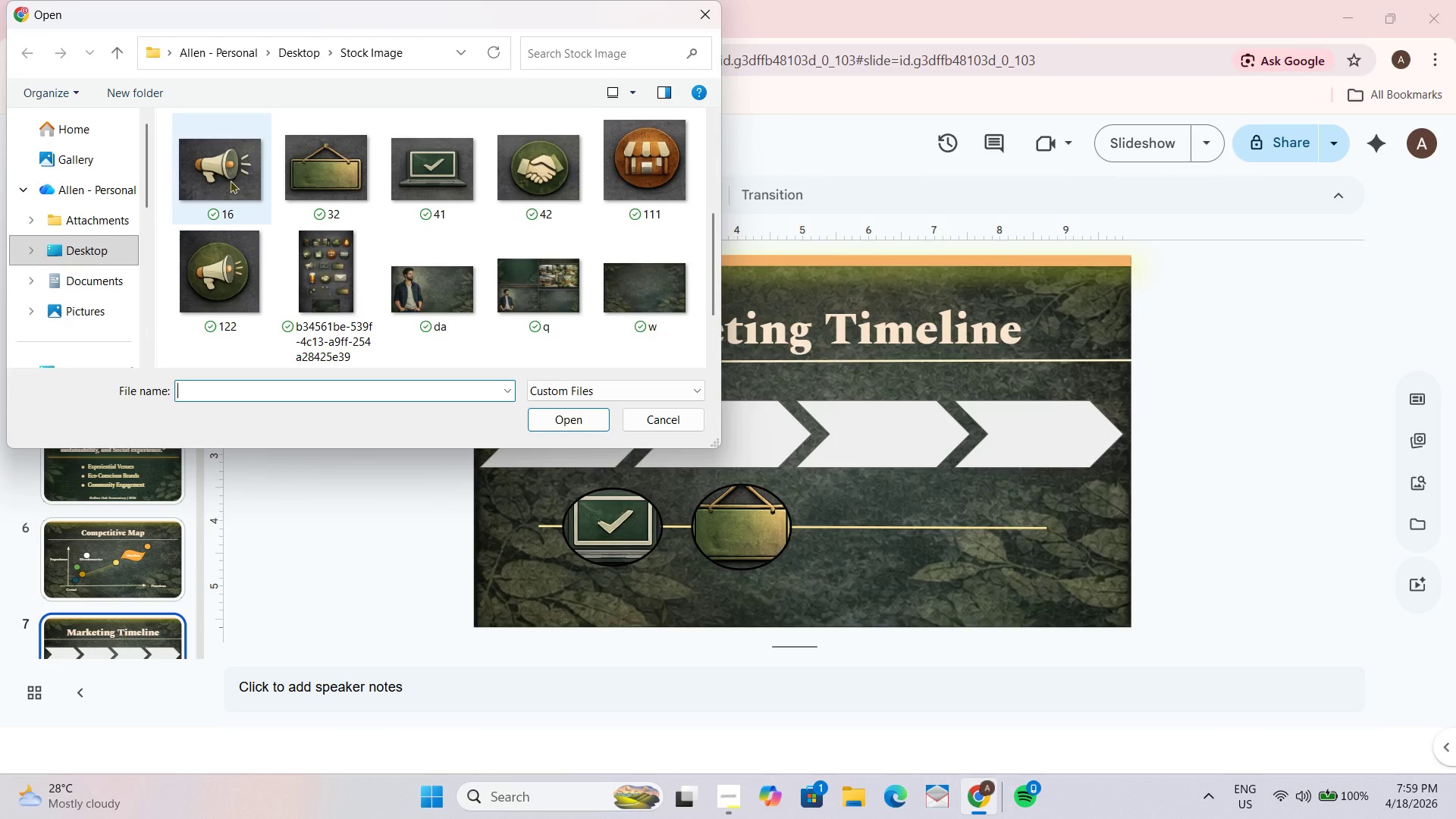 
left_click([228, 172])
 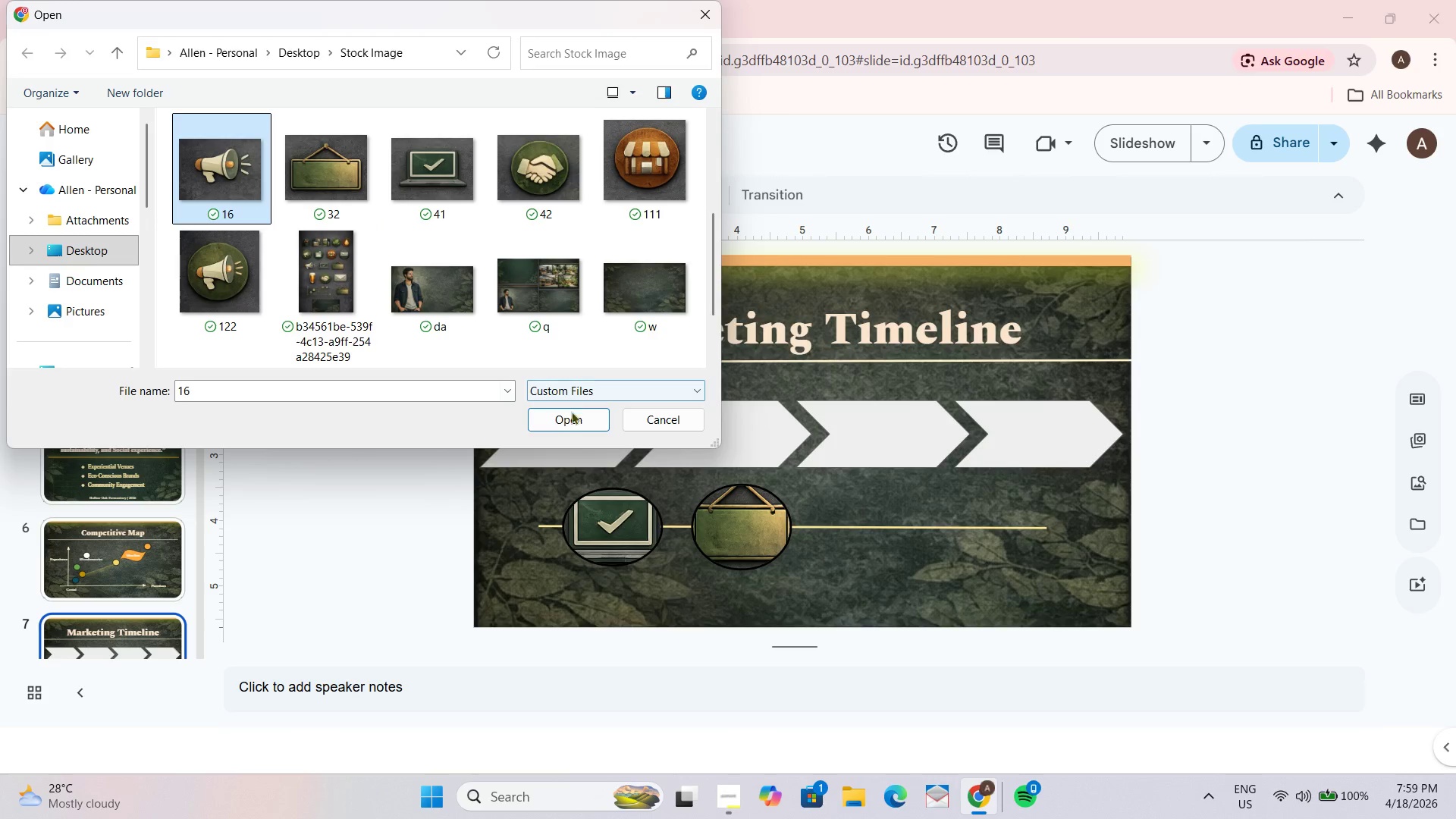 
left_click([565, 420])
 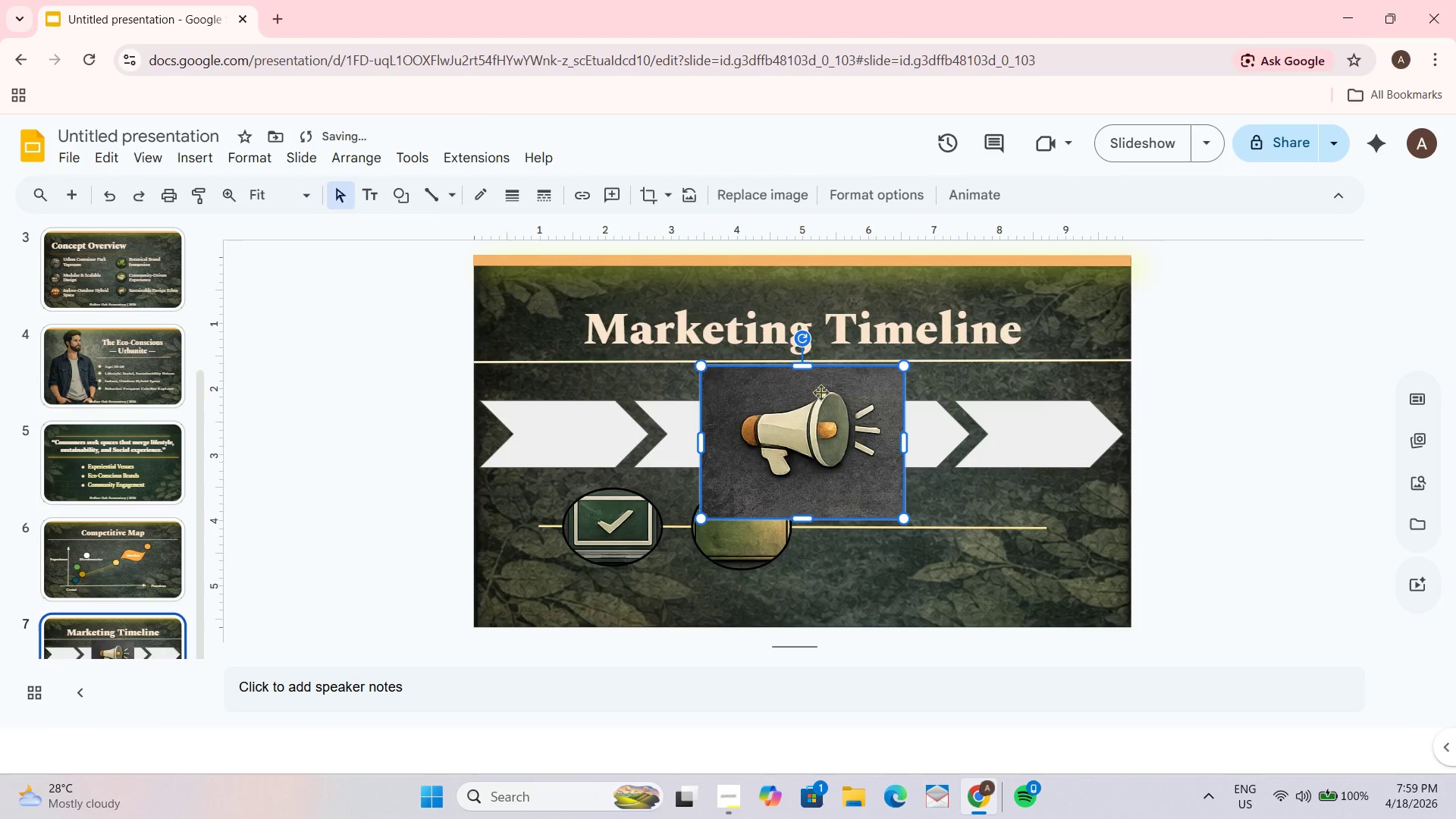 
left_click_drag(start_coordinate=[821, 407], to_coordinate=[930, 473])
 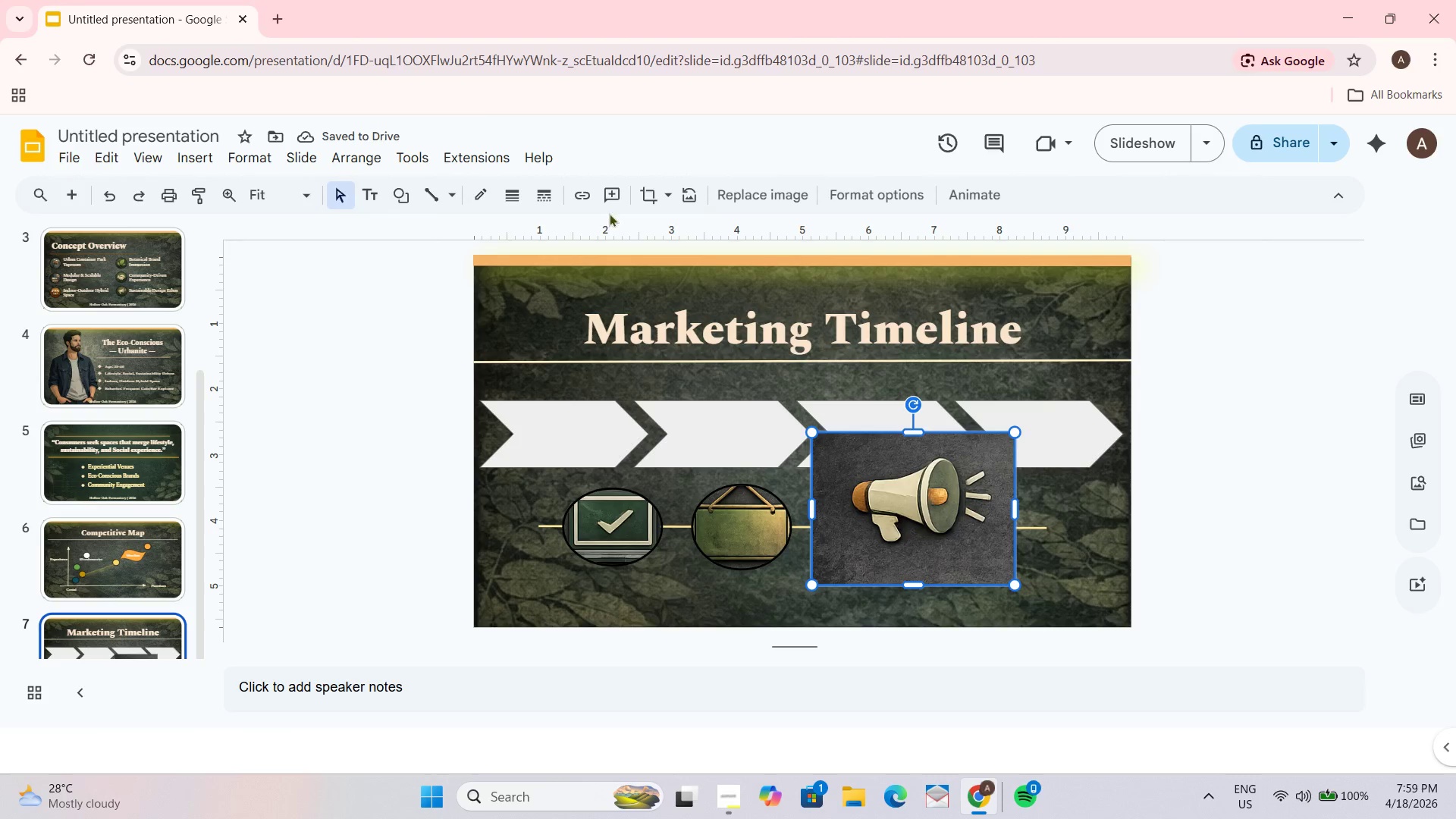 
left_click([656, 201])
 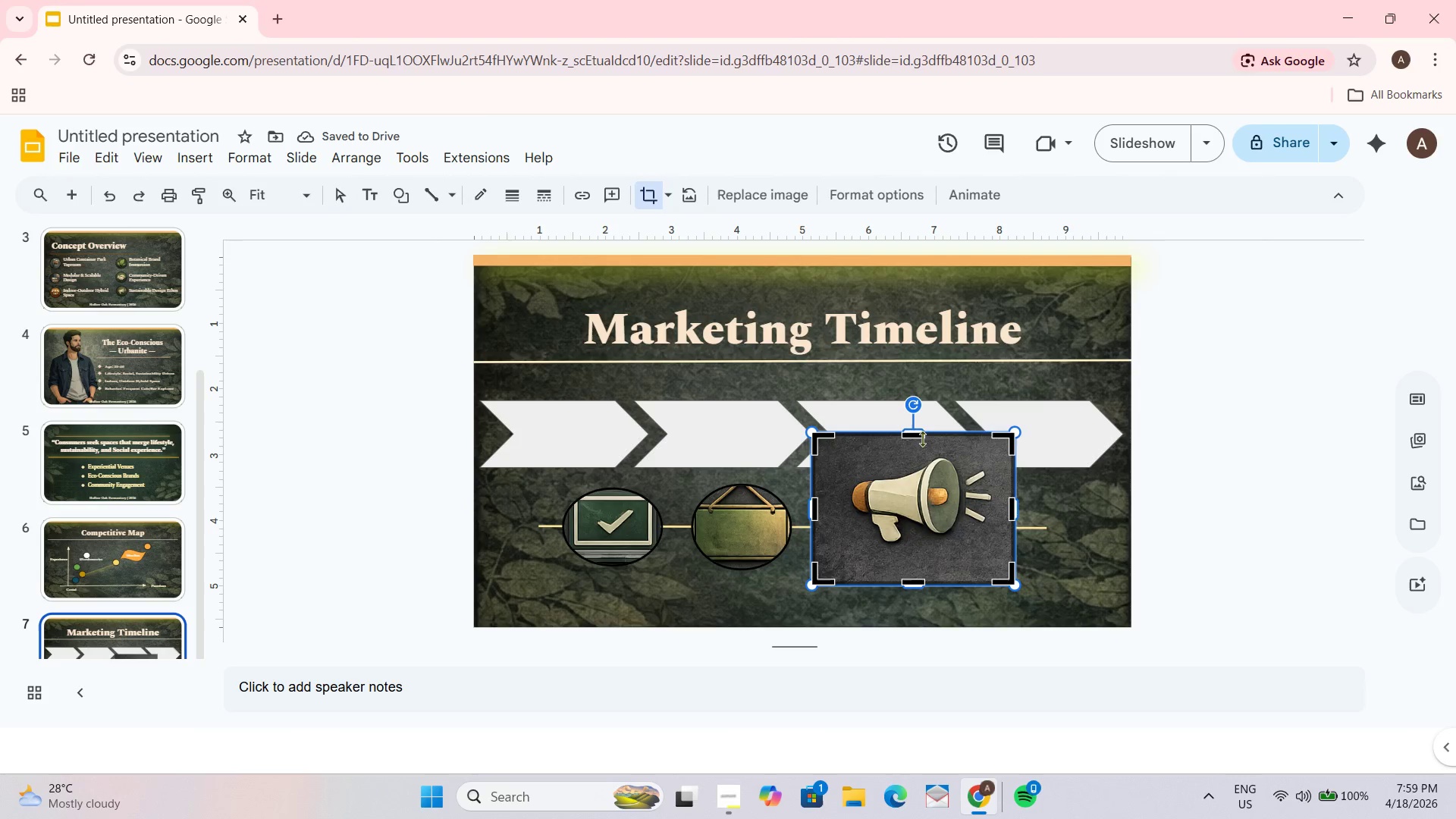 
left_click_drag(start_coordinate=[918, 437], to_coordinate=[922, 453])
 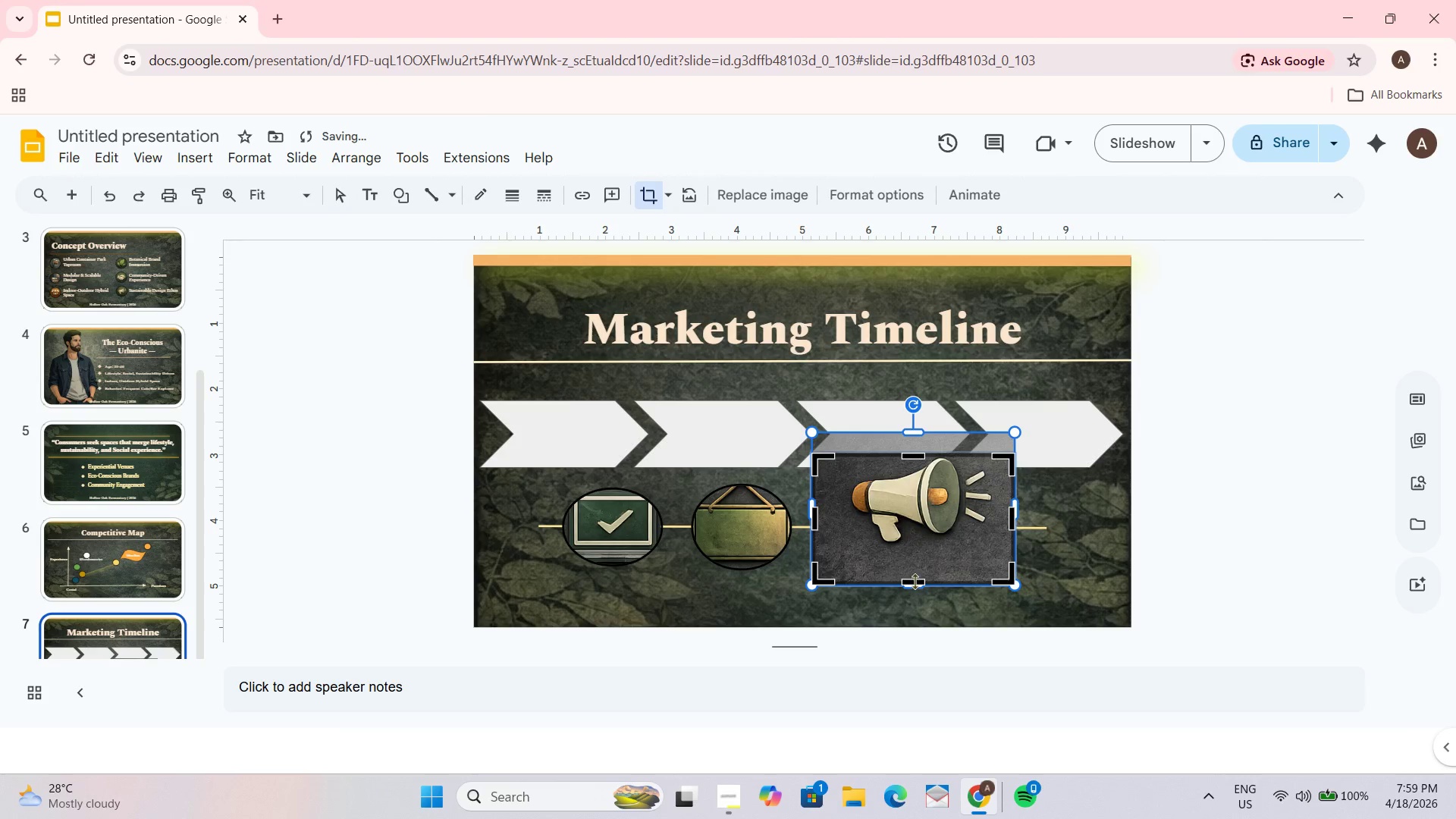 
left_click_drag(start_coordinate=[915, 579], to_coordinate=[917, 545])
 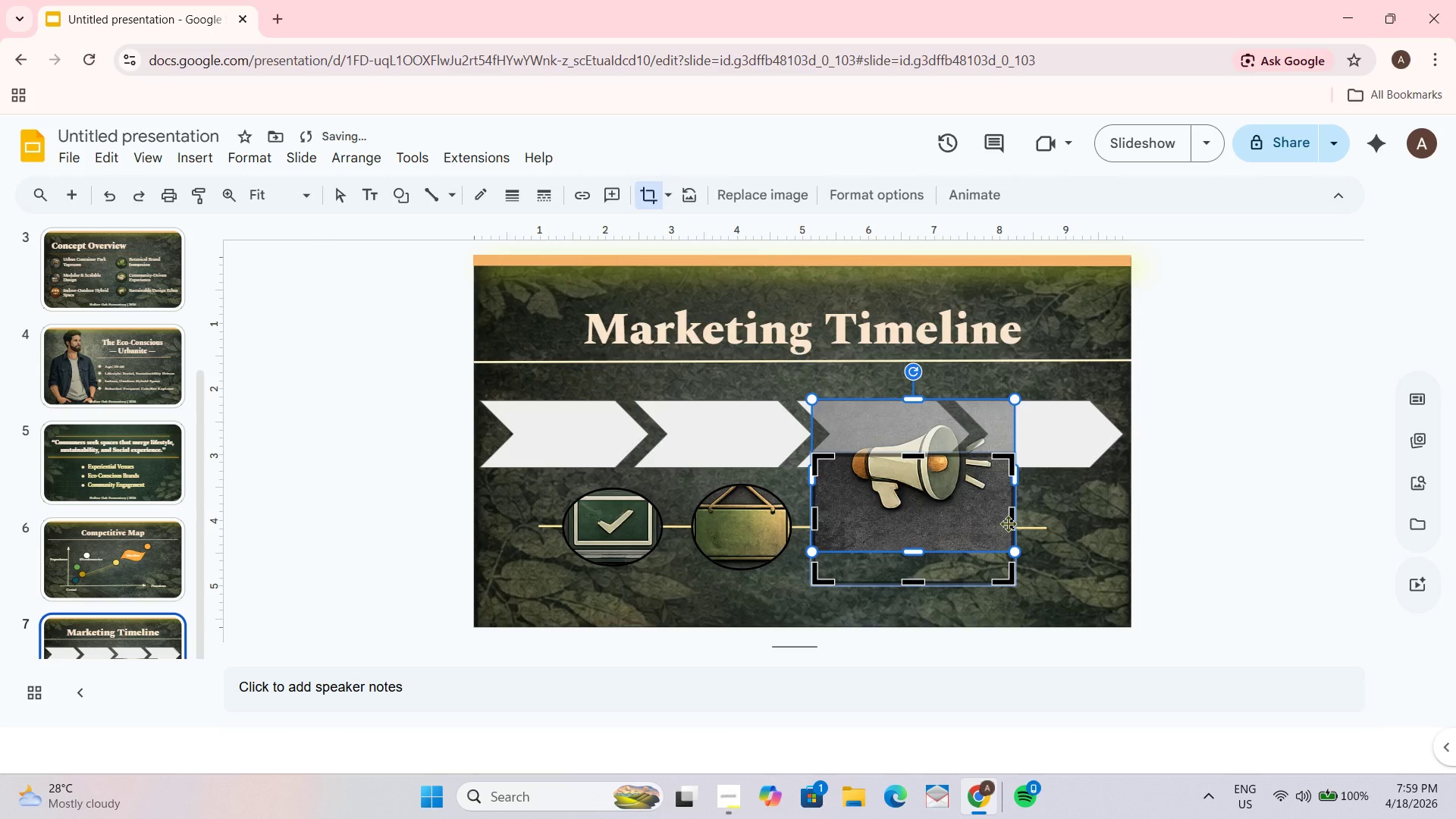 
key(Control+Z)
 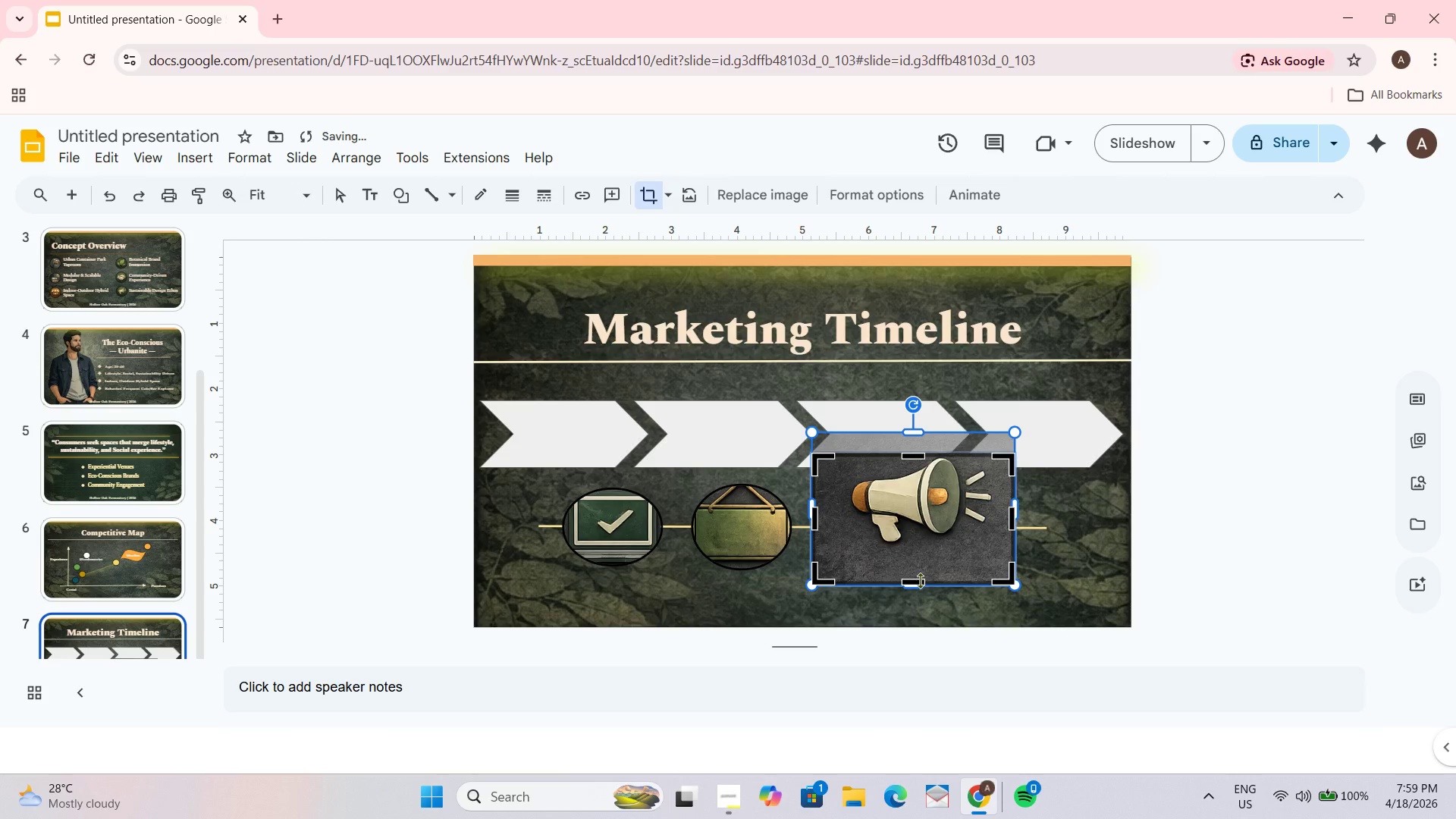 
left_click_drag(start_coordinate=[920, 579], to_coordinate=[925, 570])
 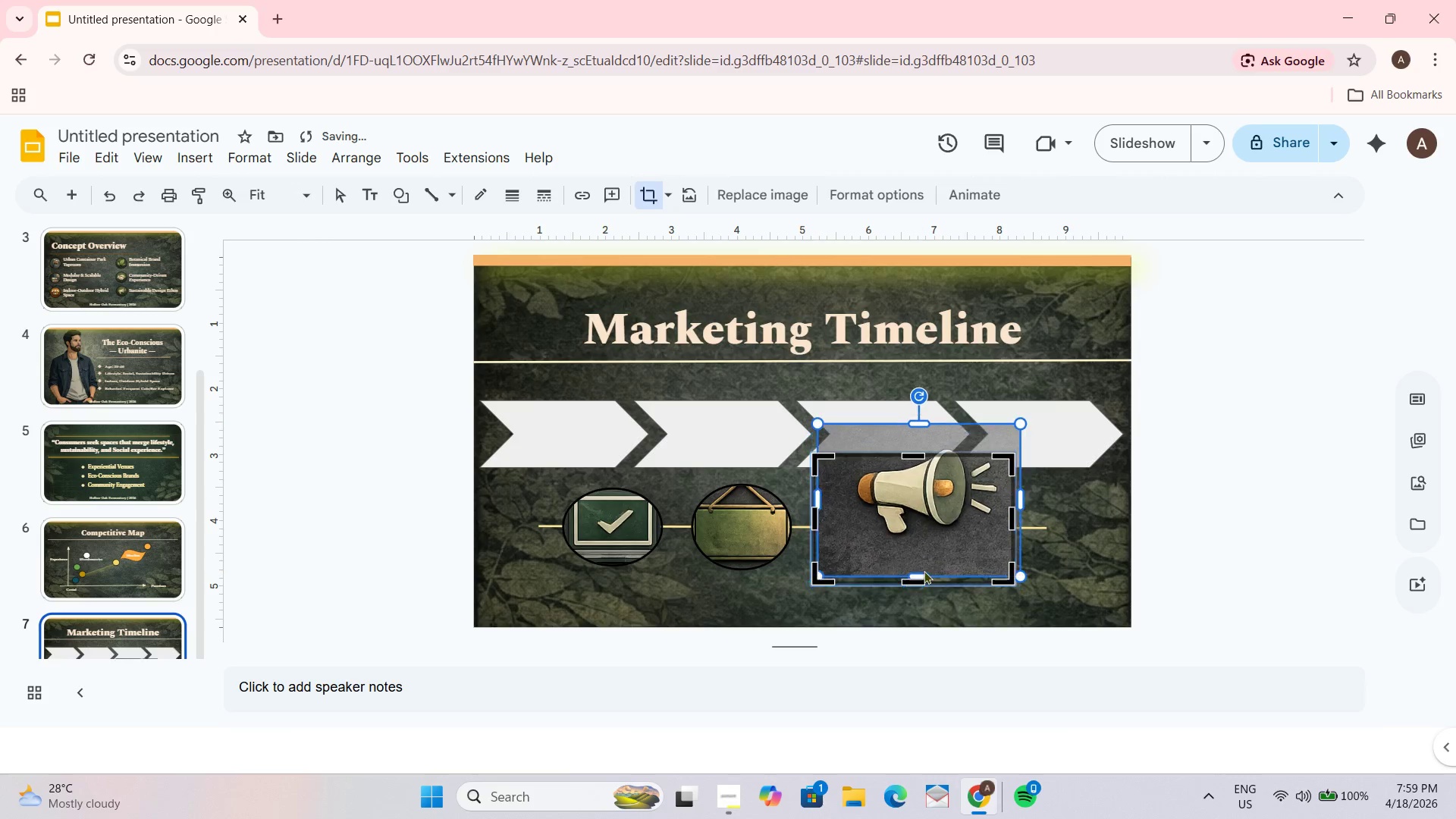 
key(Control+Z)
 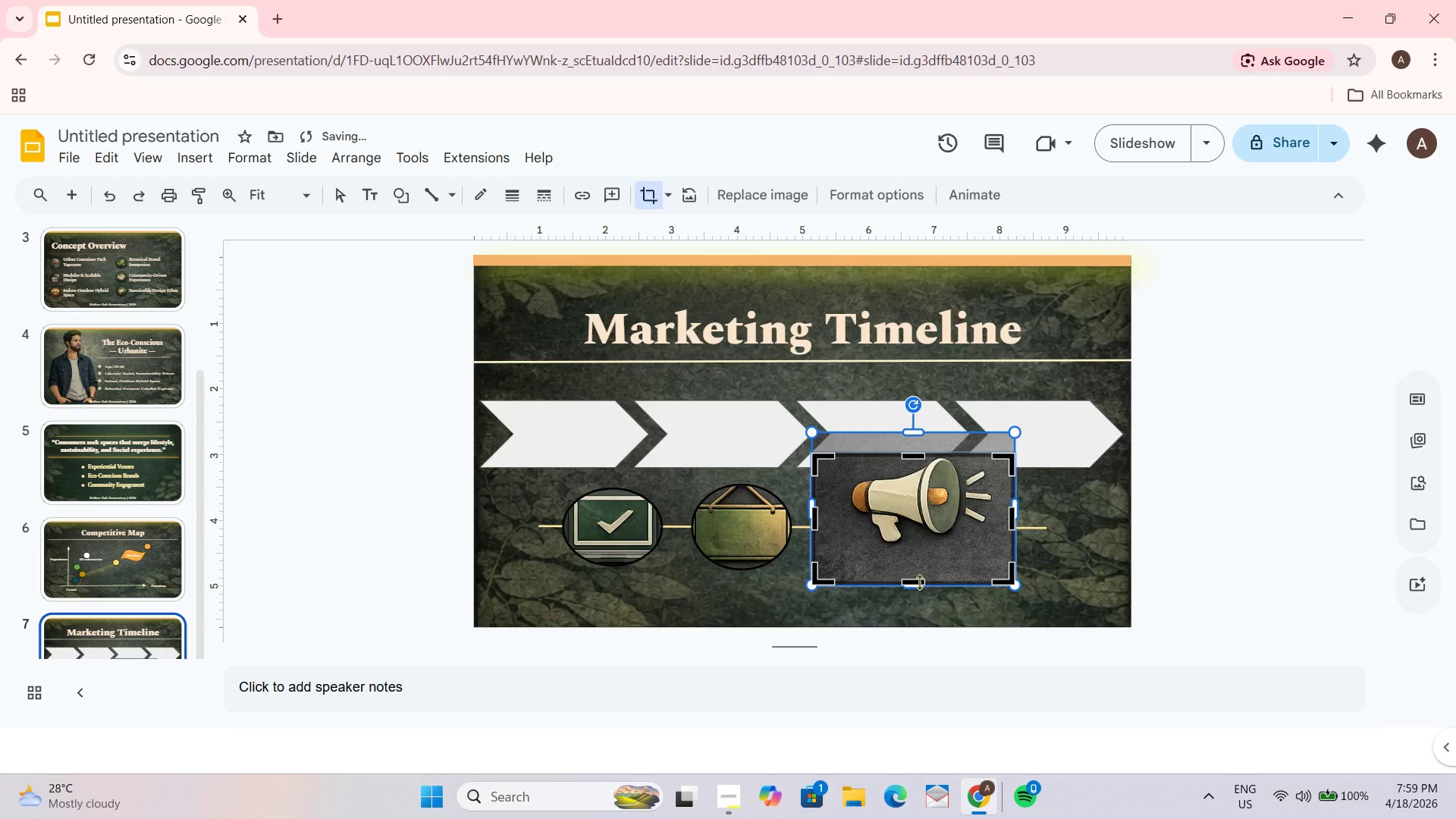 
left_click_drag(start_coordinate=[919, 582], to_coordinate=[919, 551])
 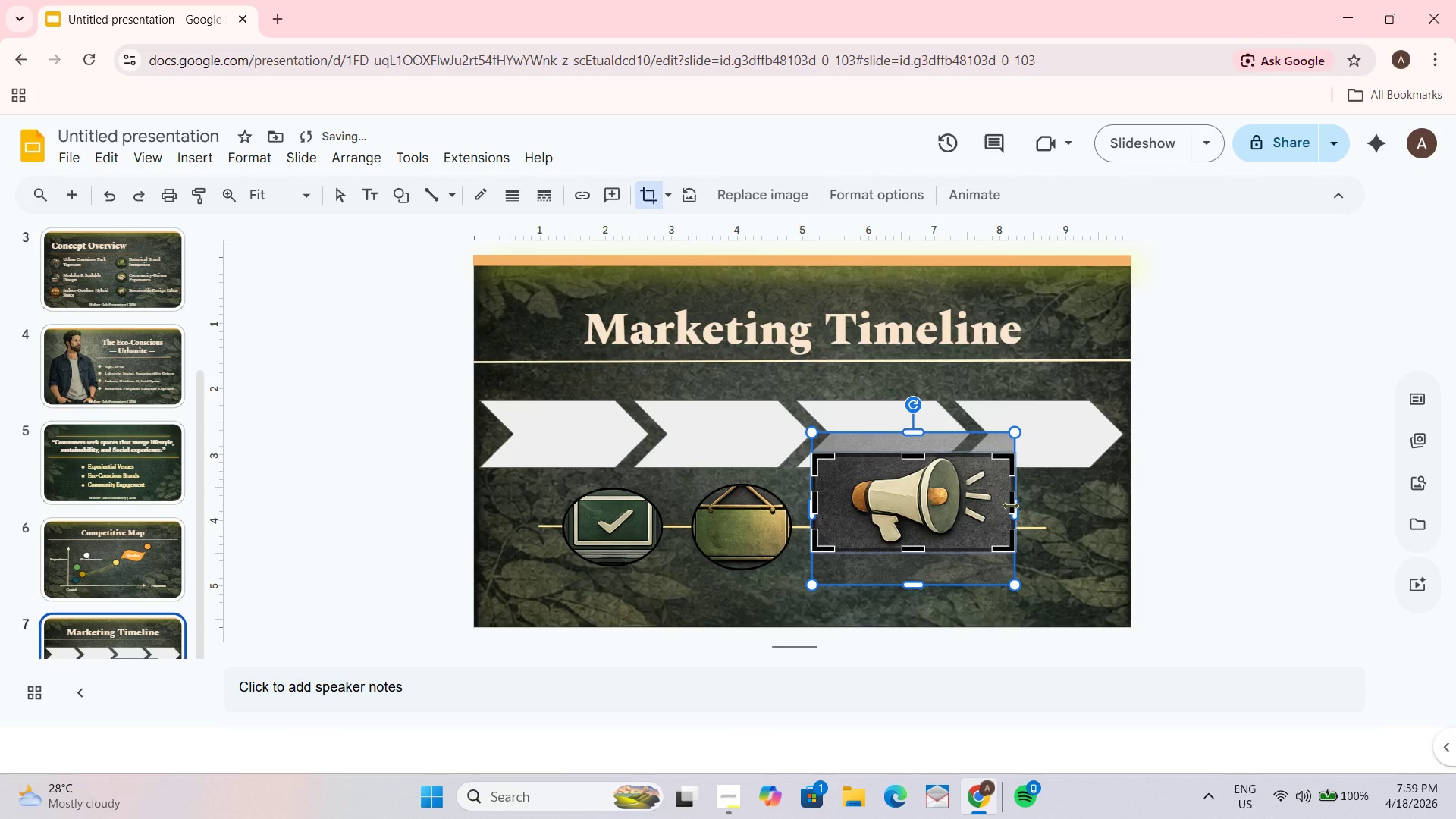 
left_click_drag(start_coordinate=[1010, 505], to_coordinate=[996, 508])
 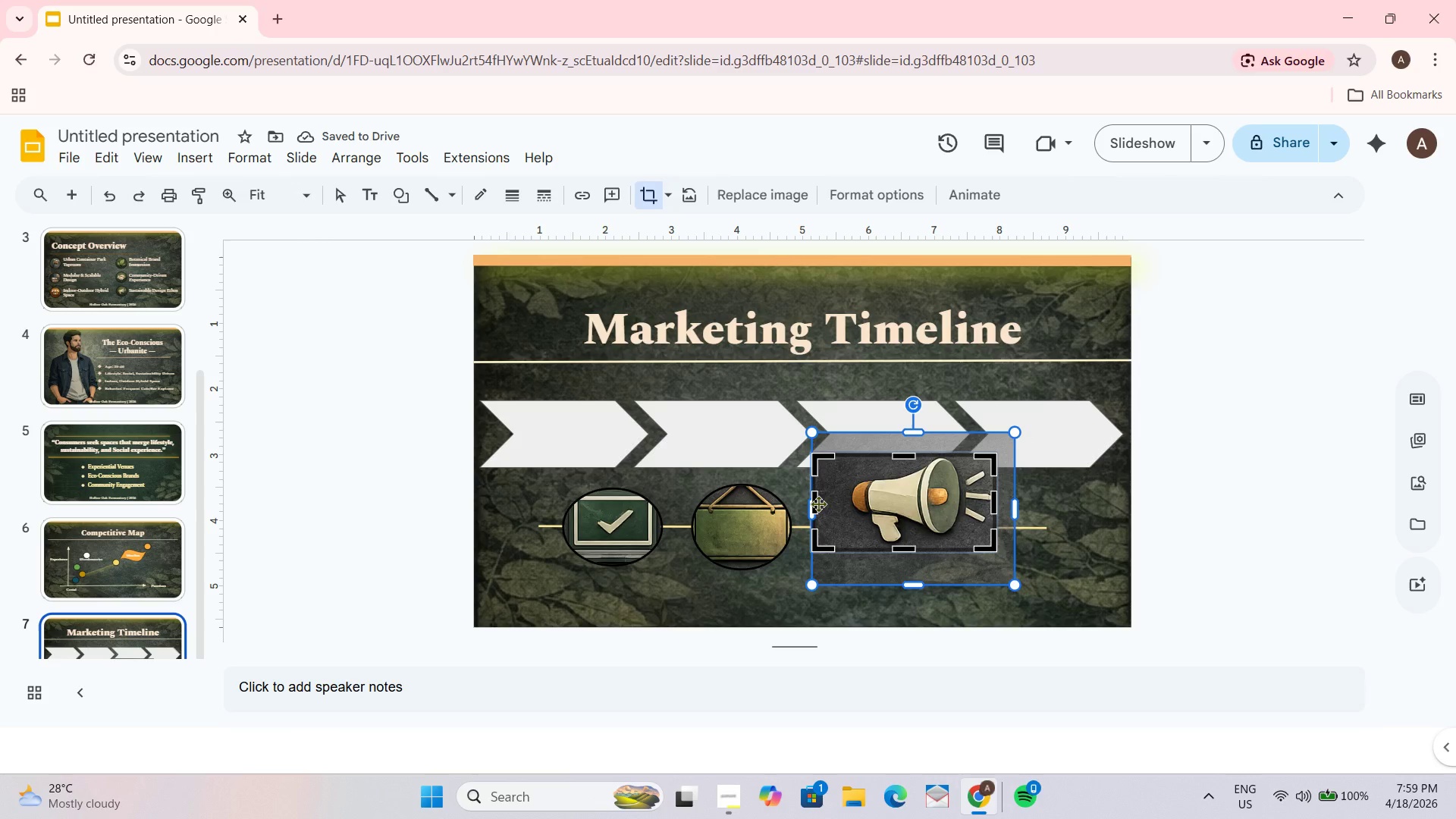 
left_click_drag(start_coordinate=[817, 498], to_coordinate=[844, 495])
 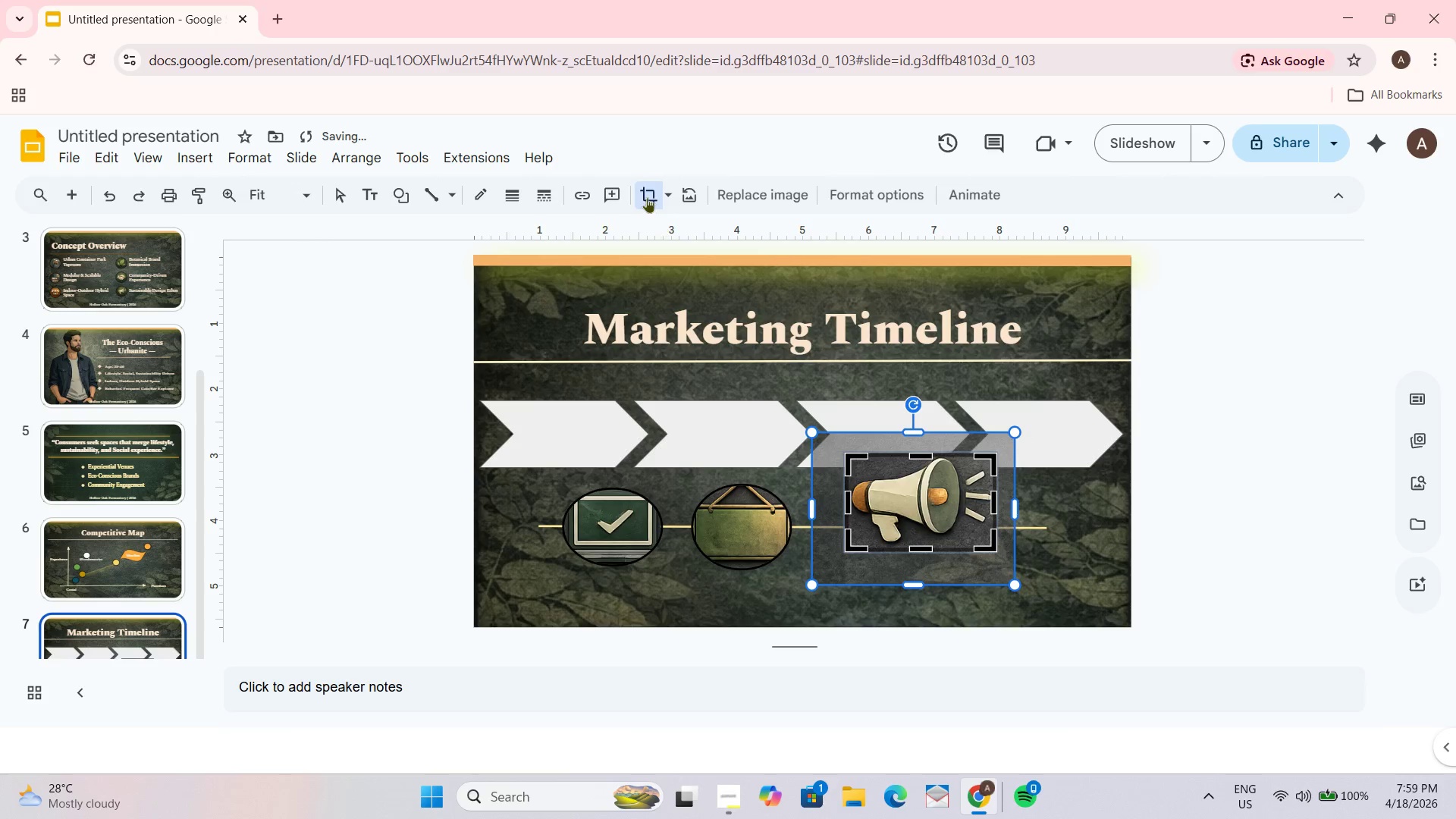 
left_click([667, 193])
 